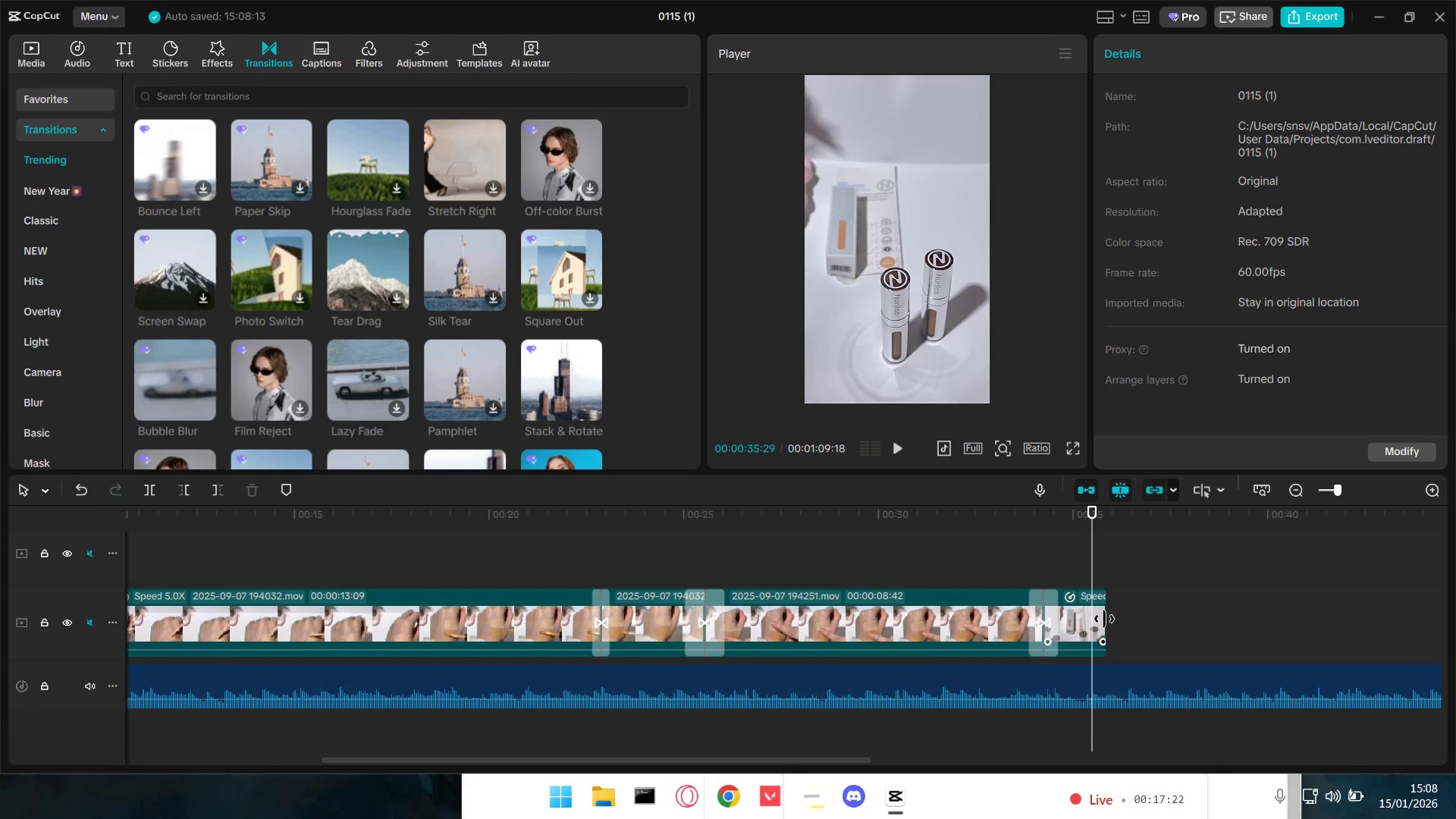 
left_click([1083, 615])
 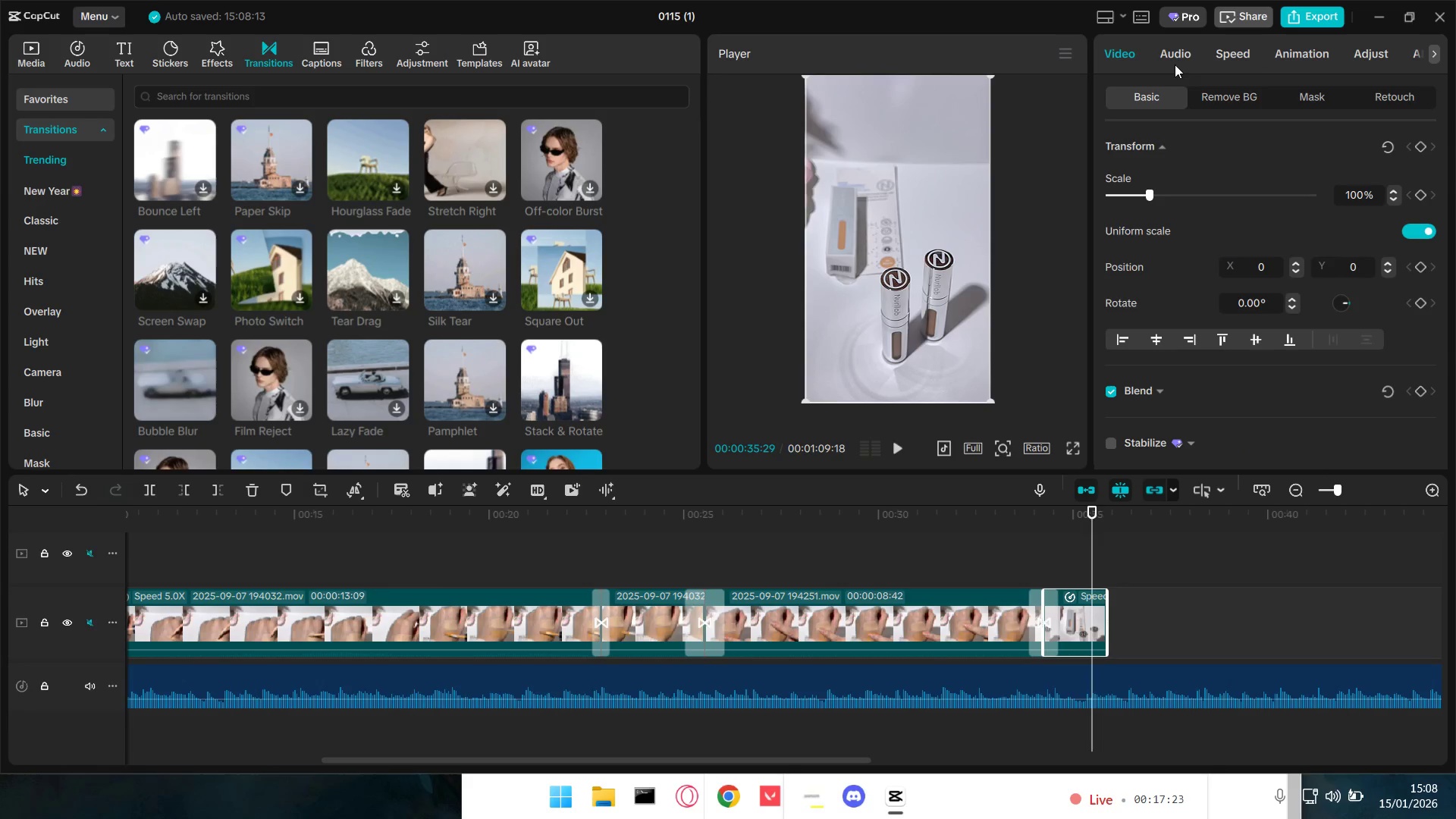 
left_click([1227, 58])
 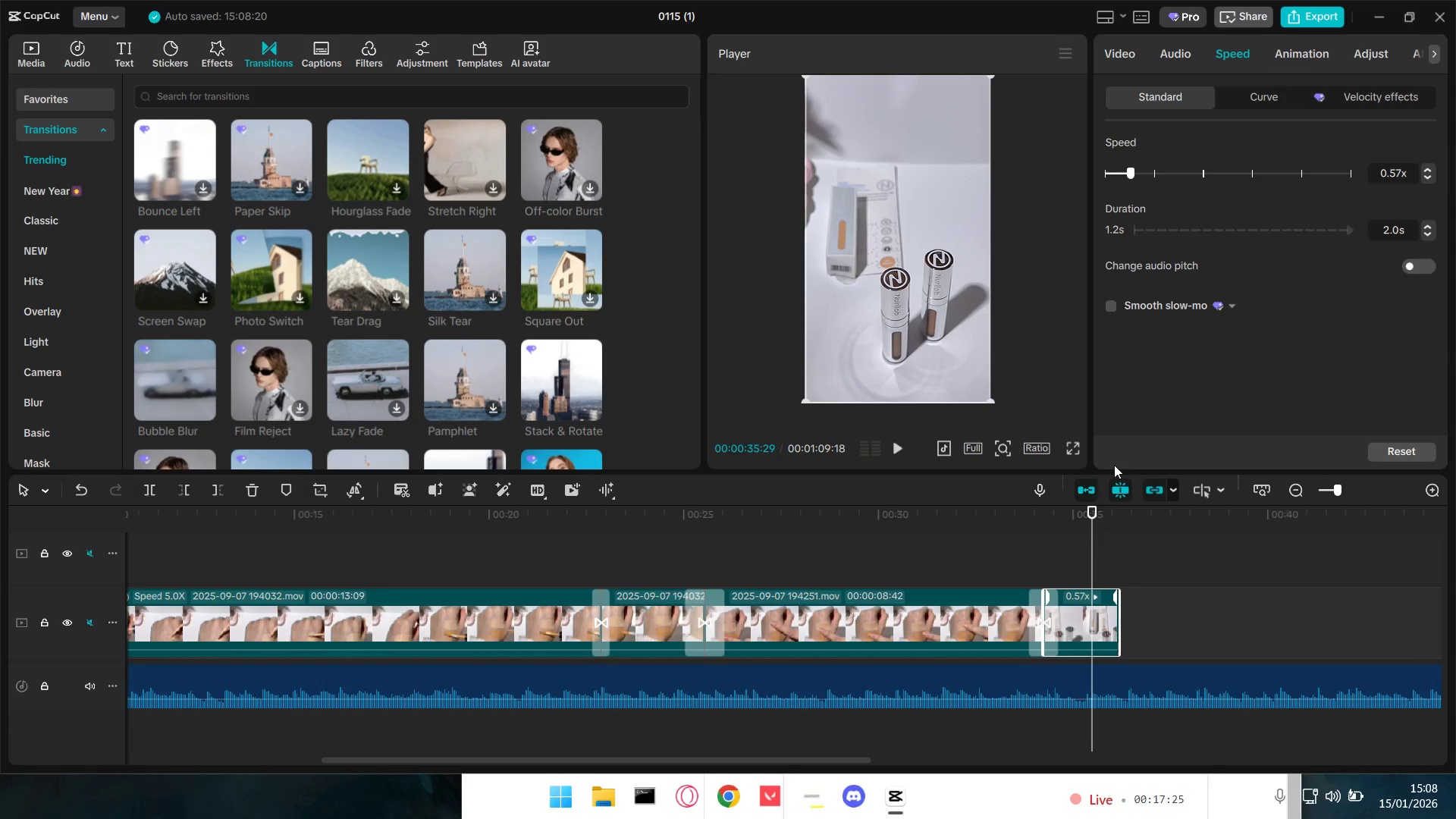 
left_click([1000, 576])
 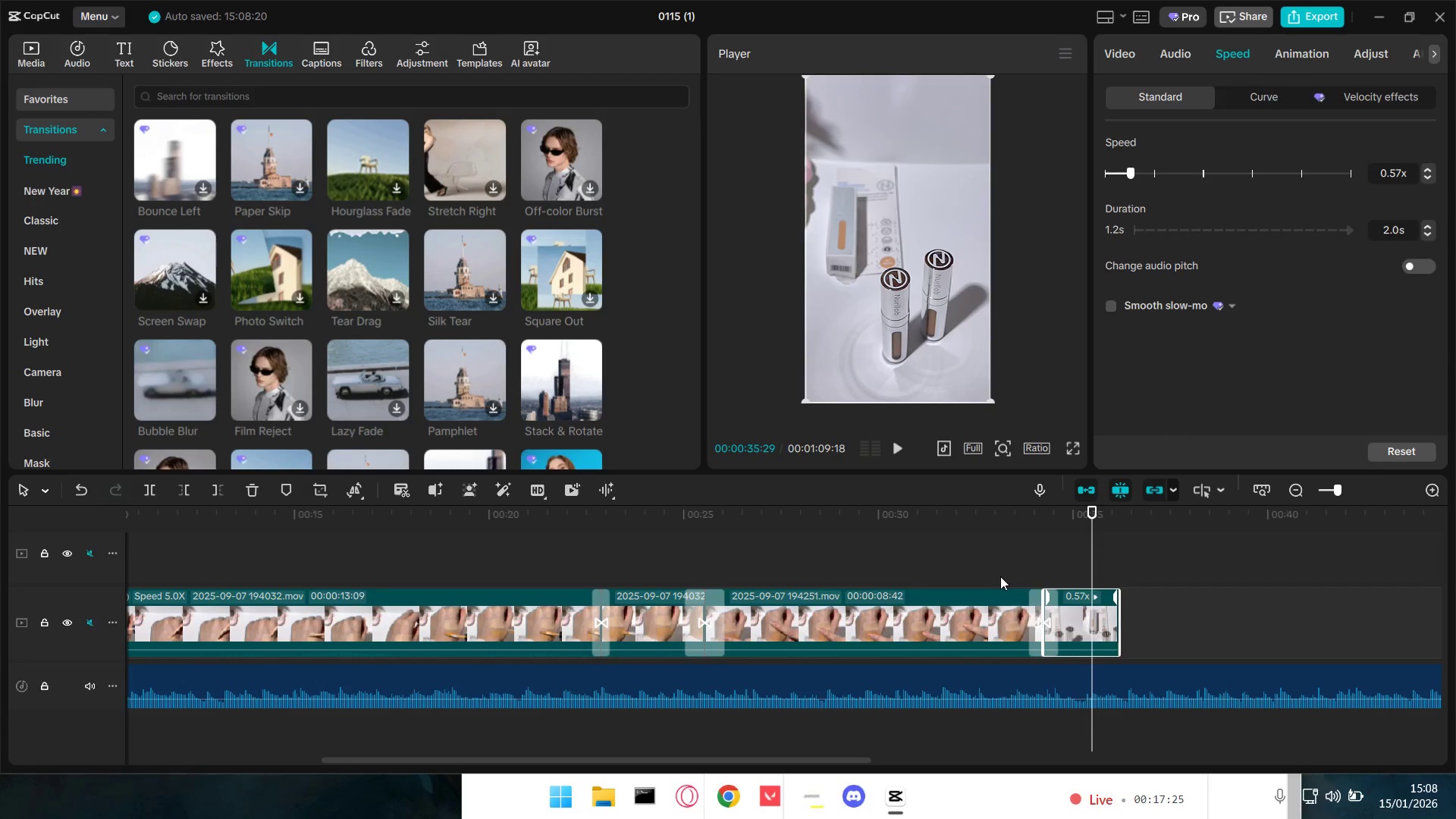 
key(Space)
 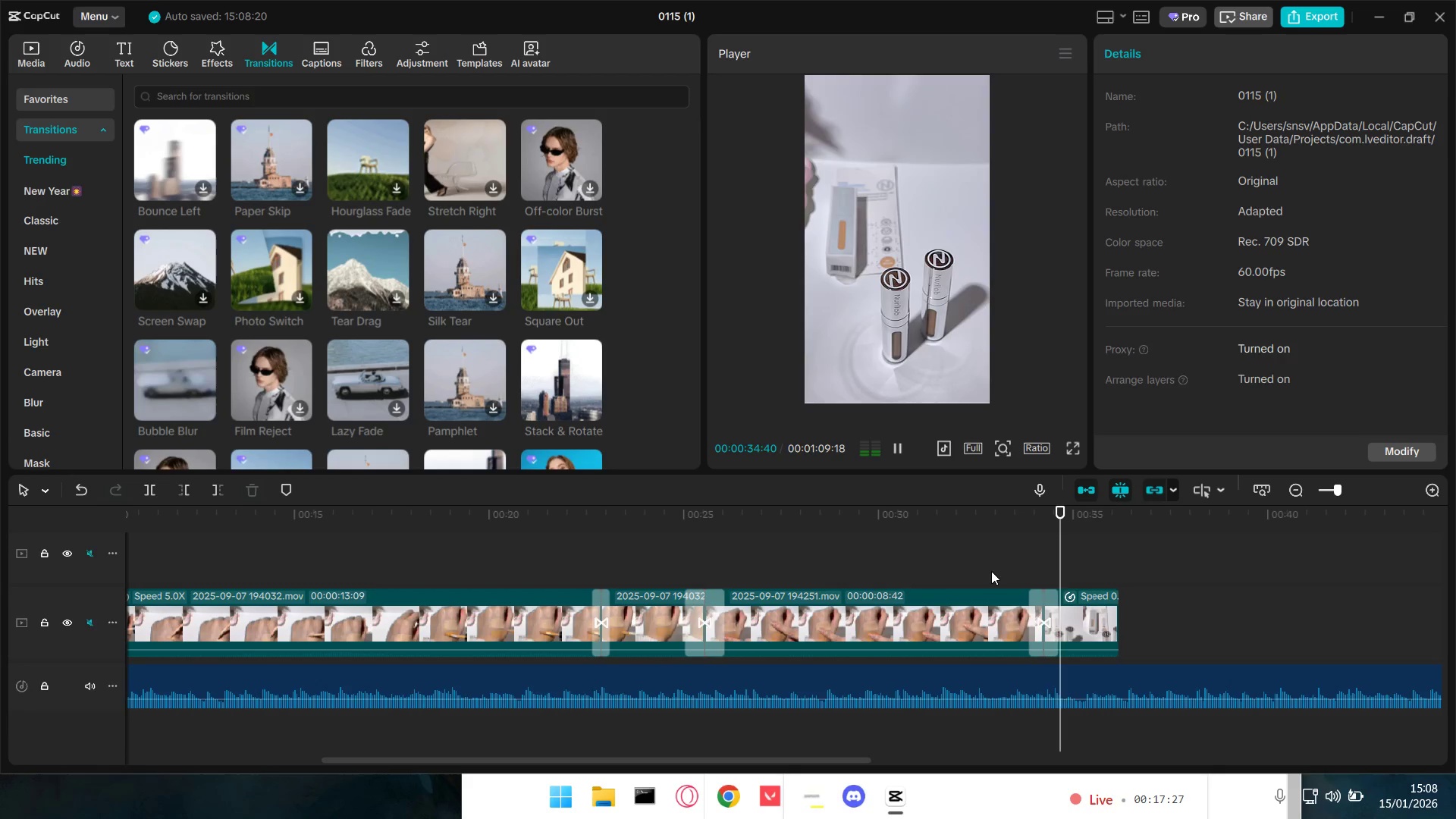 
key(Space)
 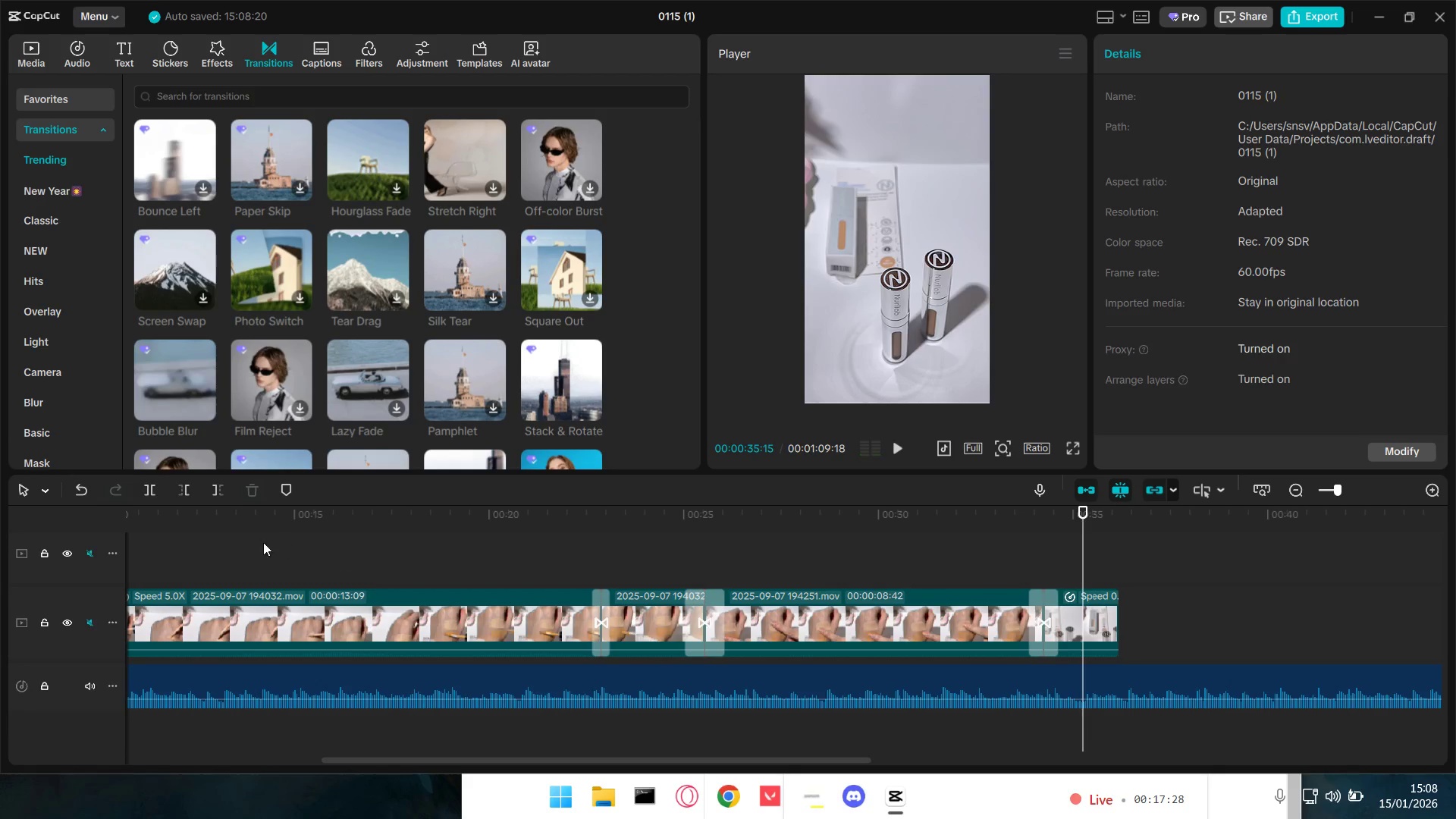 
left_click([260, 548])
 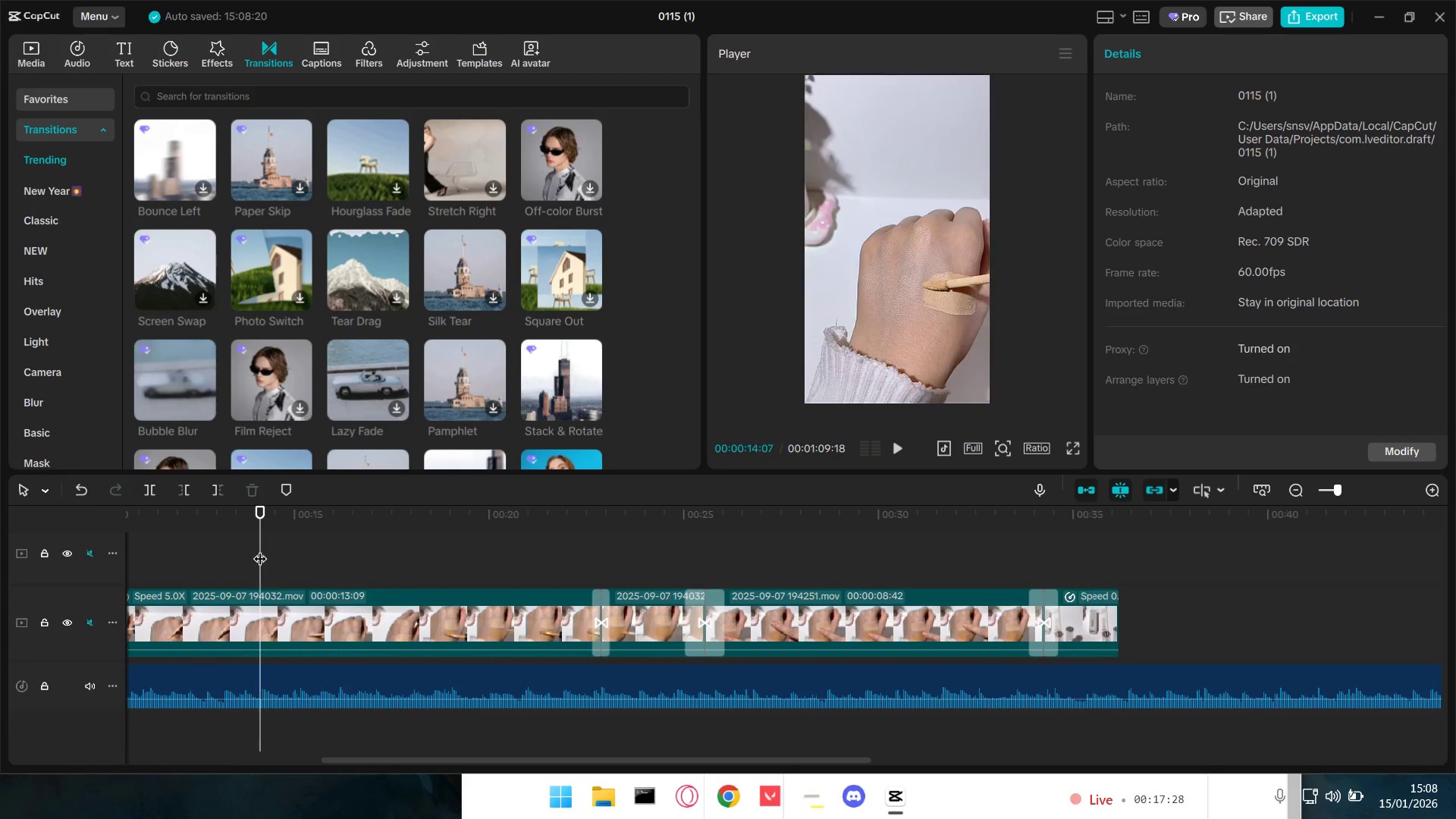 
left_click_drag(start_coordinate=[260, 549], to_coordinate=[0, 560])
 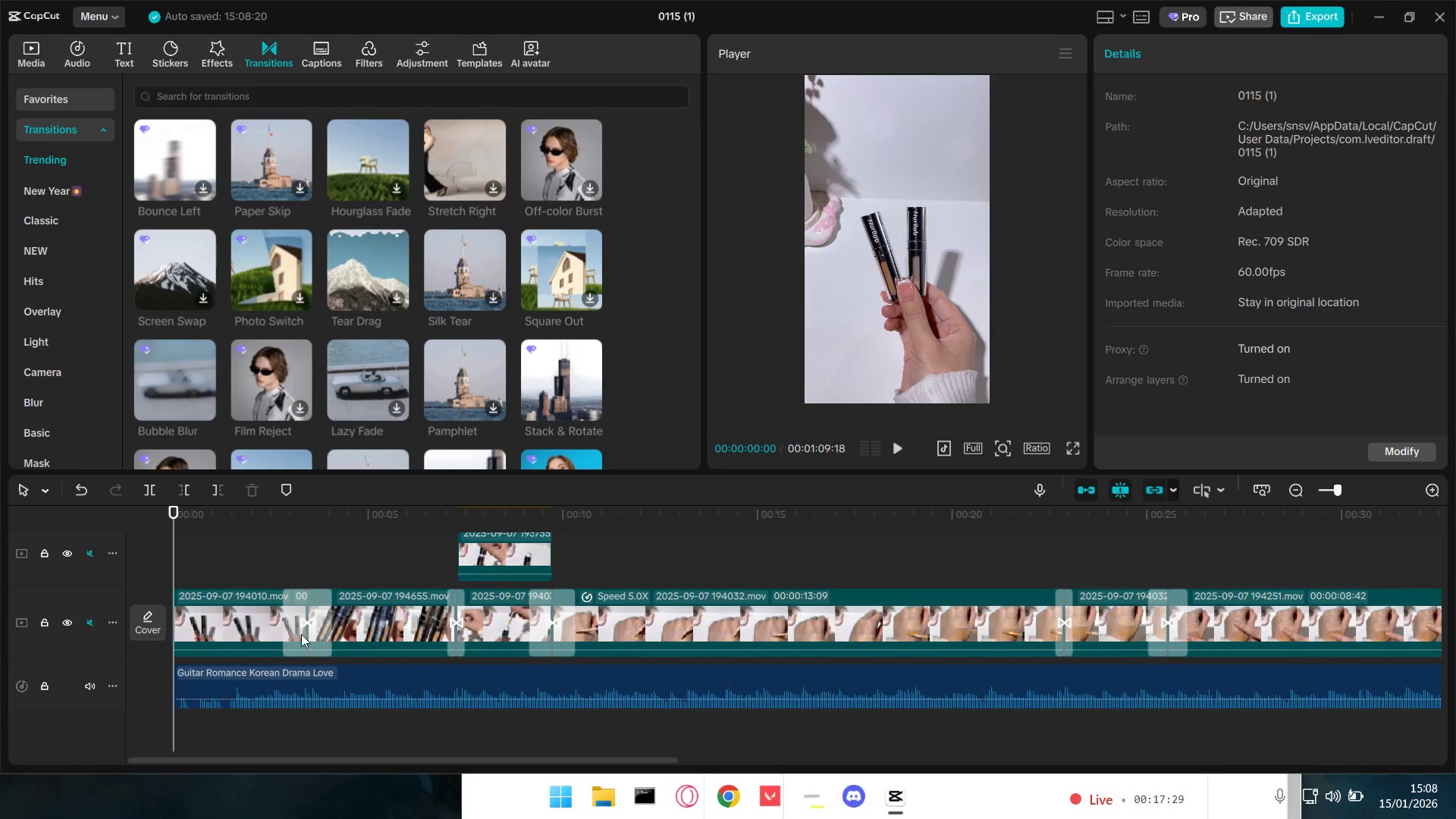 
key(Space)
 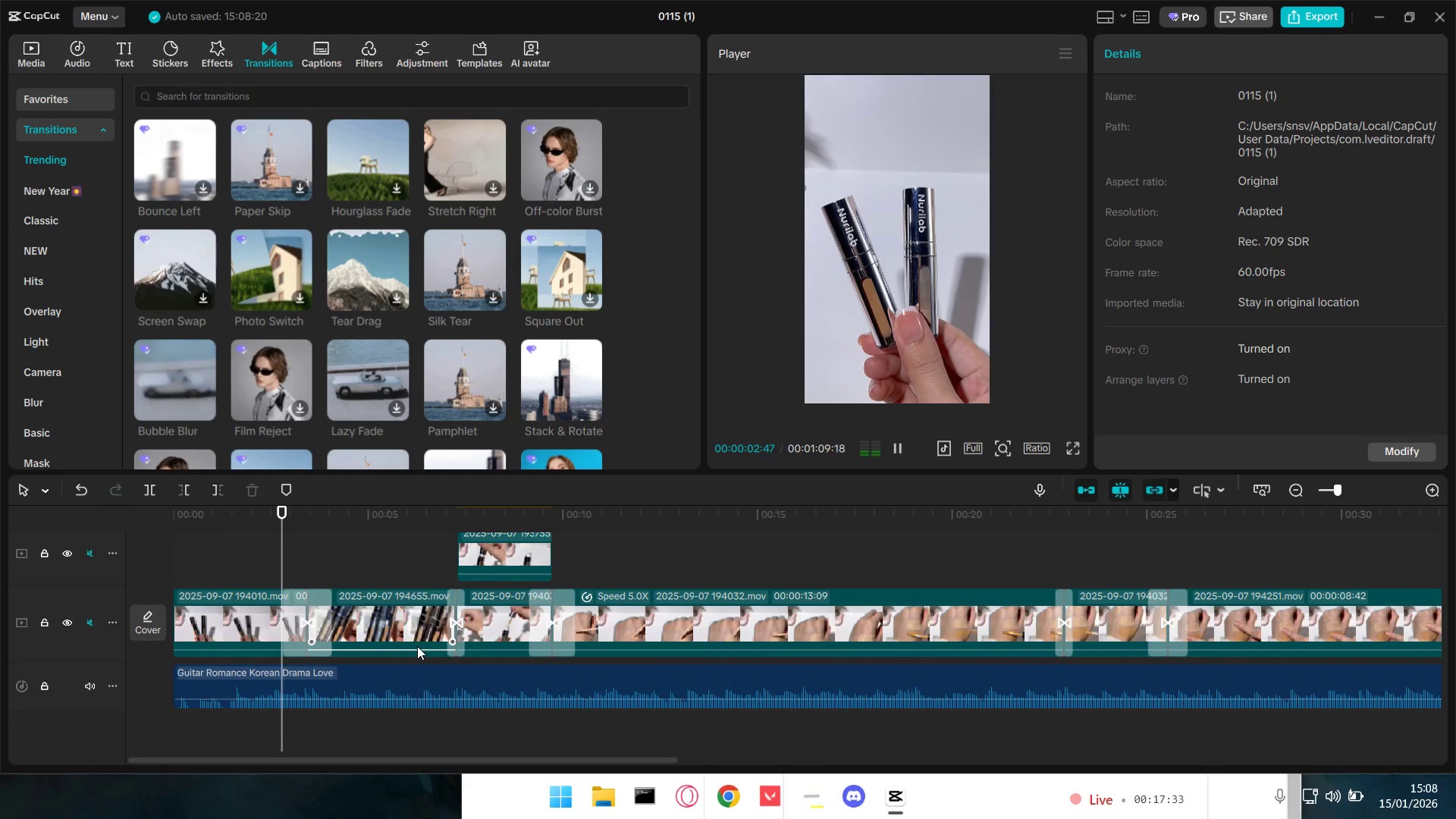 
key(Space)
 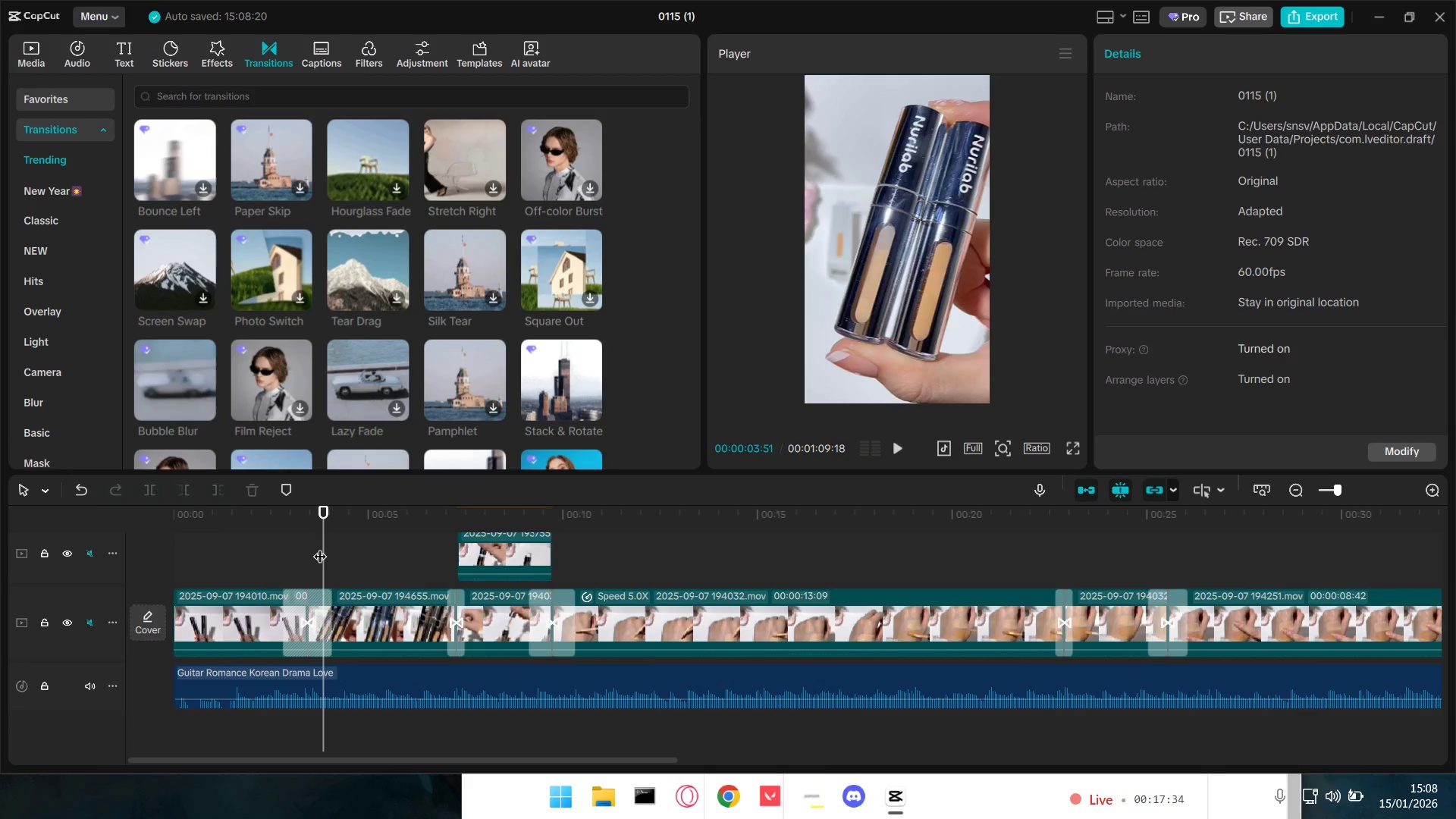 
left_click([310, 550])
 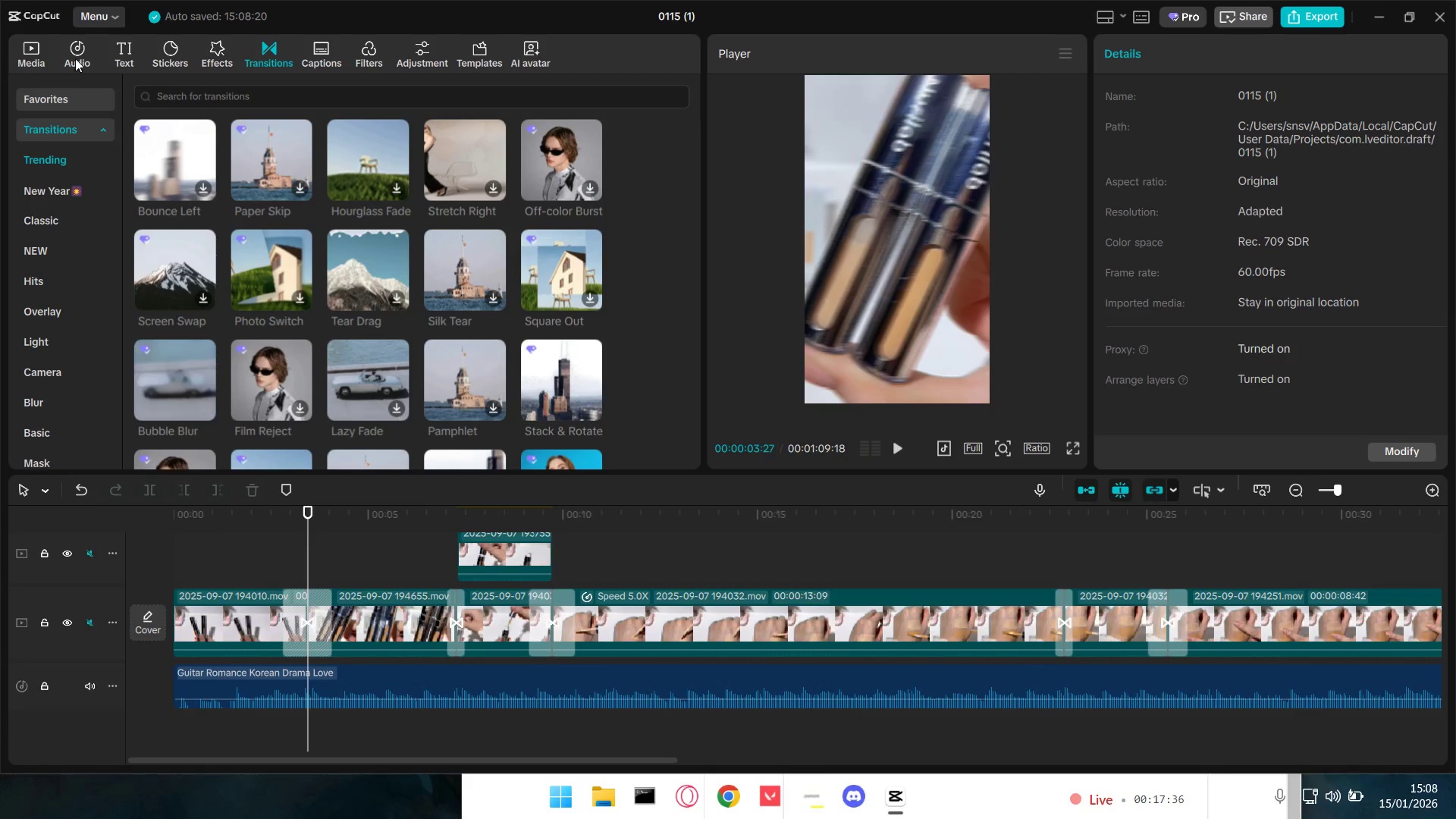 
left_click_drag(start_coordinate=[259, 94], to_coordinate=[190, 97])
 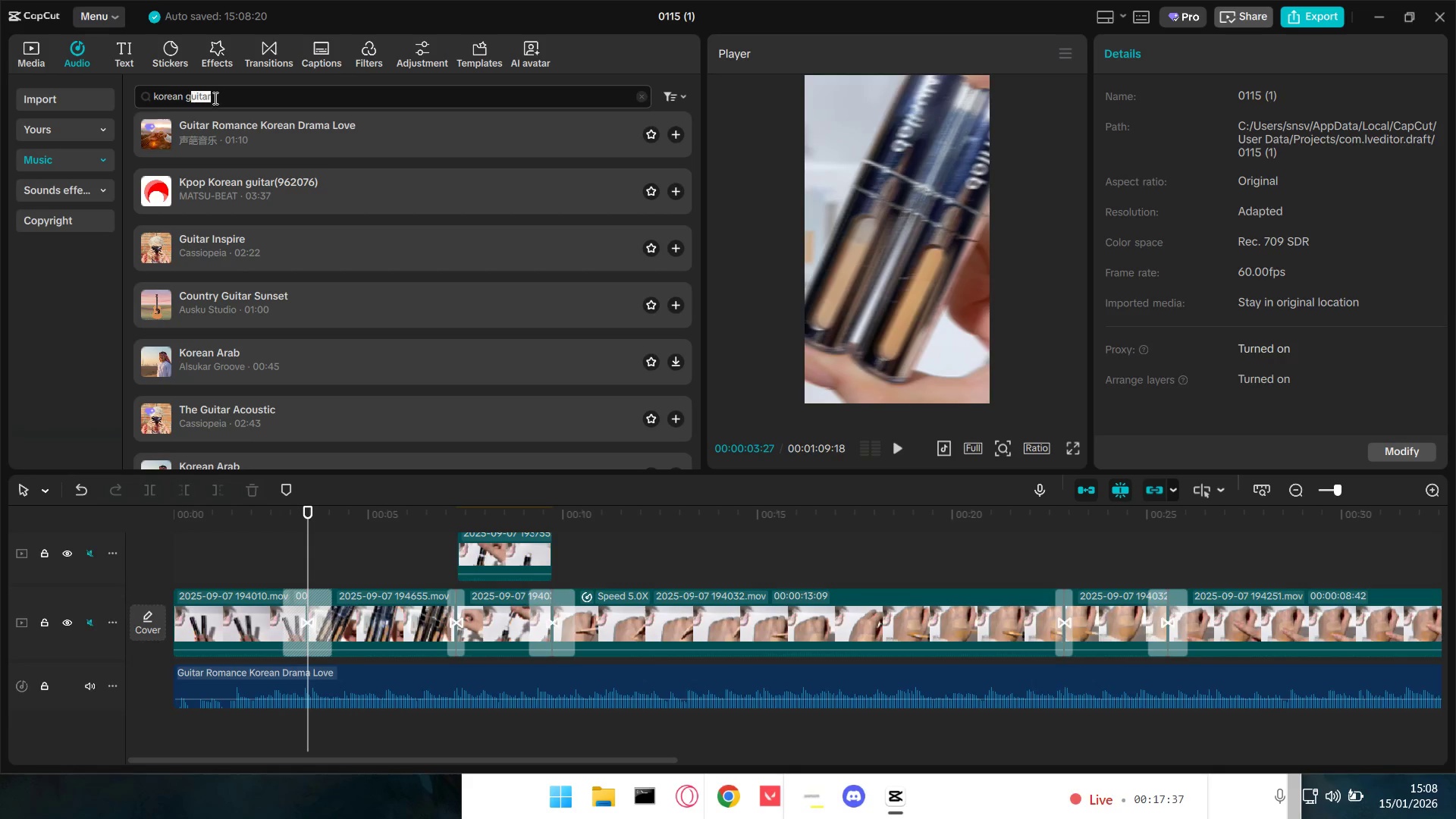 
left_click_drag(start_coordinate=[250, 99], to_coordinate=[71, 96])
 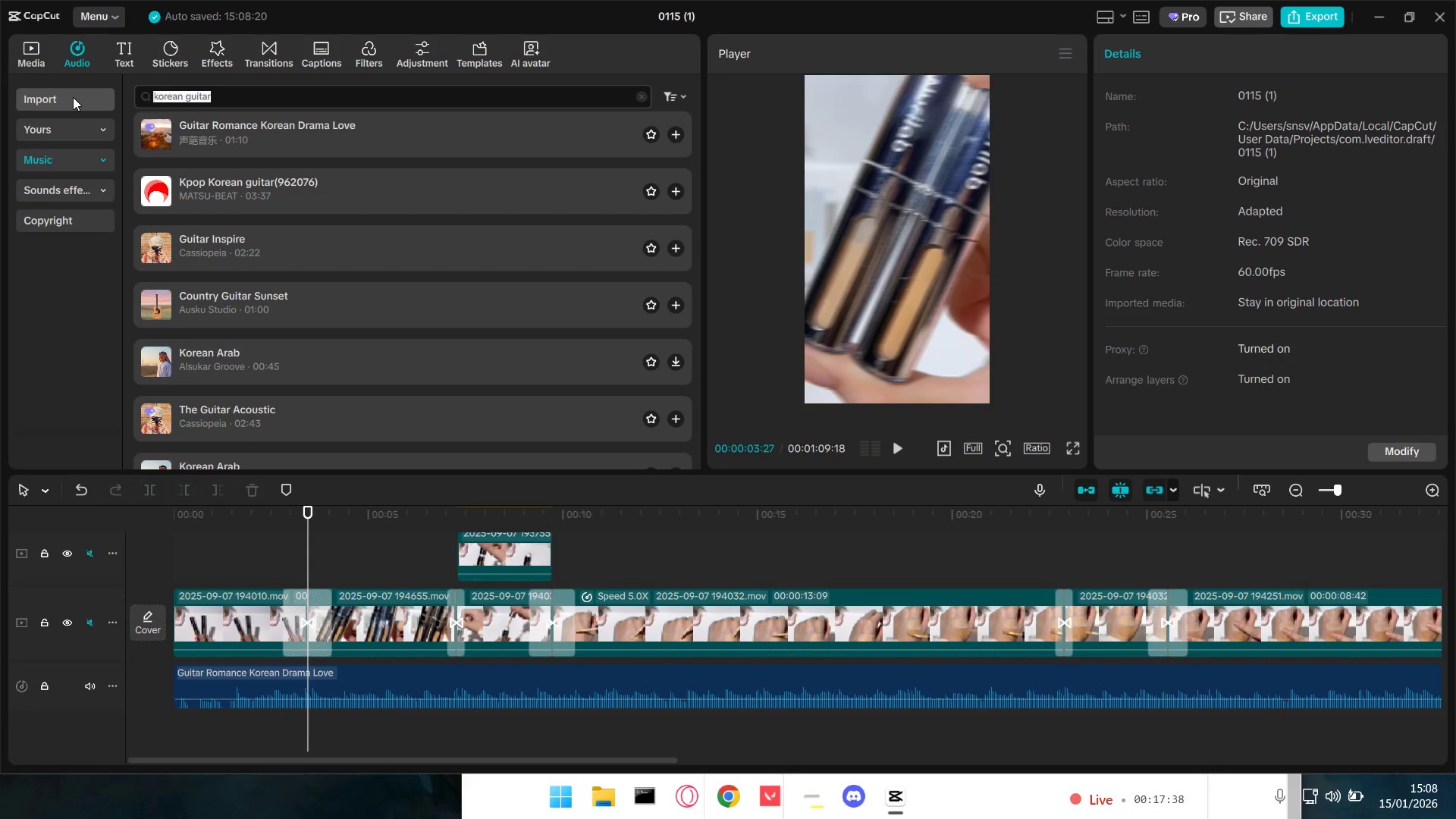 
type(swosh)
 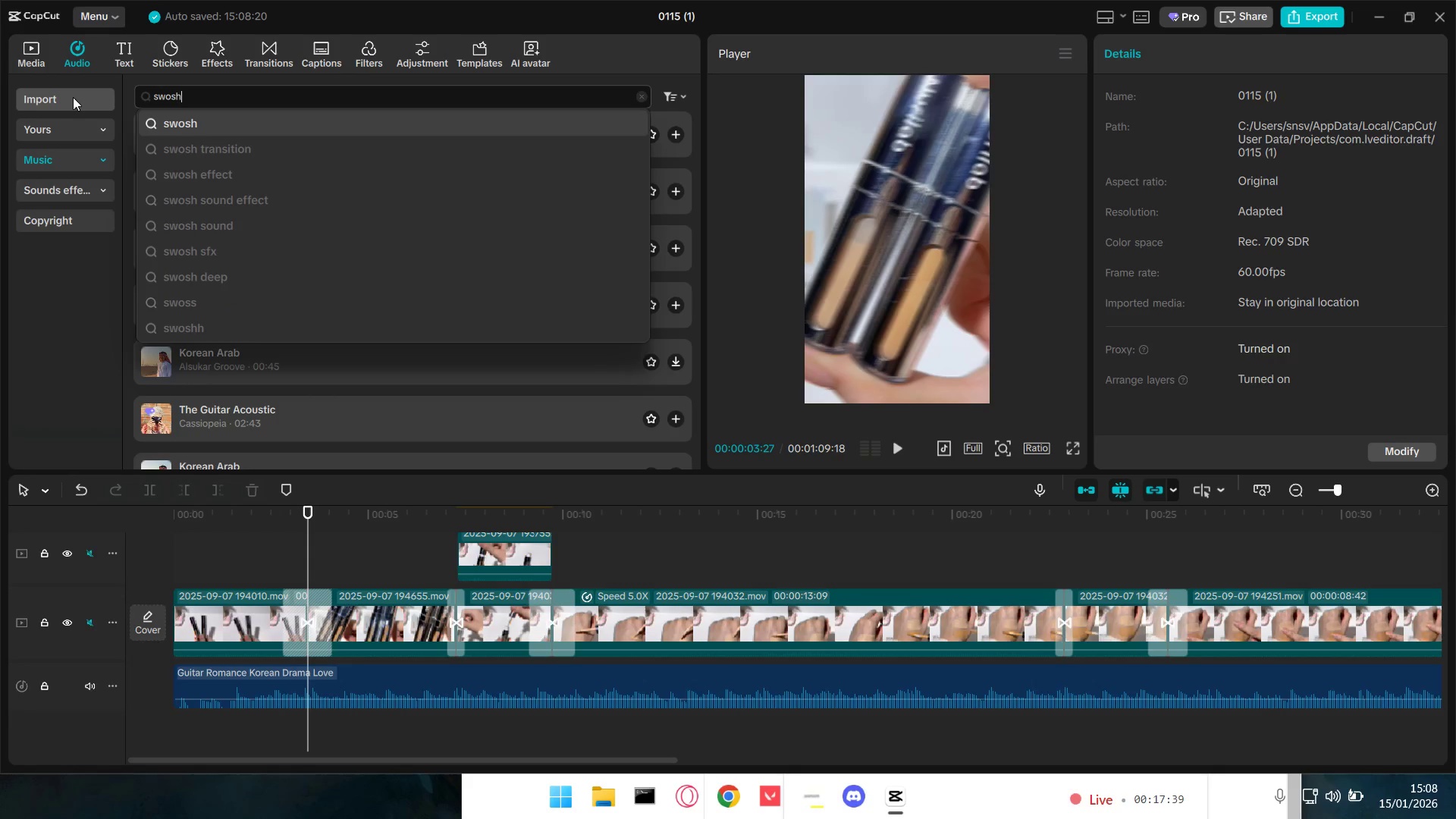 
key(Enter)
 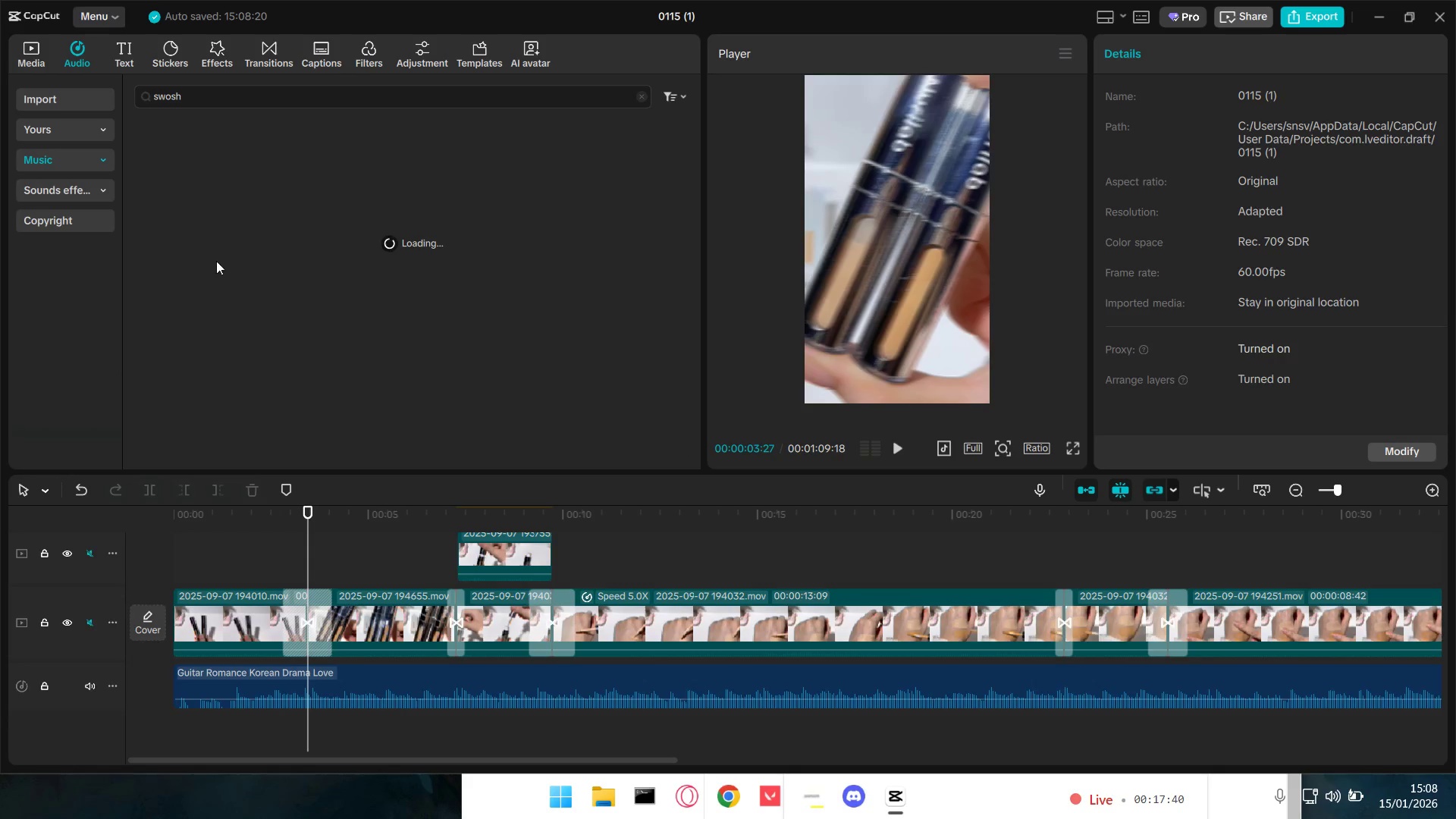 
mouse_move([324, 358])
 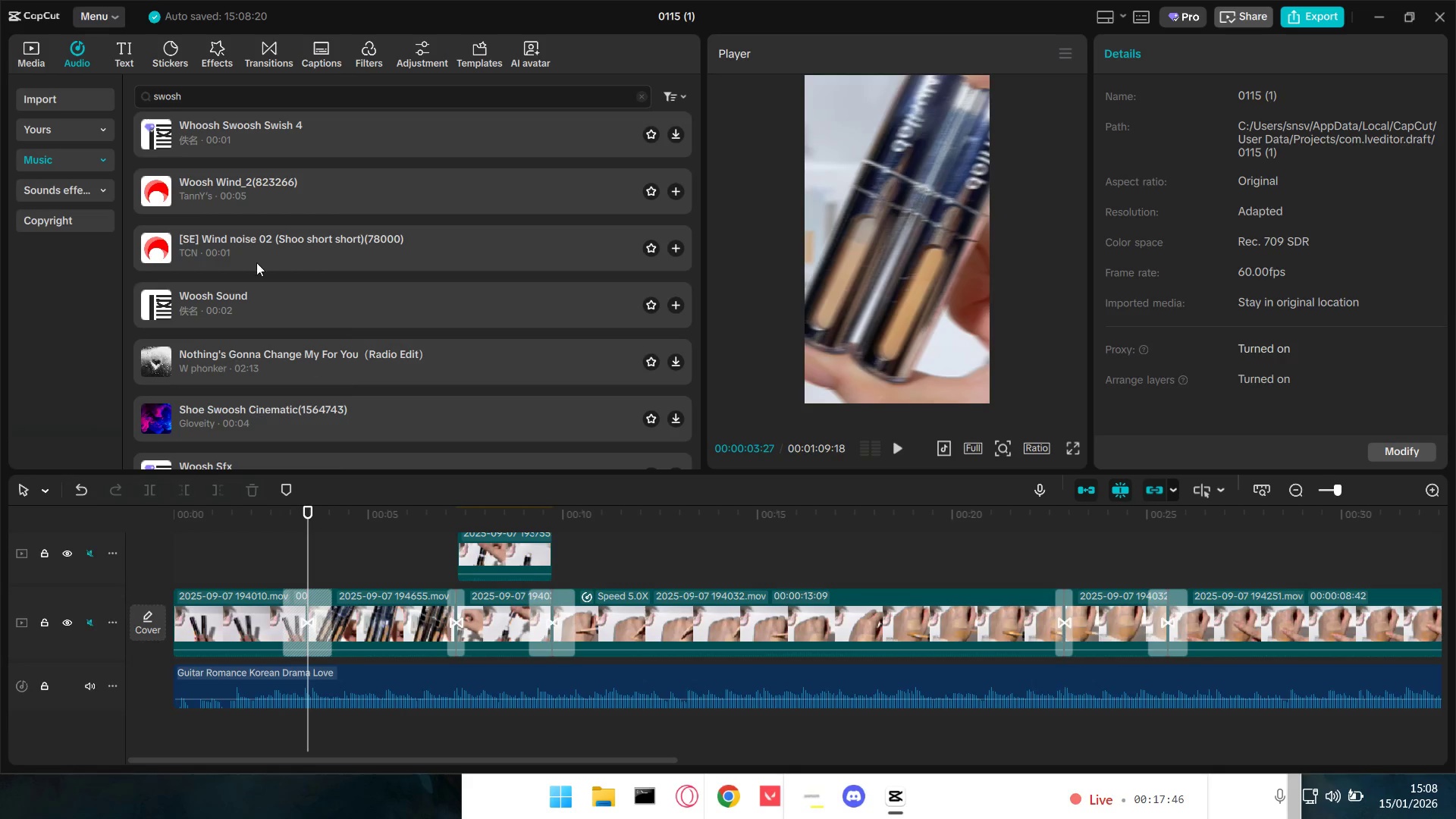 
left_click([237, 147])
 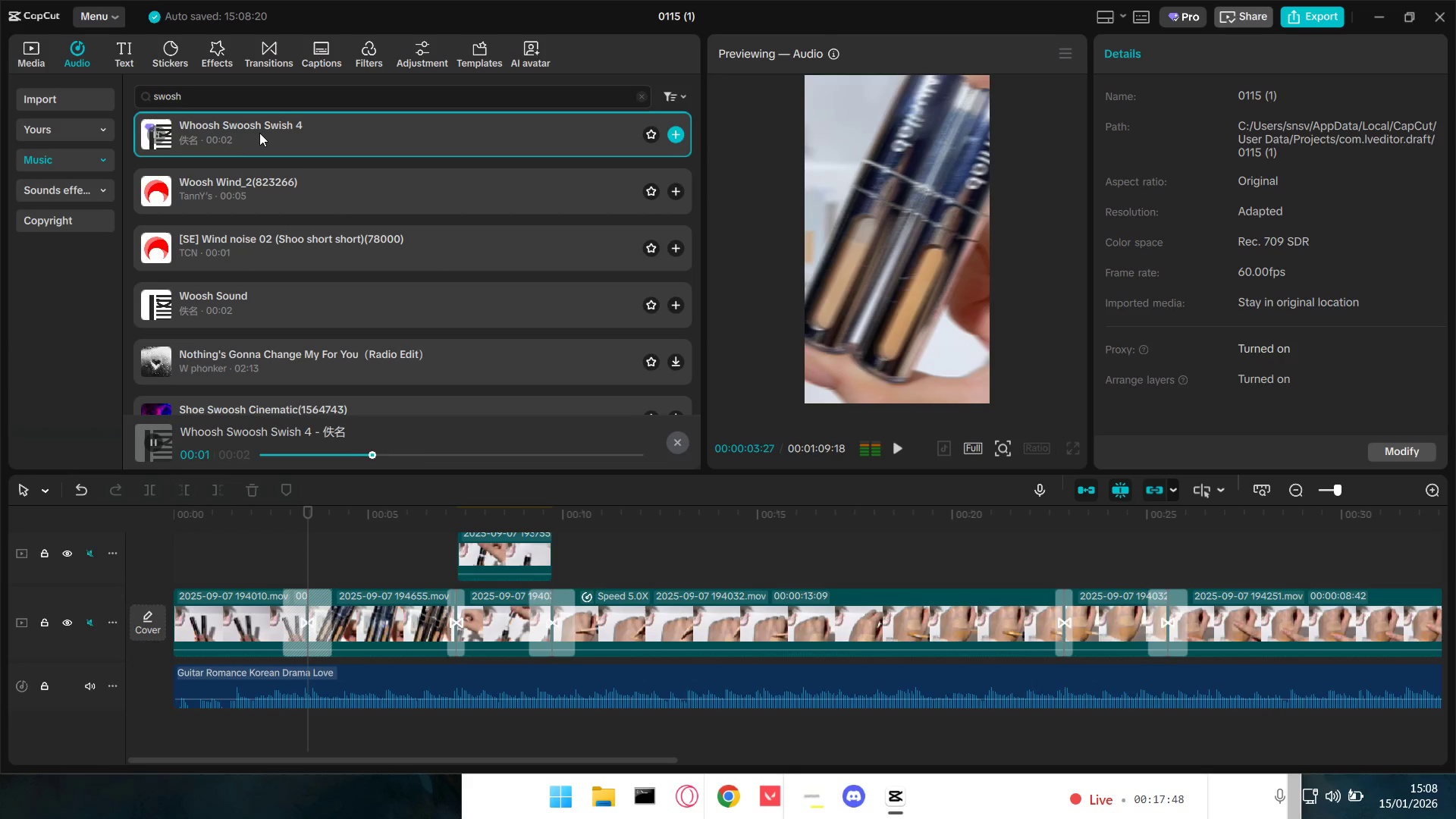 
left_click([228, 183])
 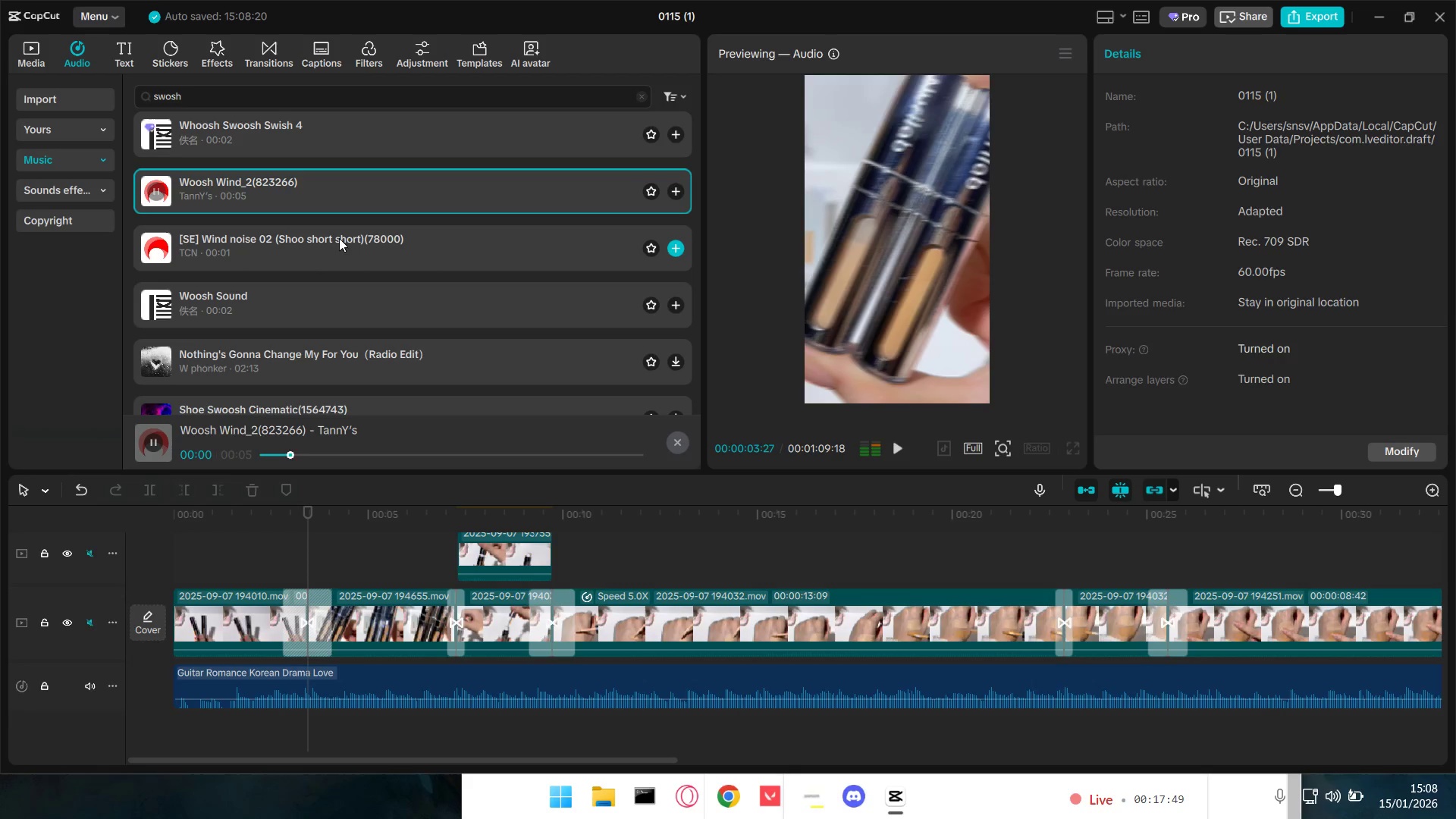 
left_click([337, 260])
 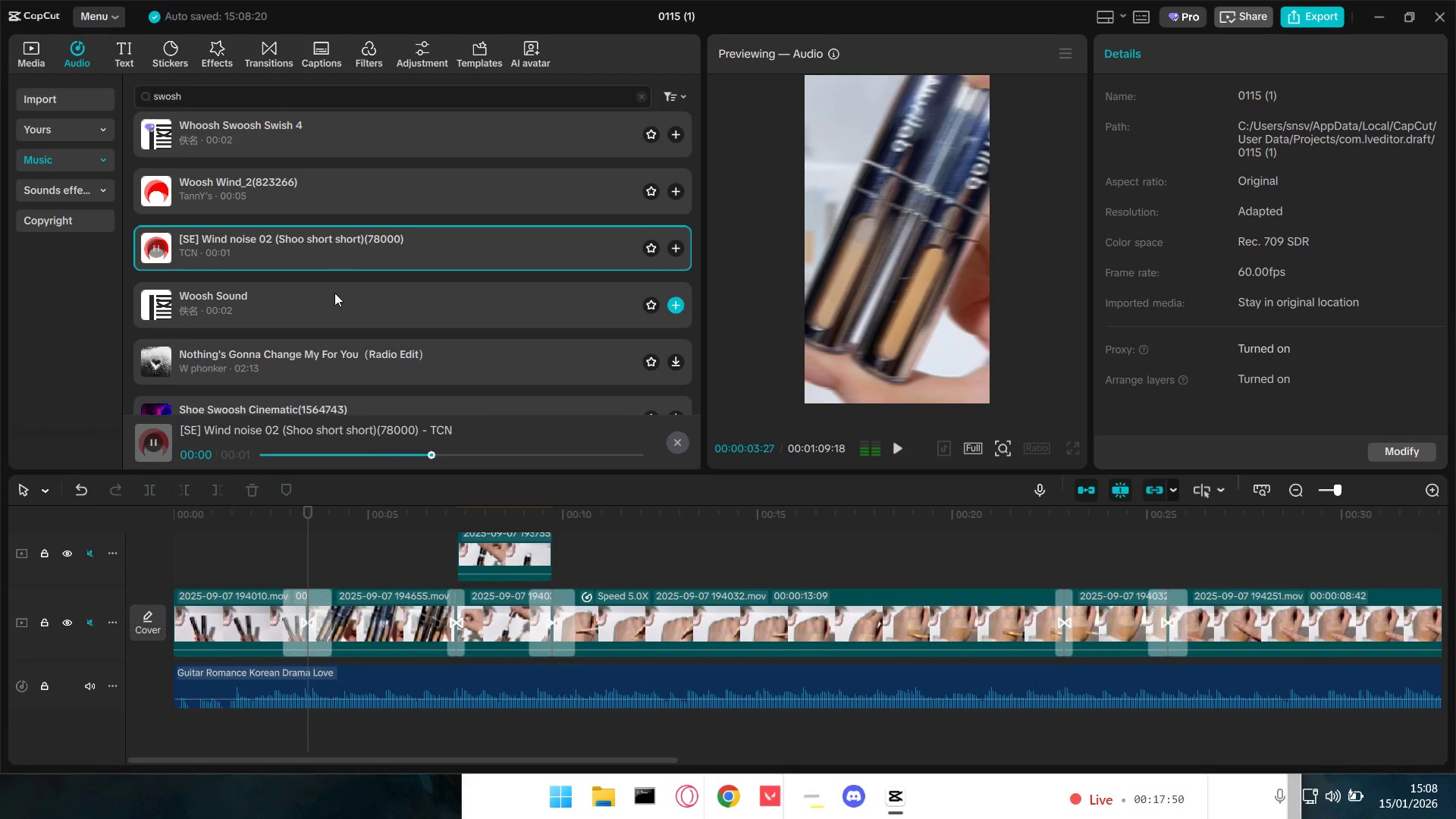 
left_click([331, 300])
 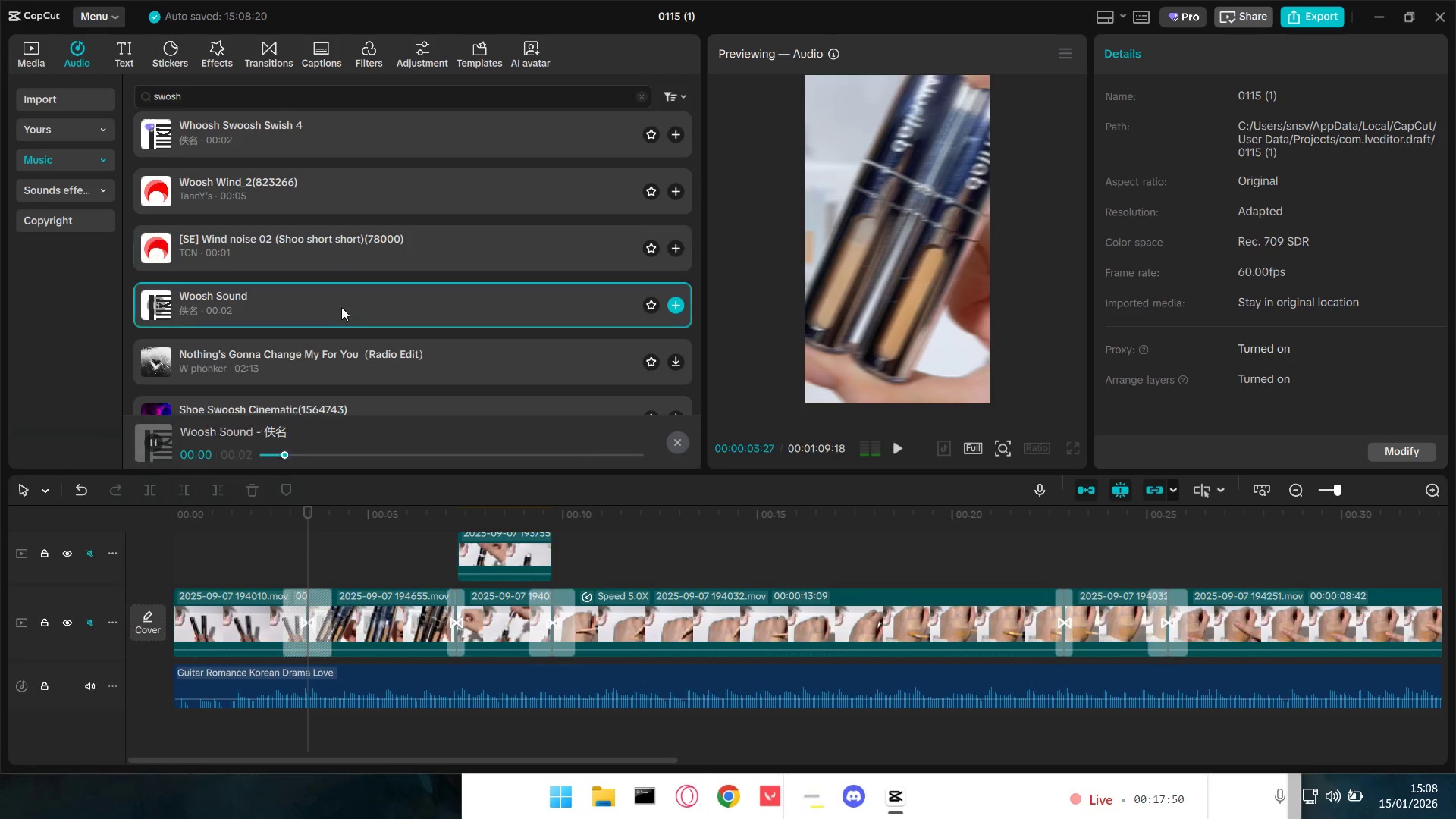 
scroll: coordinate [343, 308], scroll_direction: down, amount: 1.0
 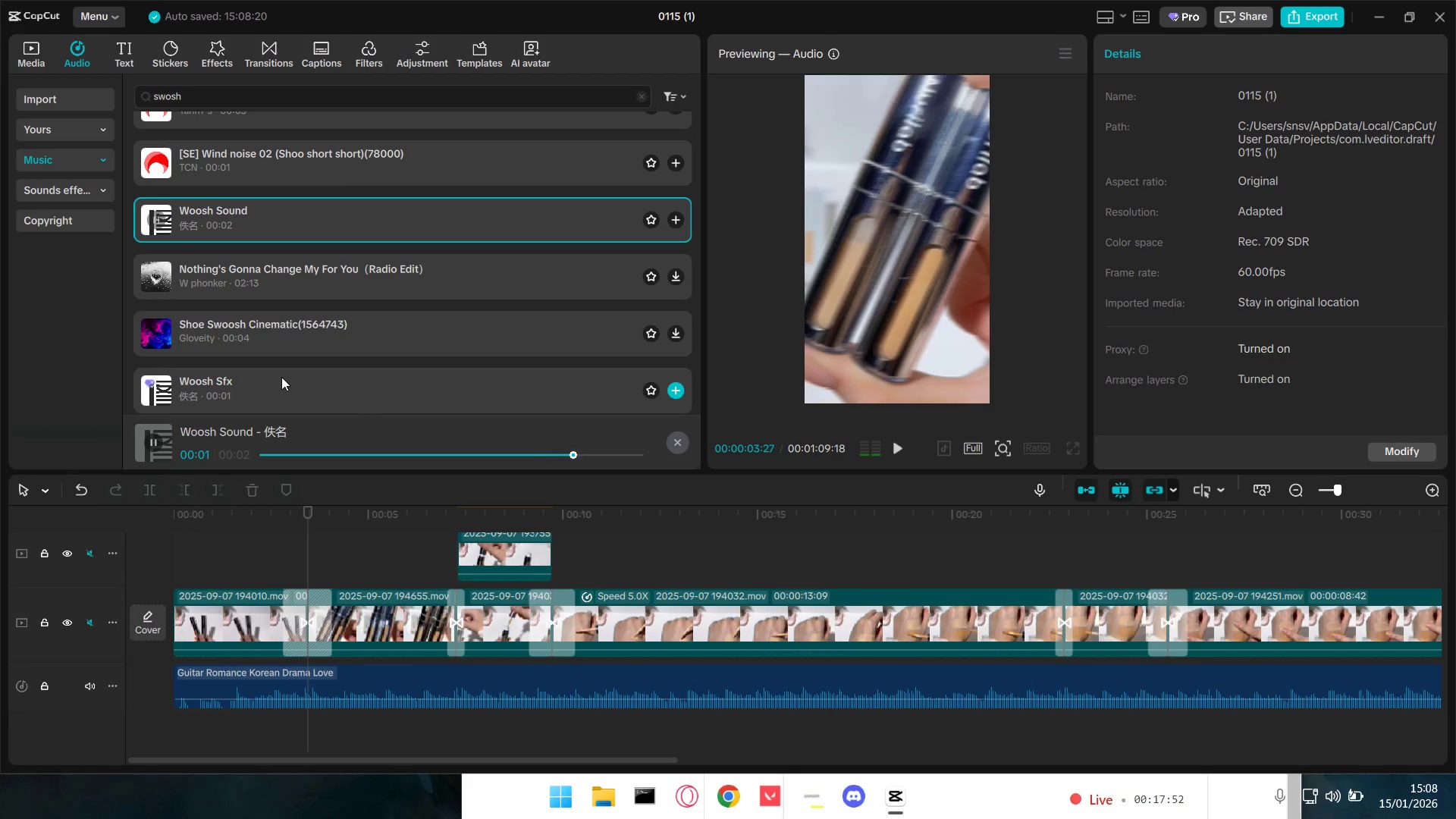 
left_click([291, 290])
 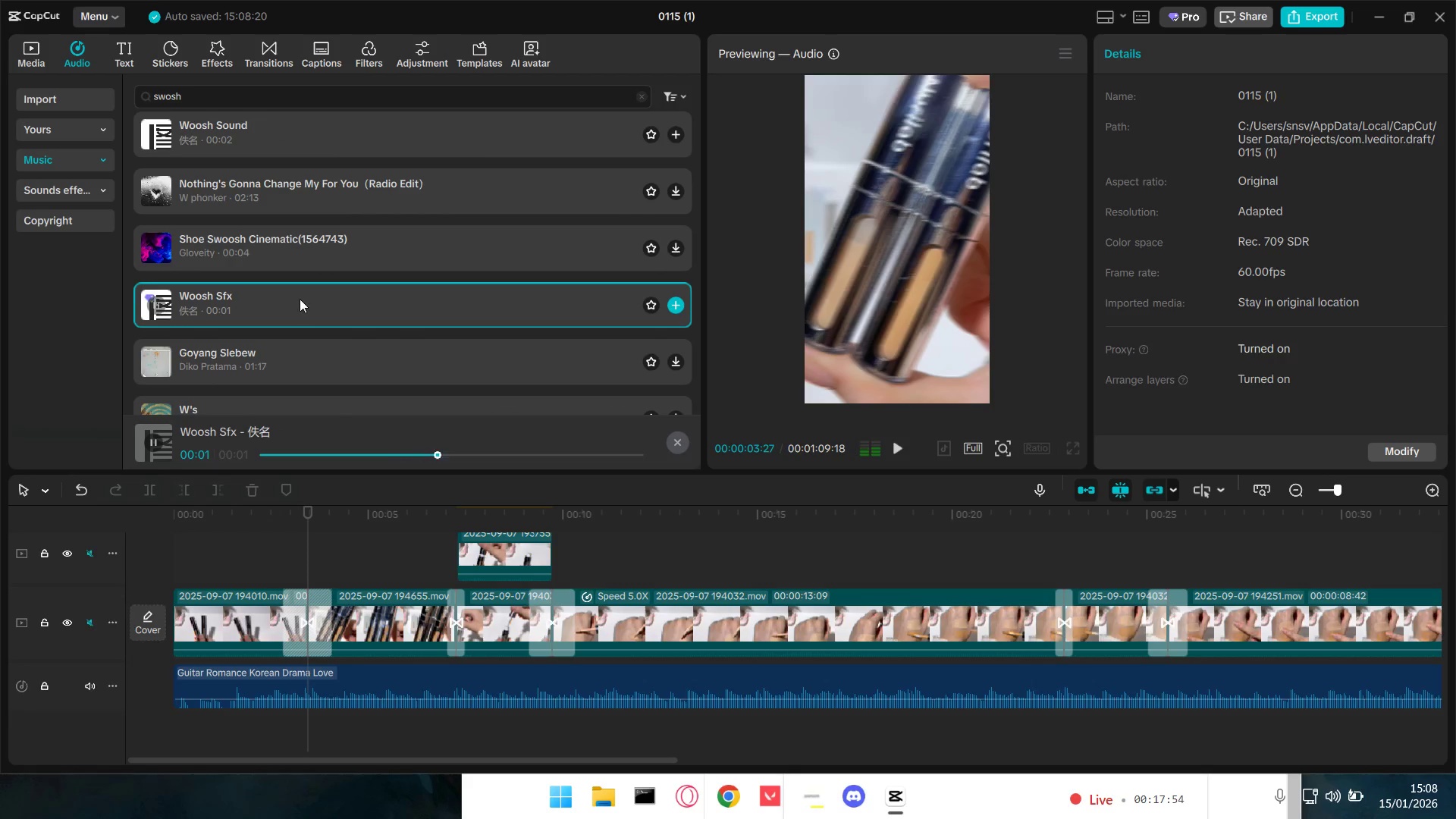 
scroll: coordinate [285, 375], scroll_direction: down, amount: 1.0
 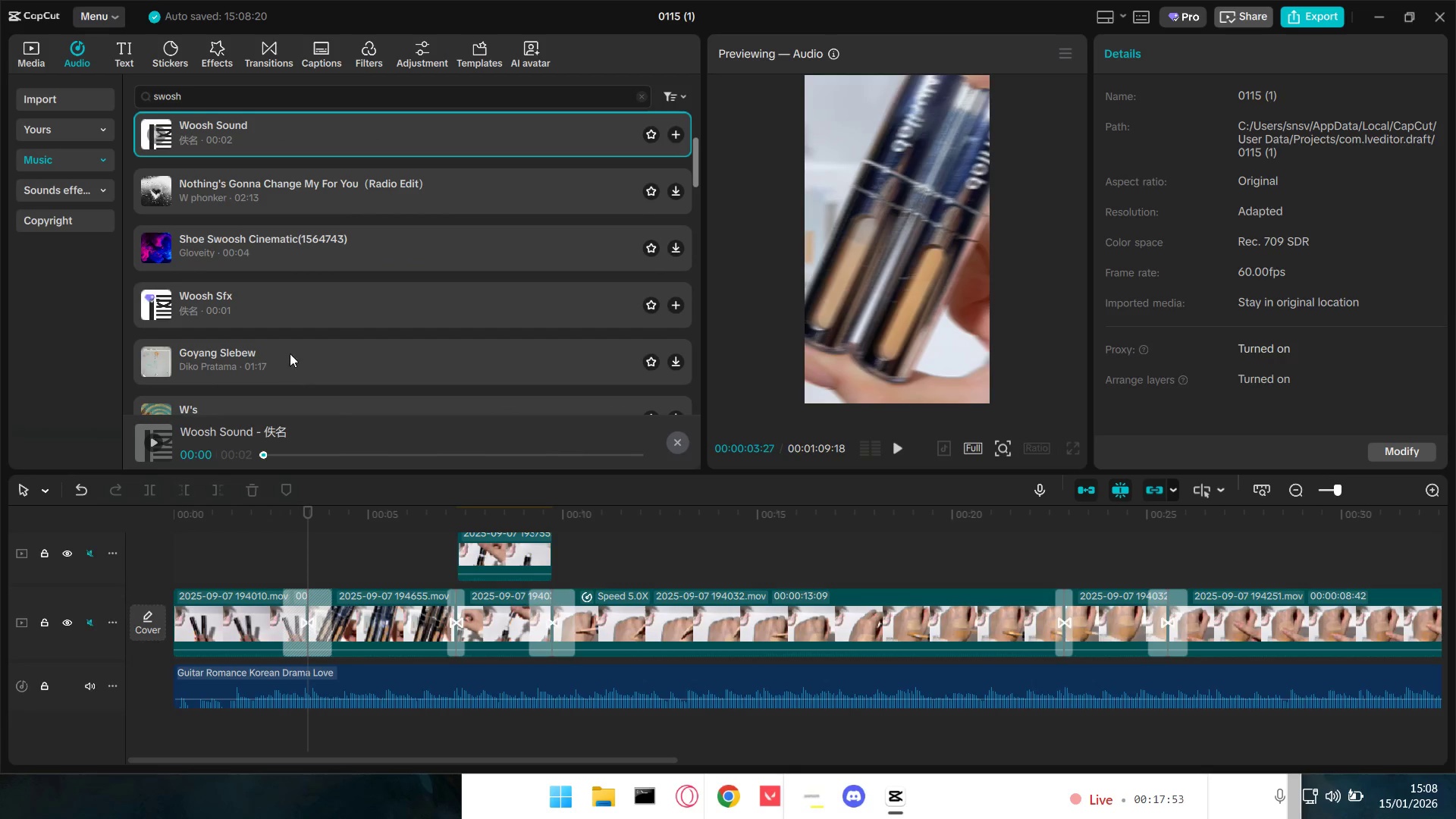 
left_click([297, 242])
 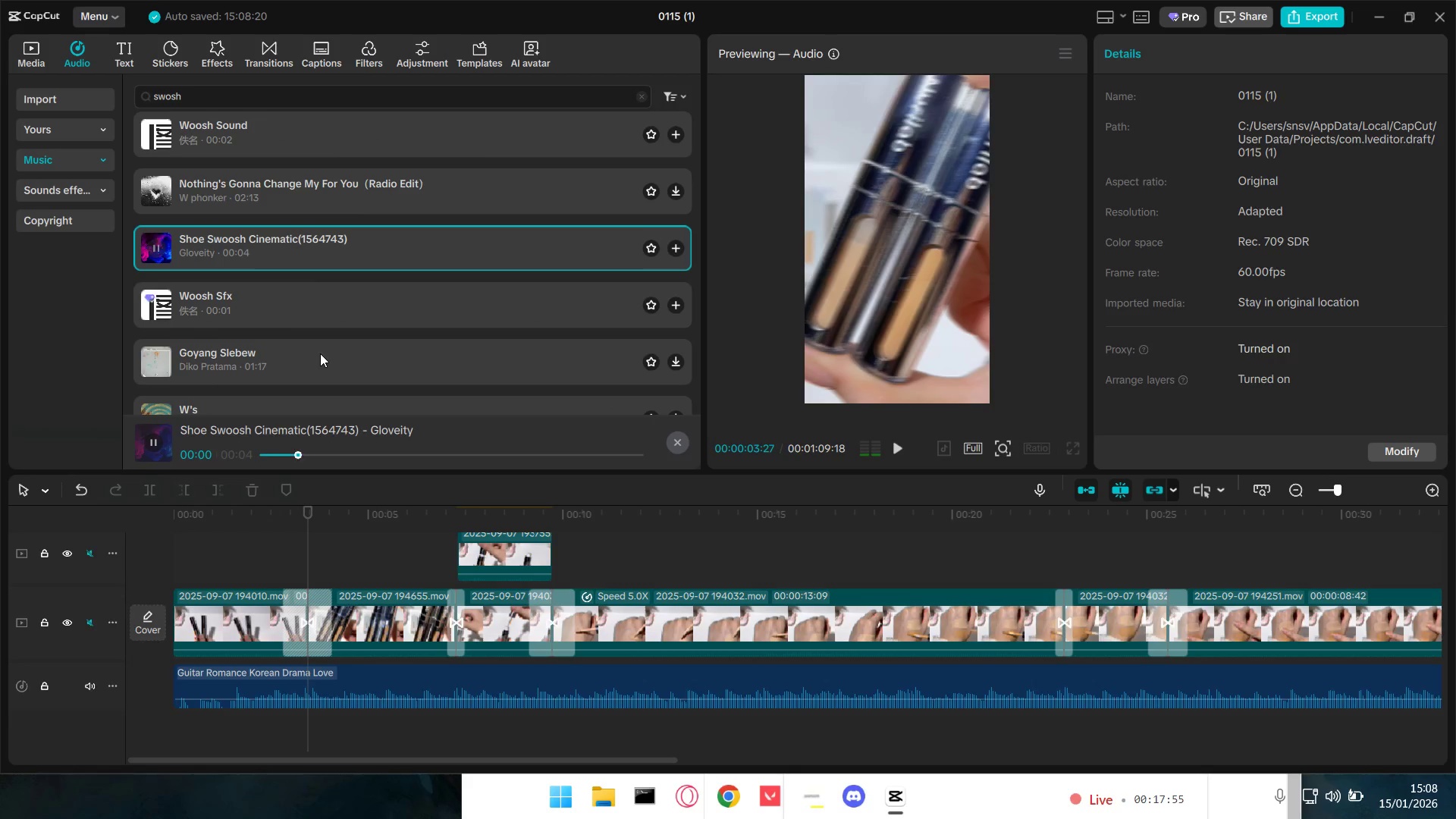 
left_click([320, 353])
 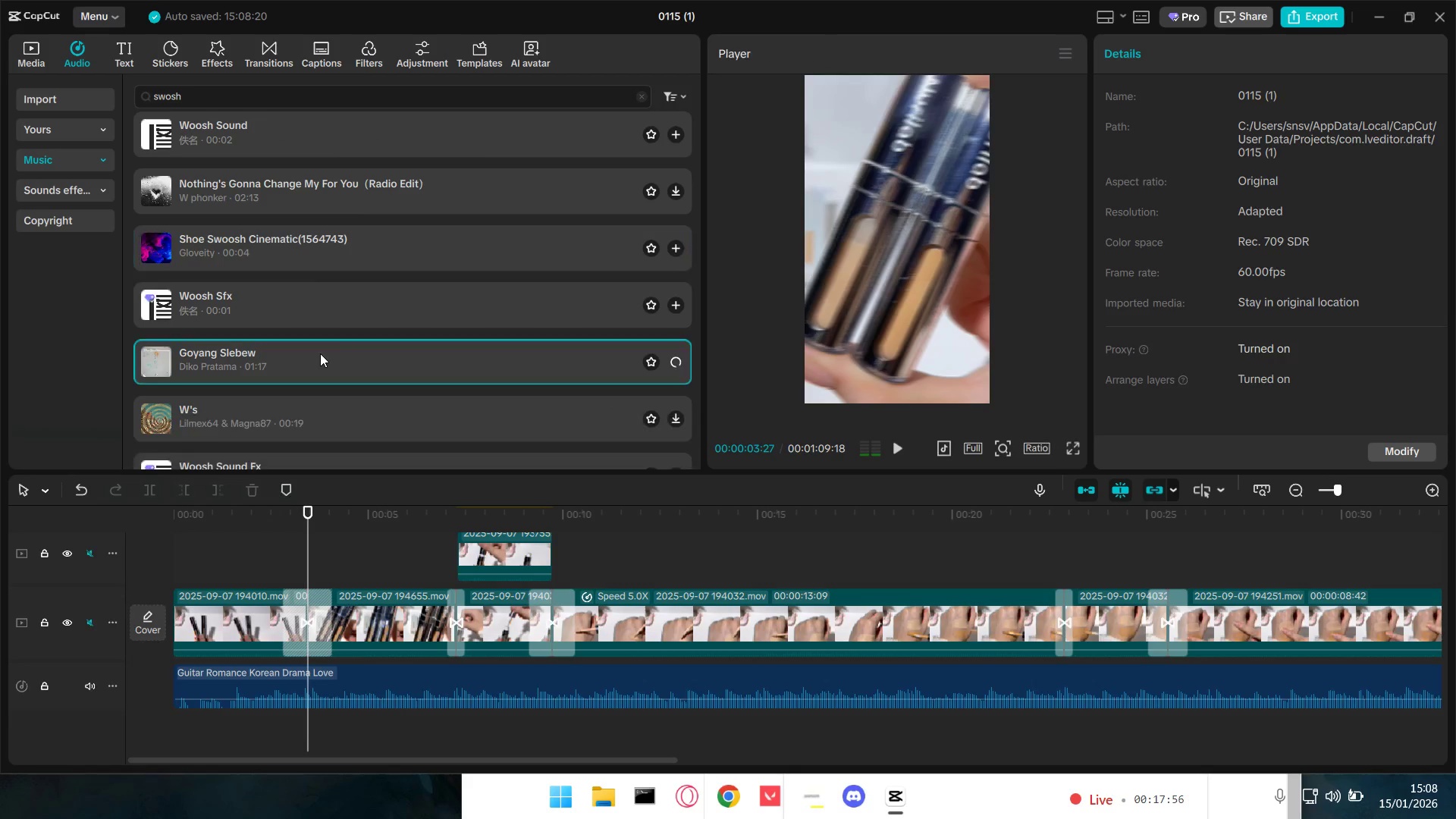 
scroll: coordinate [320, 353], scroll_direction: down, amount: 1.0
 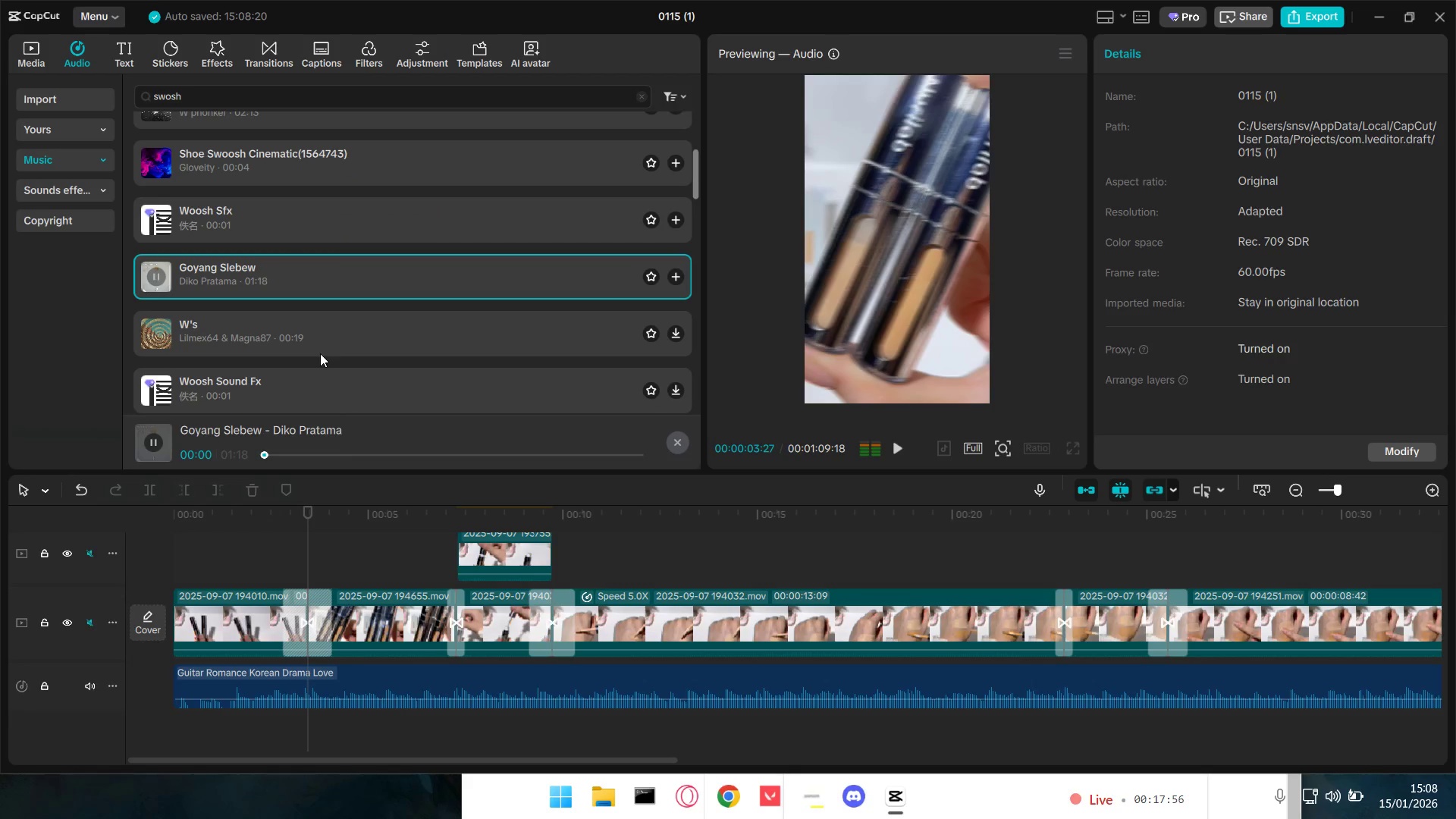 
left_click([323, 338])
 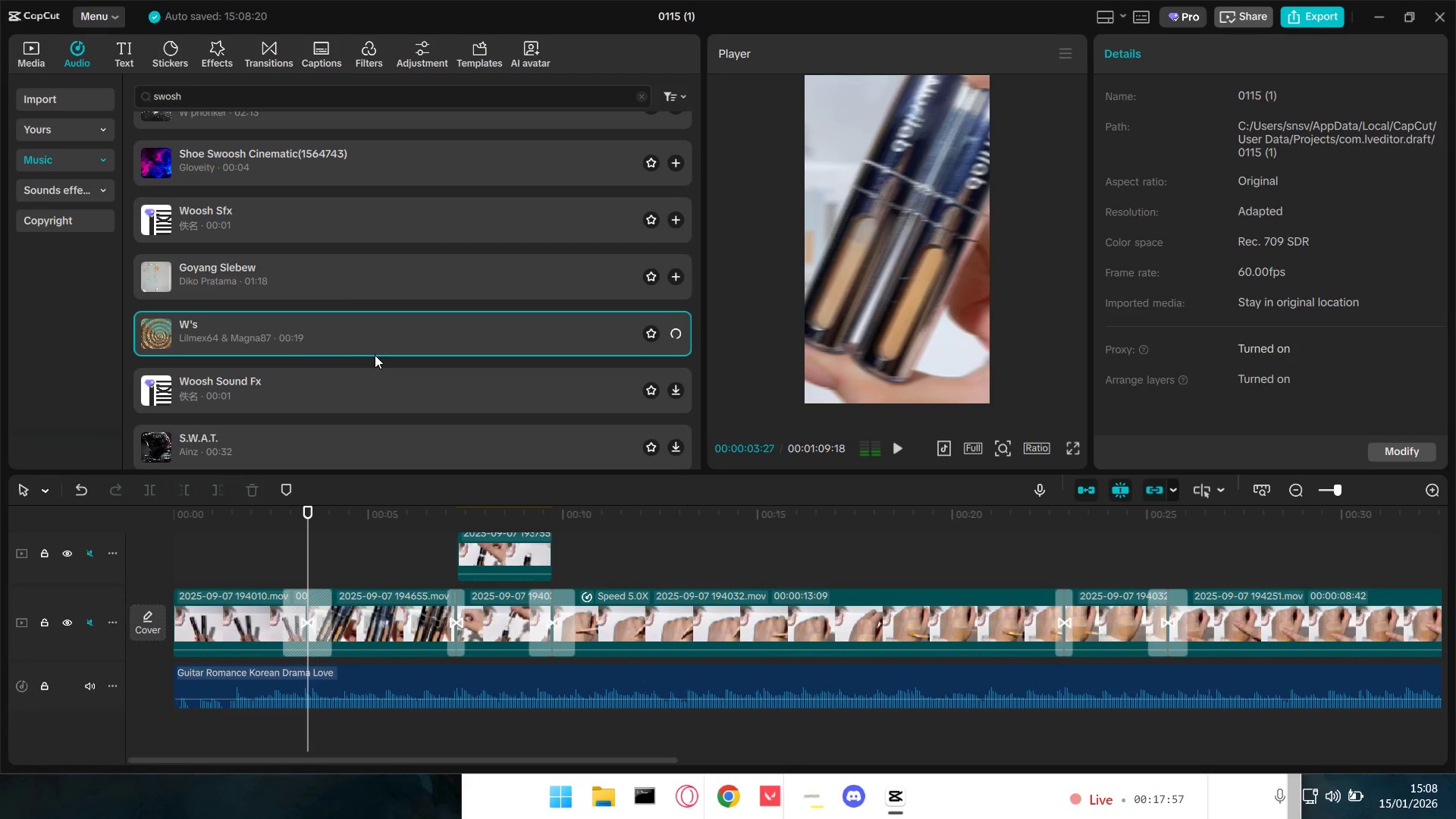 
left_click([306, 240])
 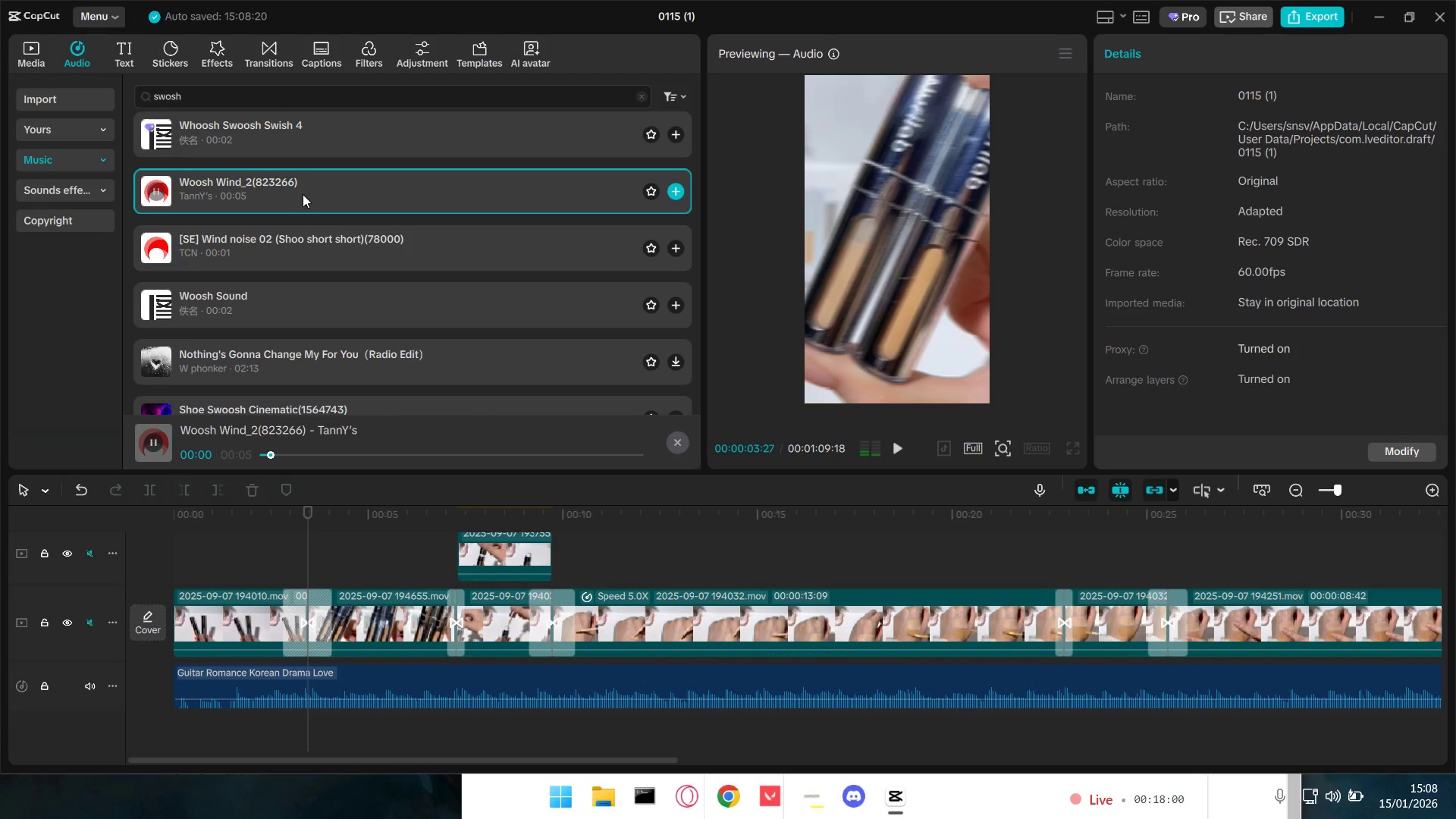 
scroll: coordinate [375, 350], scroll_direction: up, amount: 5.0
 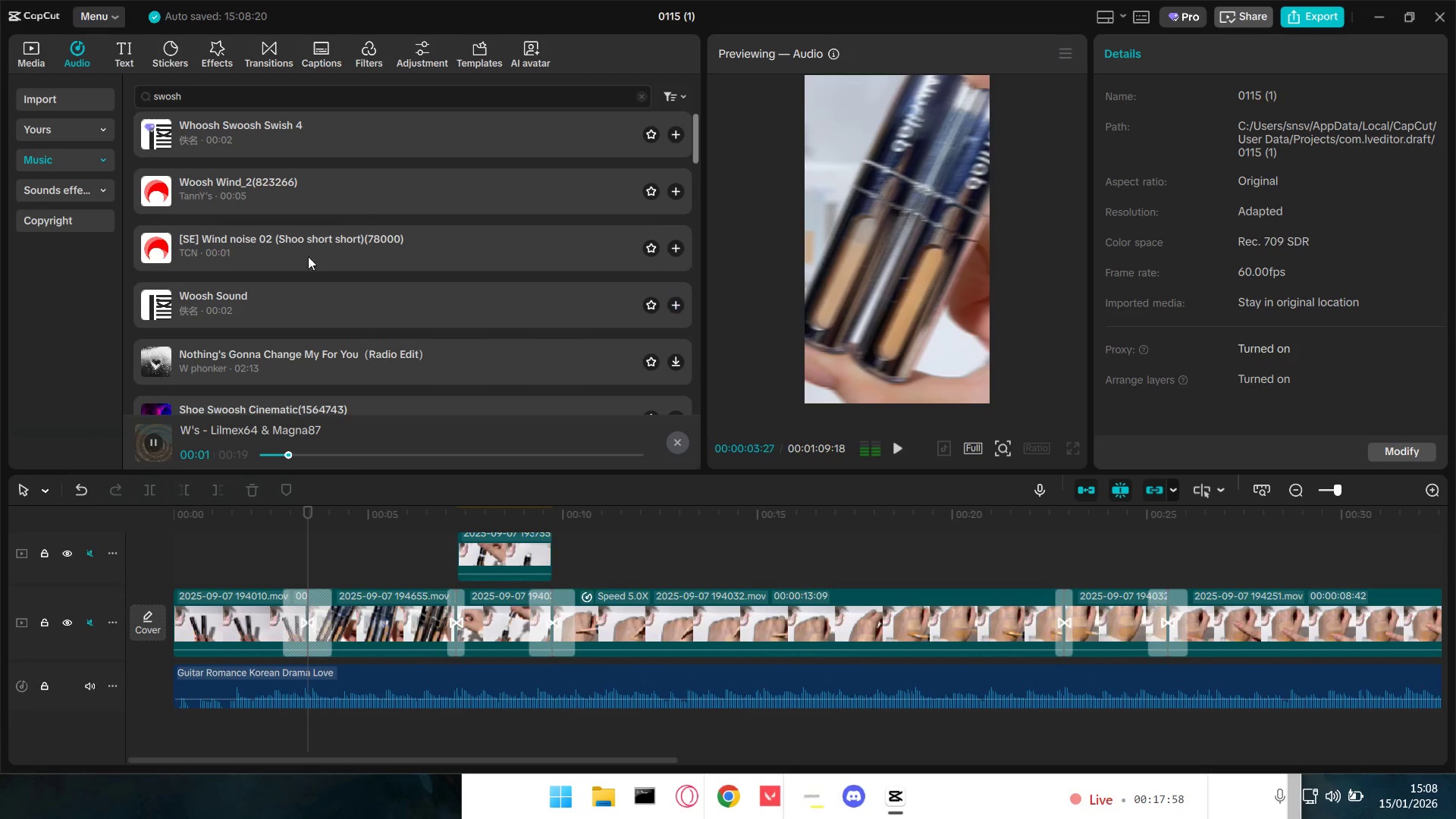 
left_click([306, 309])
 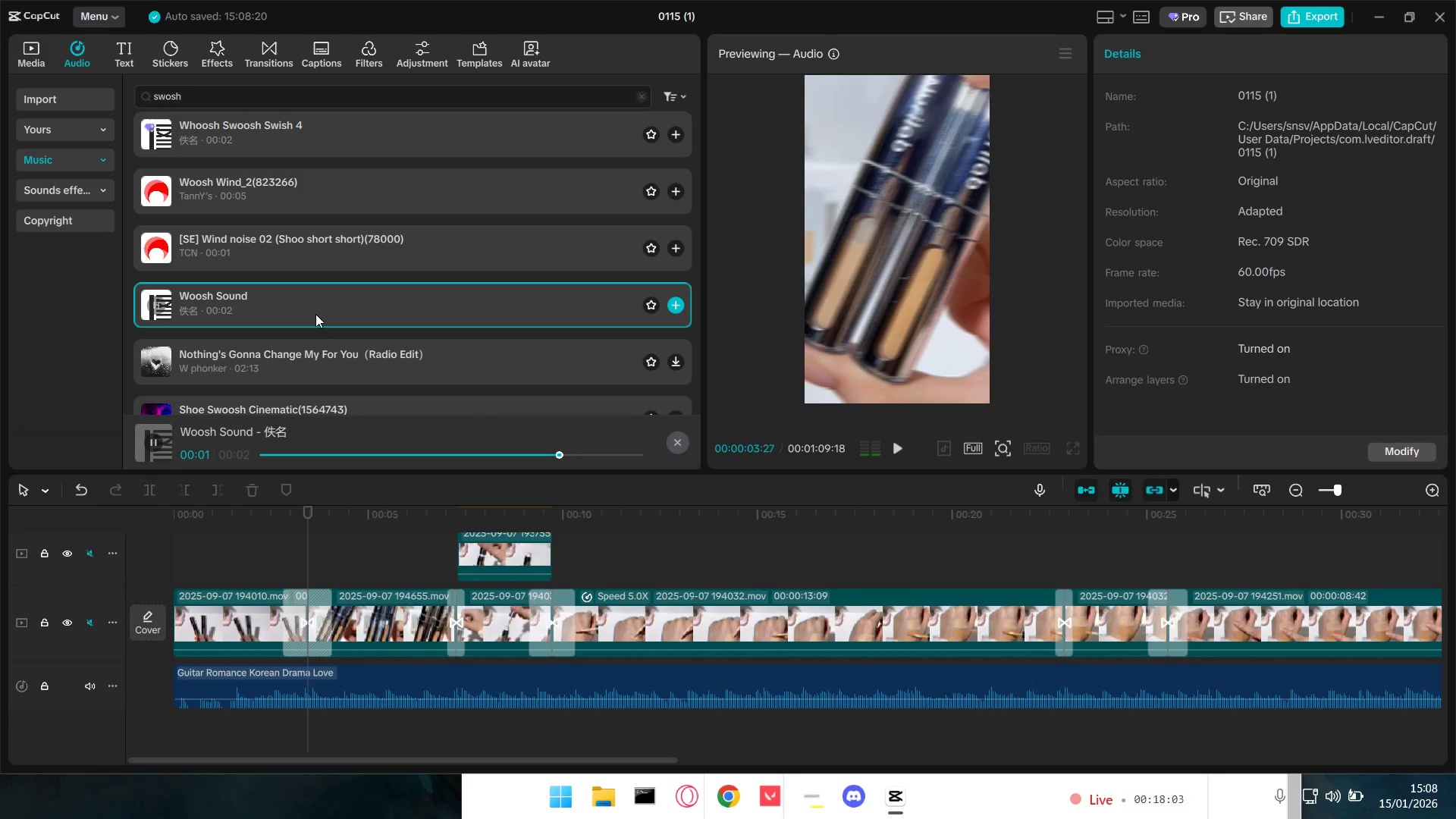 
left_click_drag(start_coordinate=[269, 99], to_coordinate=[89, 89])
 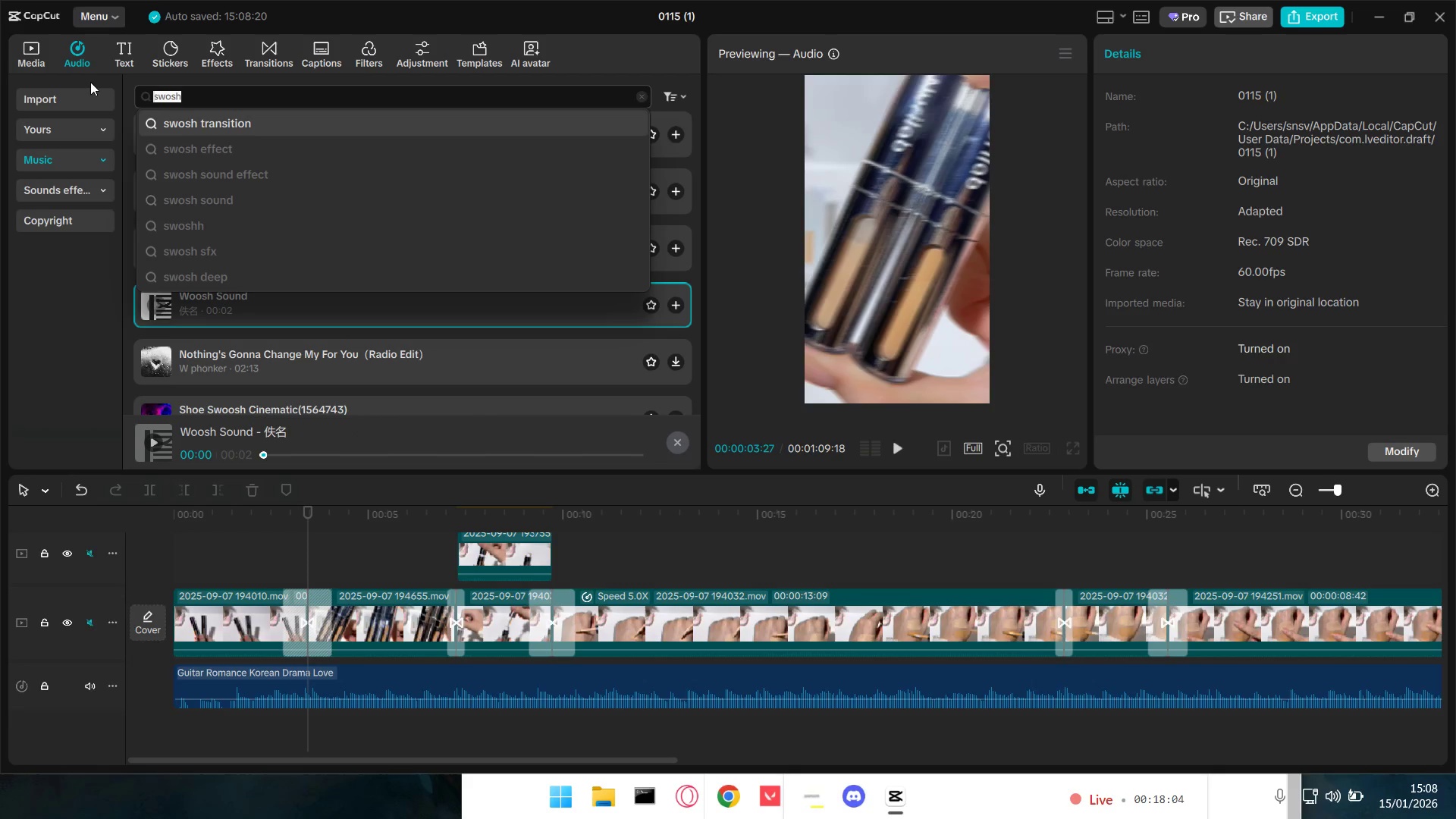 
type(katana cut air)
 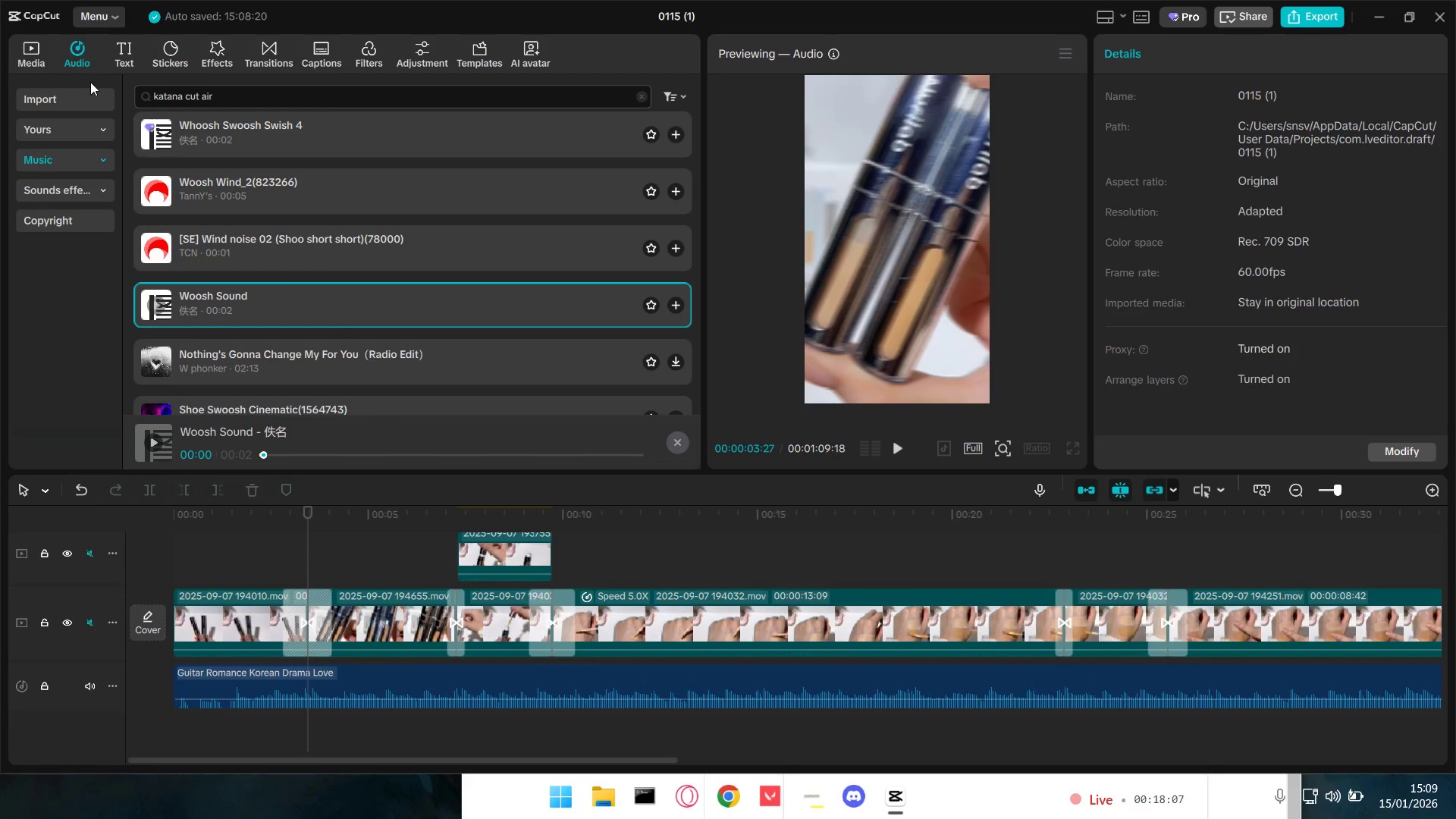 
key(Enter)
 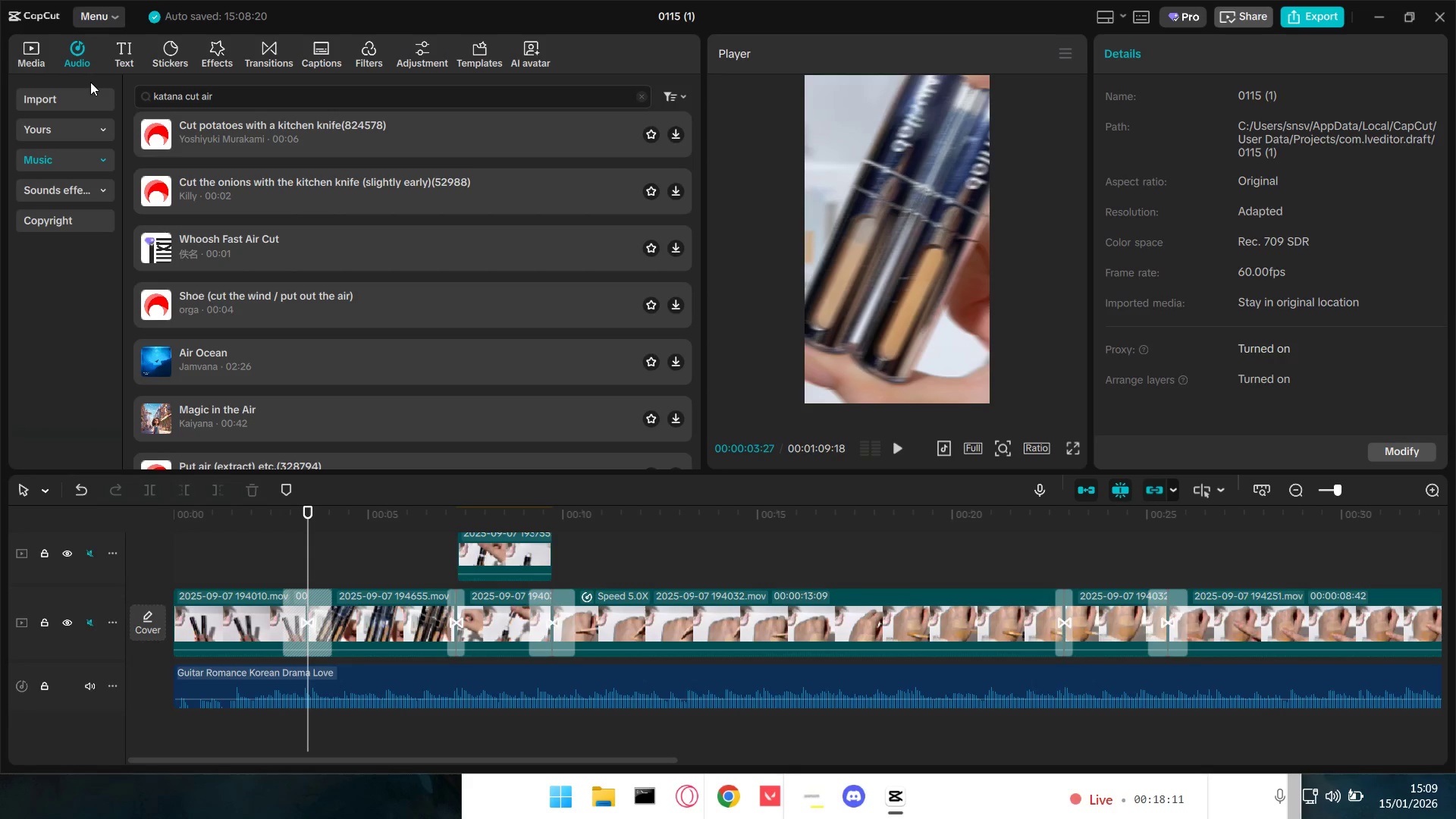 
wait(5.8)
 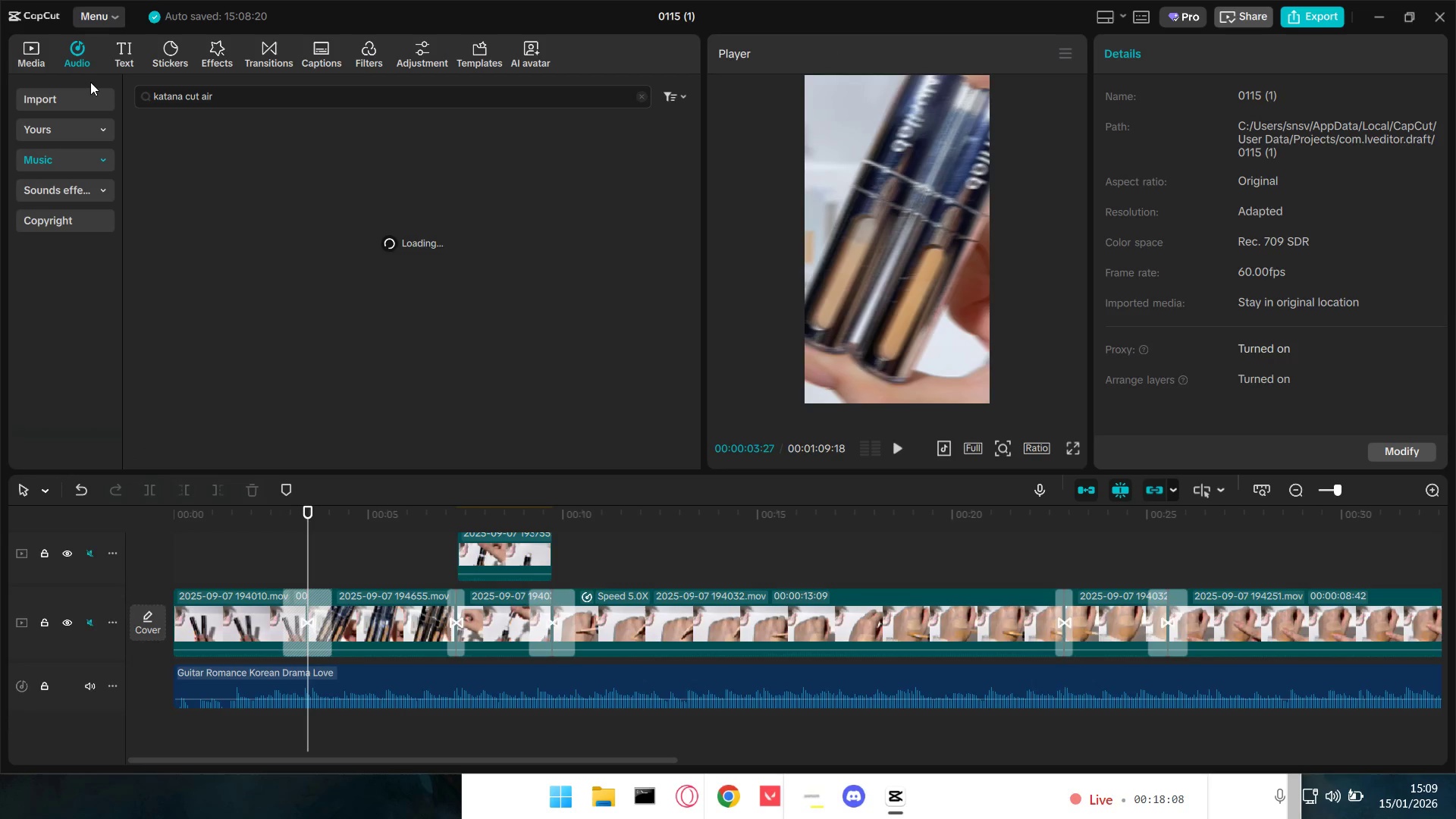 
left_click([309, 139])
 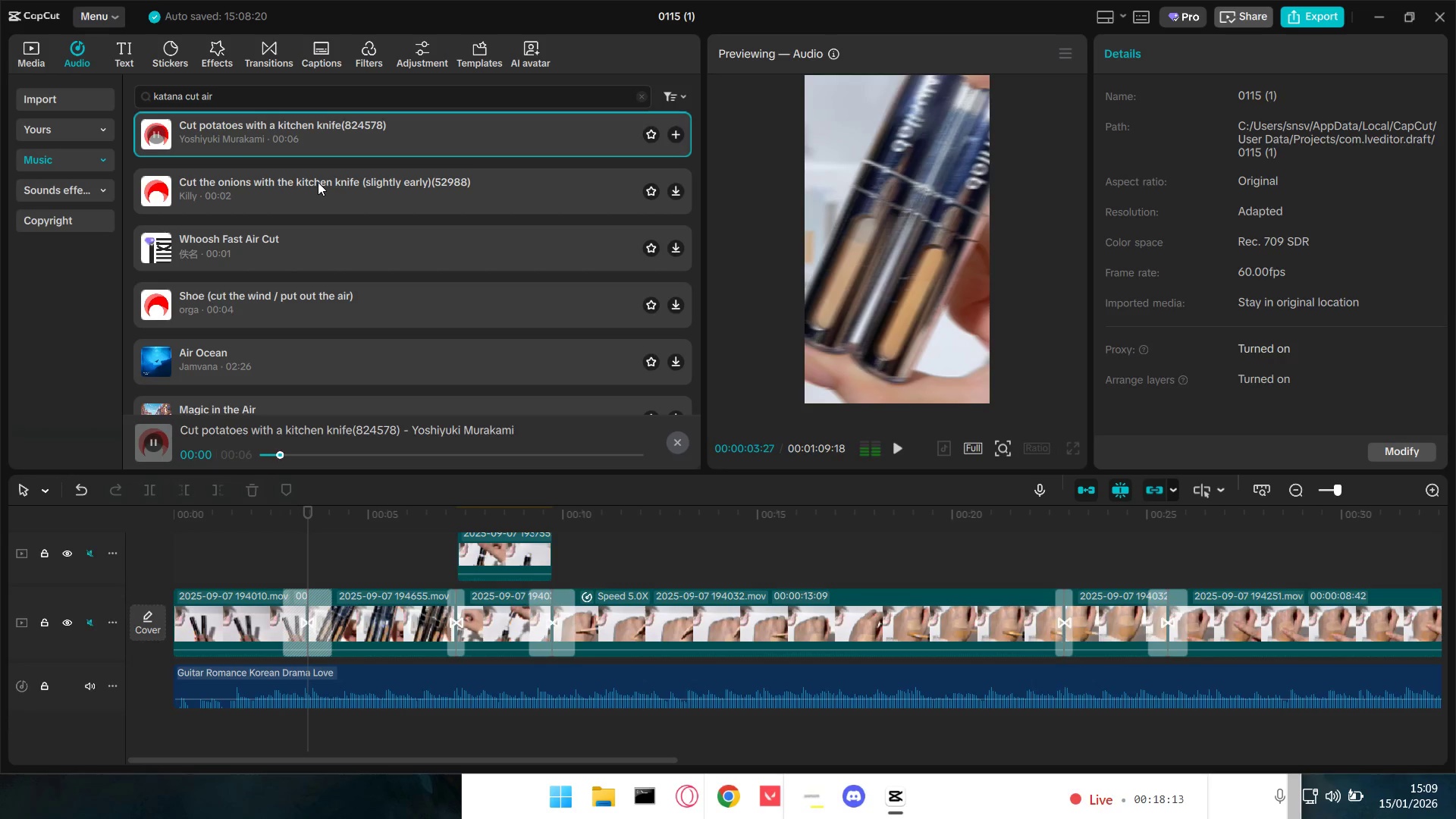 
left_click([318, 181])
 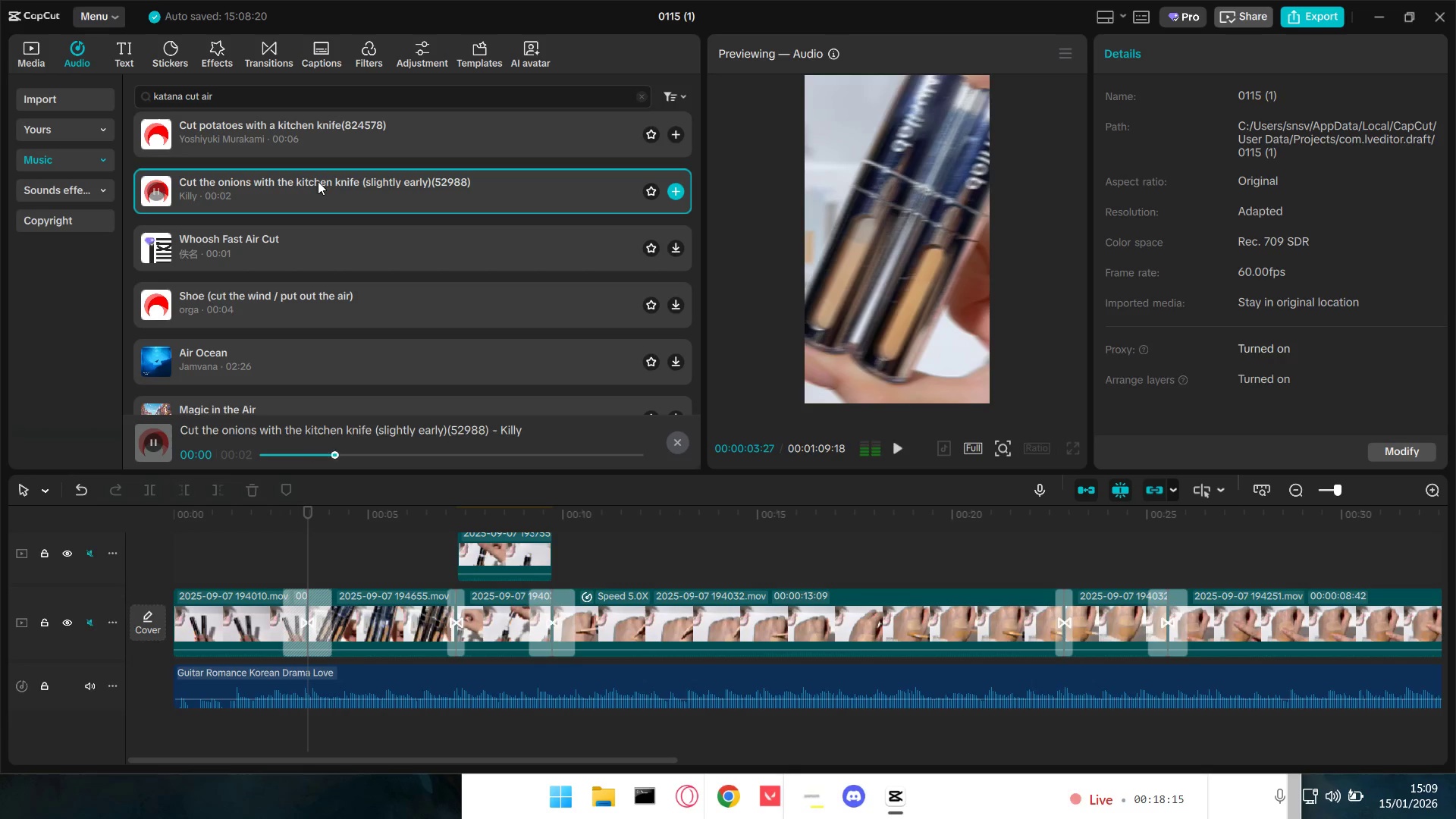 
left_click([313, 243])
 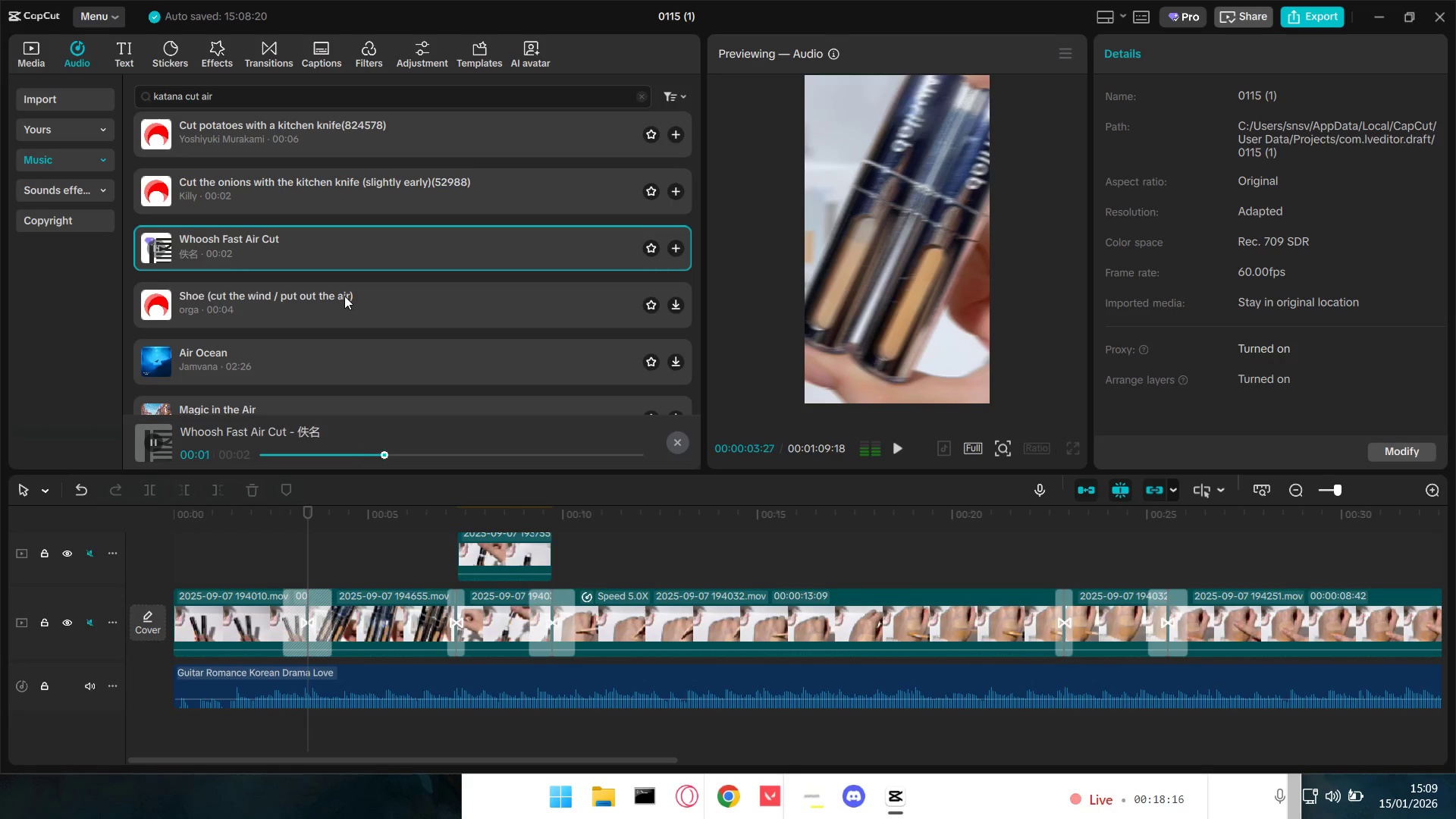 
left_click([350, 296])
 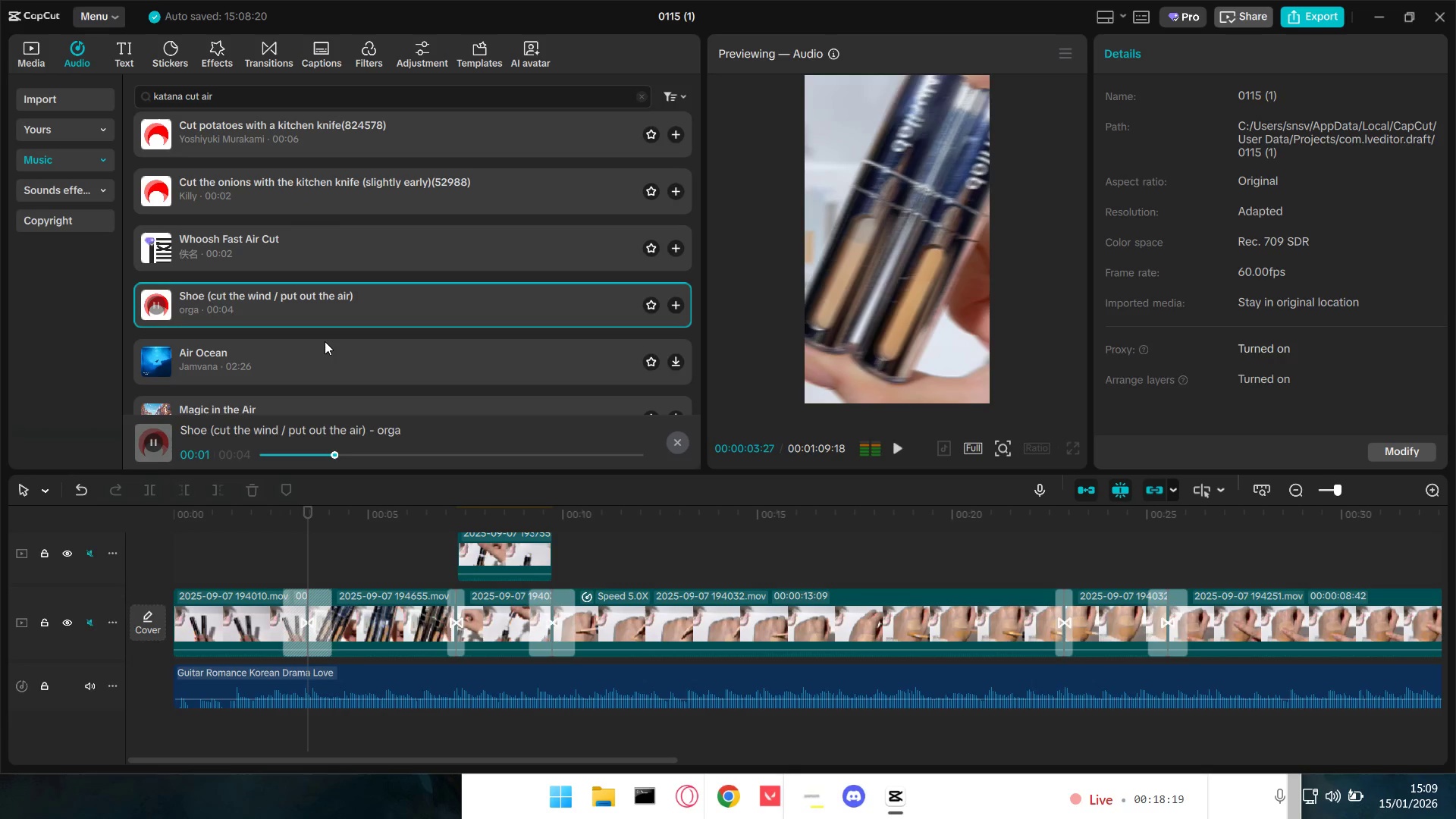 
left_click([316, 331])
 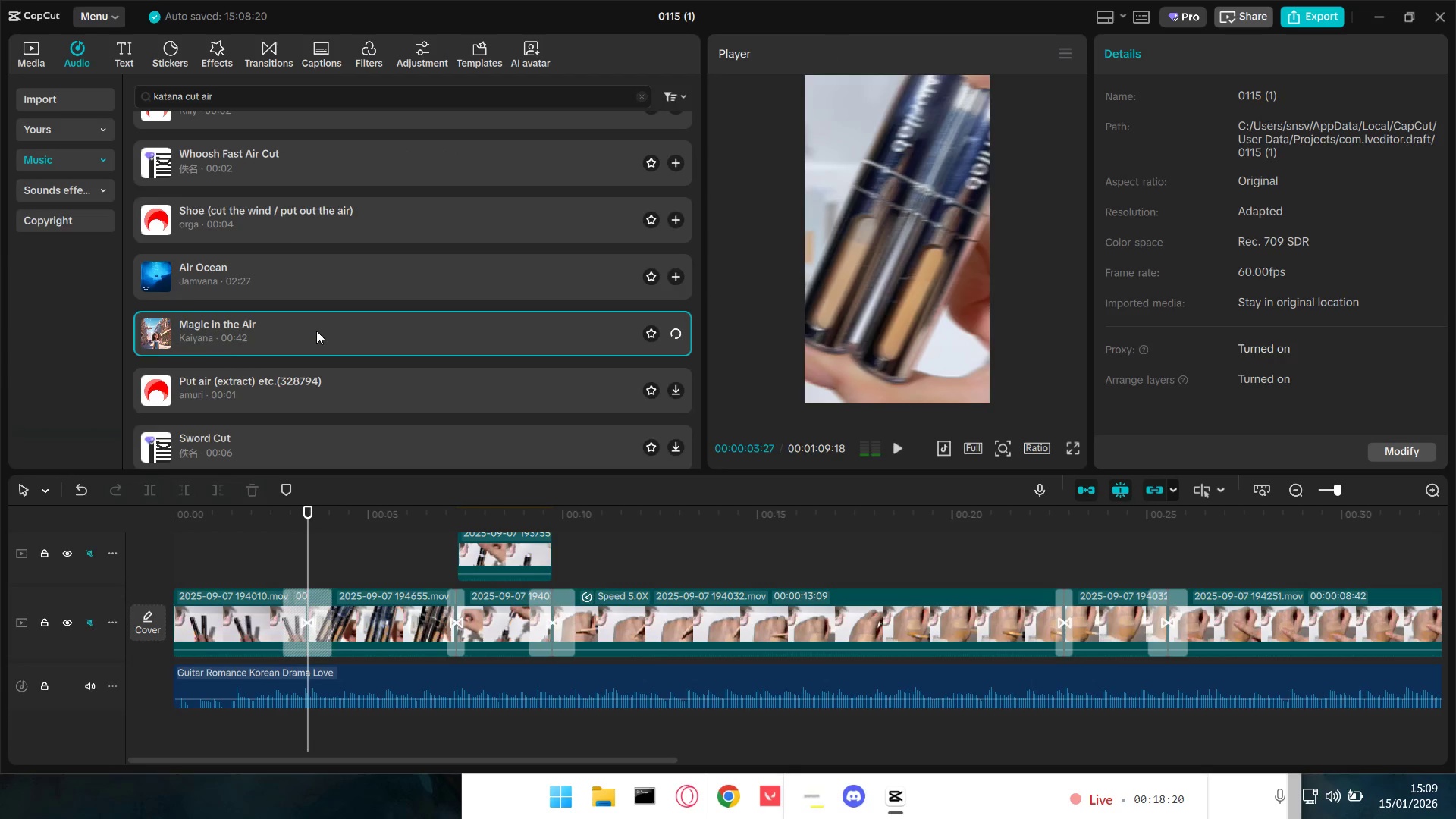 
scroll: coordinate [316, 331], scroll_direction: down, amount: 2.0
 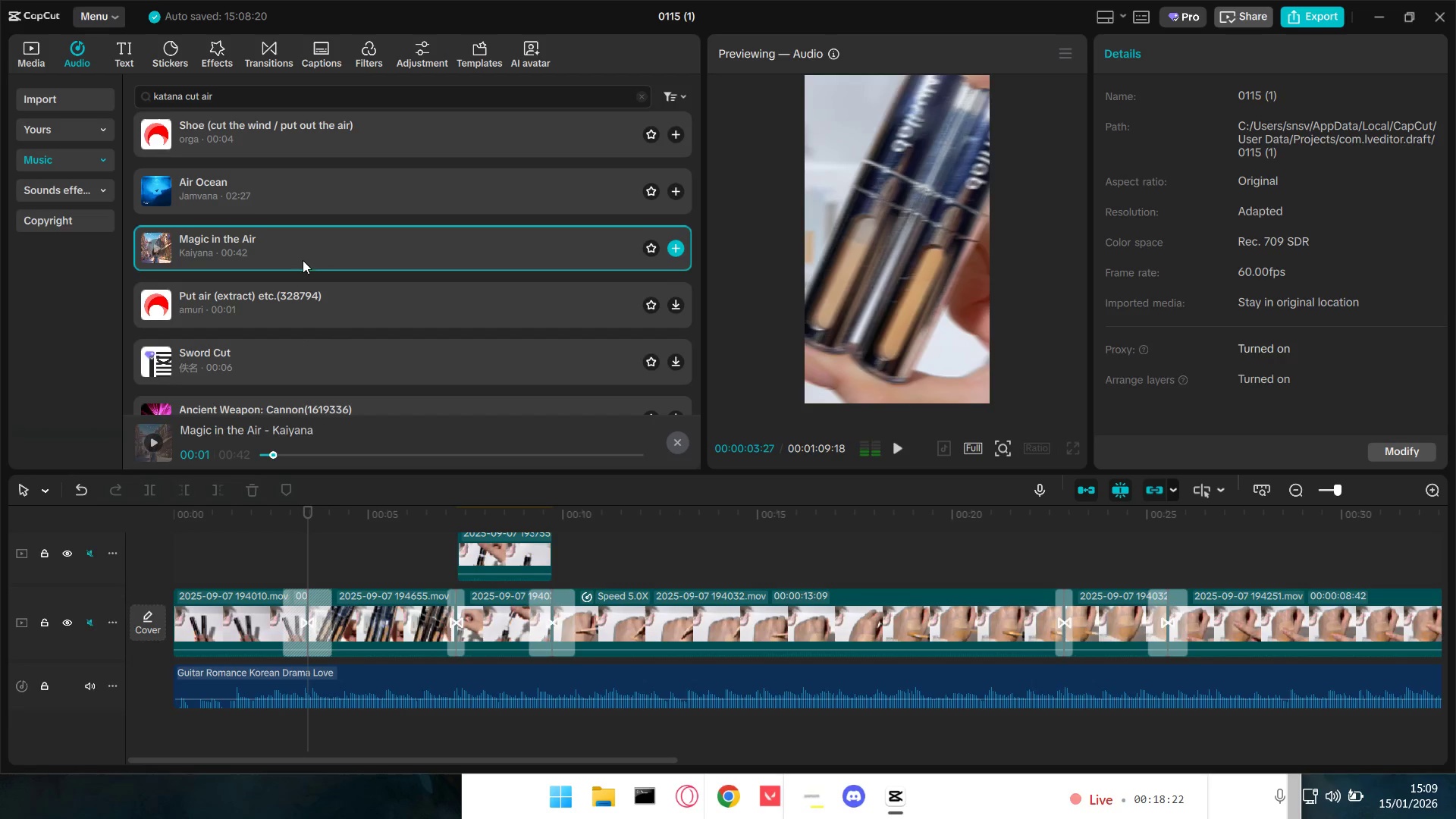 
left_click_drag(start_coordinate=[275, 101], to_coordinate=[25, 87])
 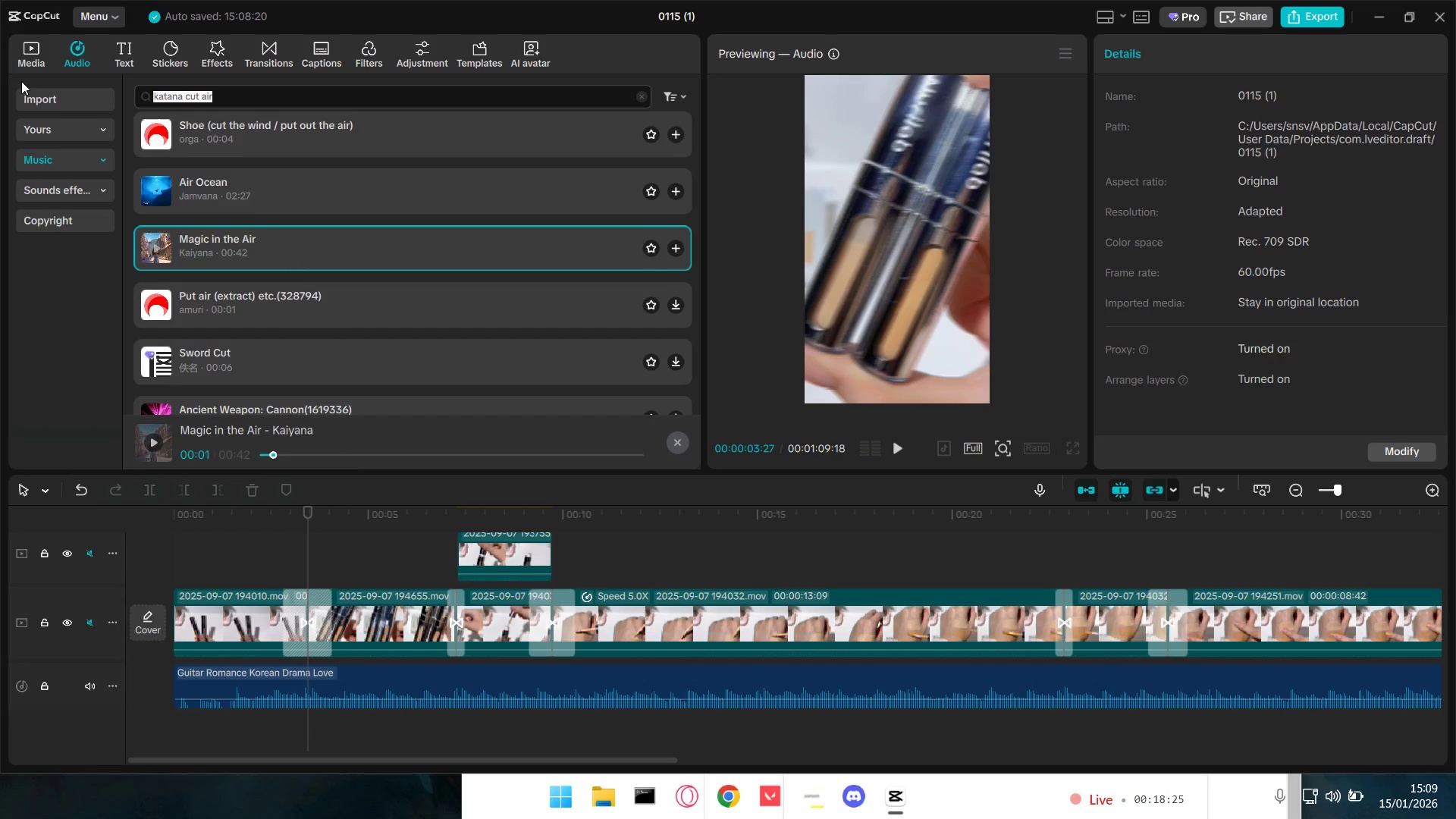 
type(swosh)
 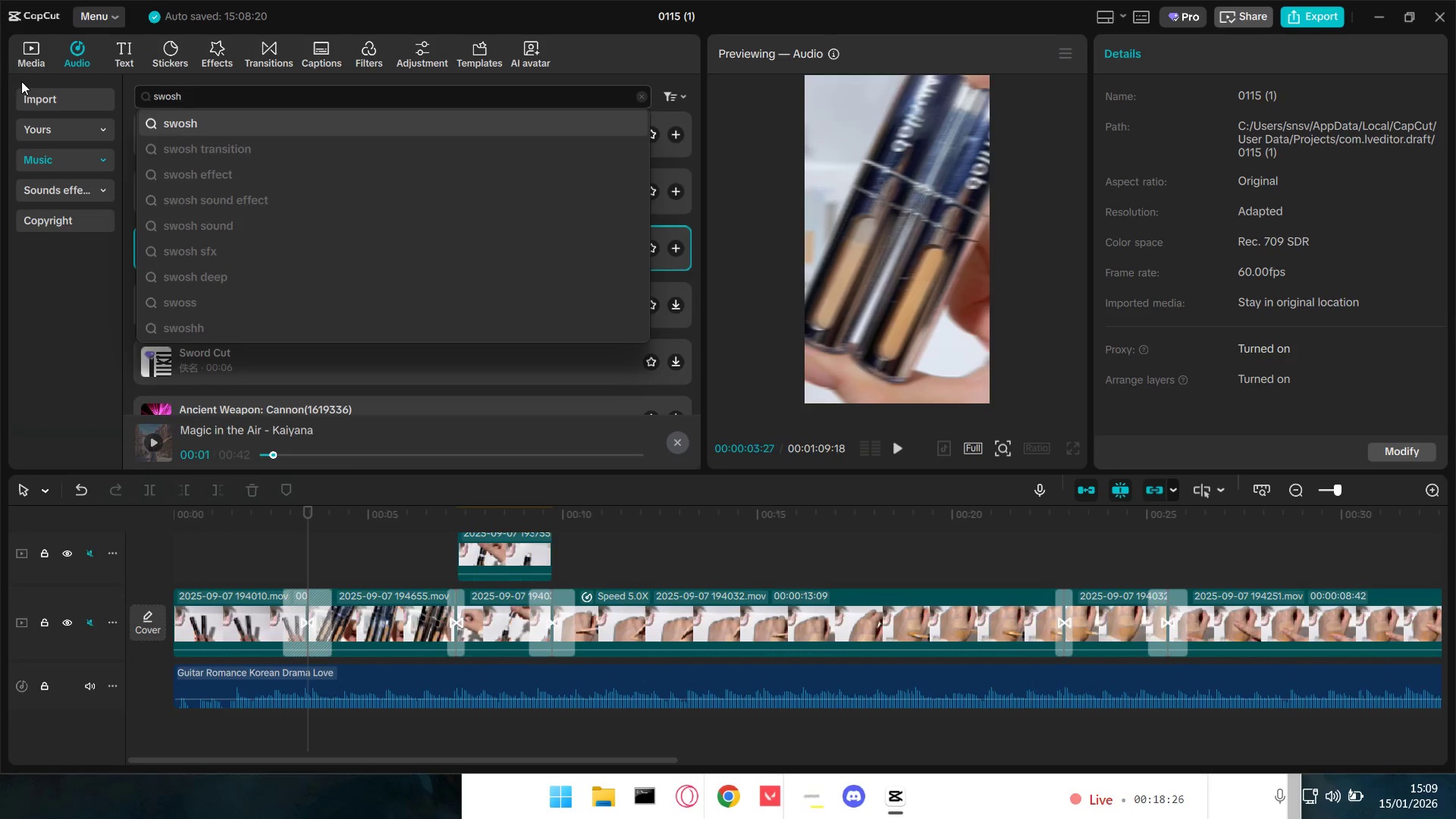 
key(Enter)
 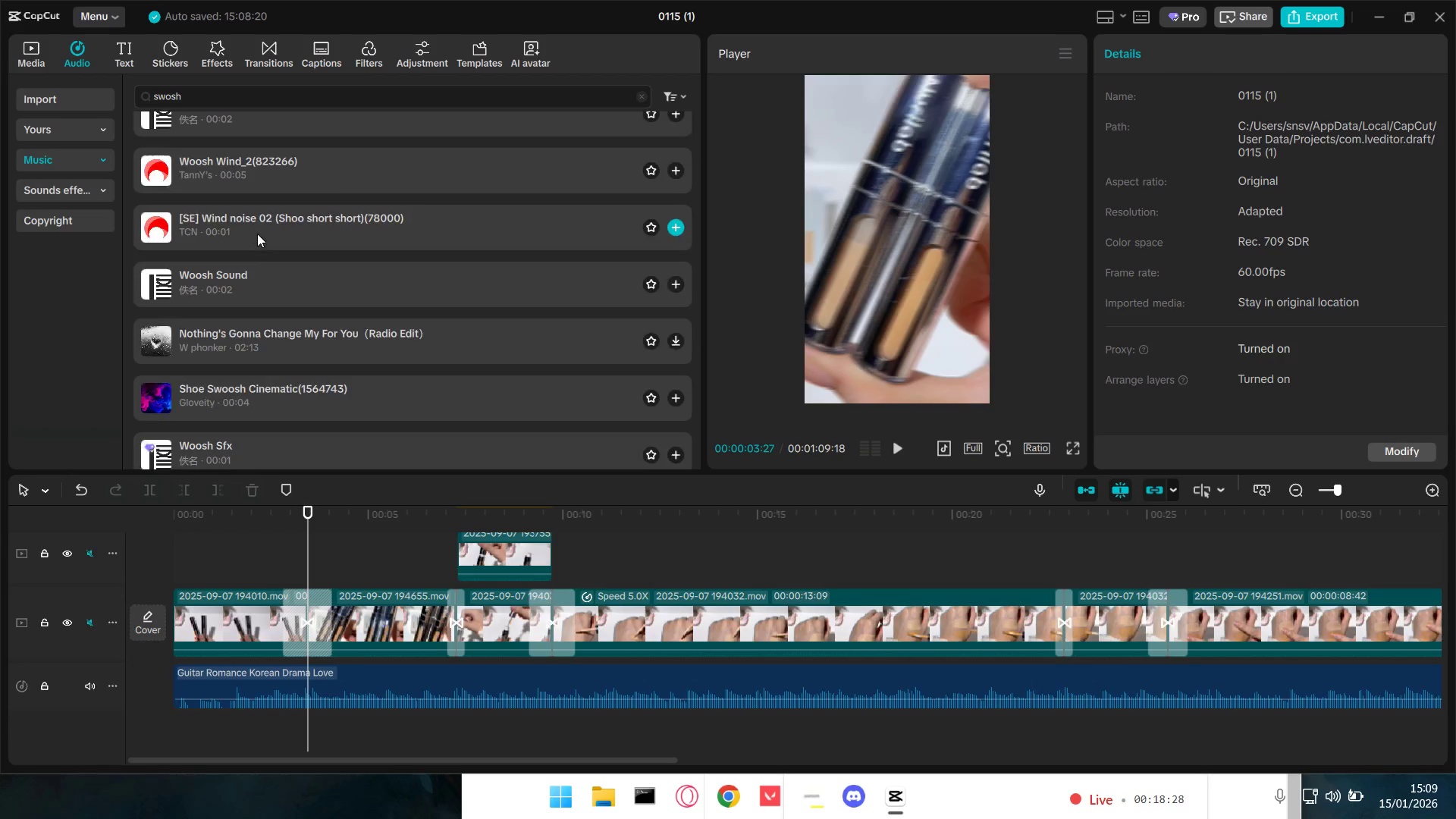 
scroll: coordinate [259, 287], scroll_direction: up, amount: 4.0
 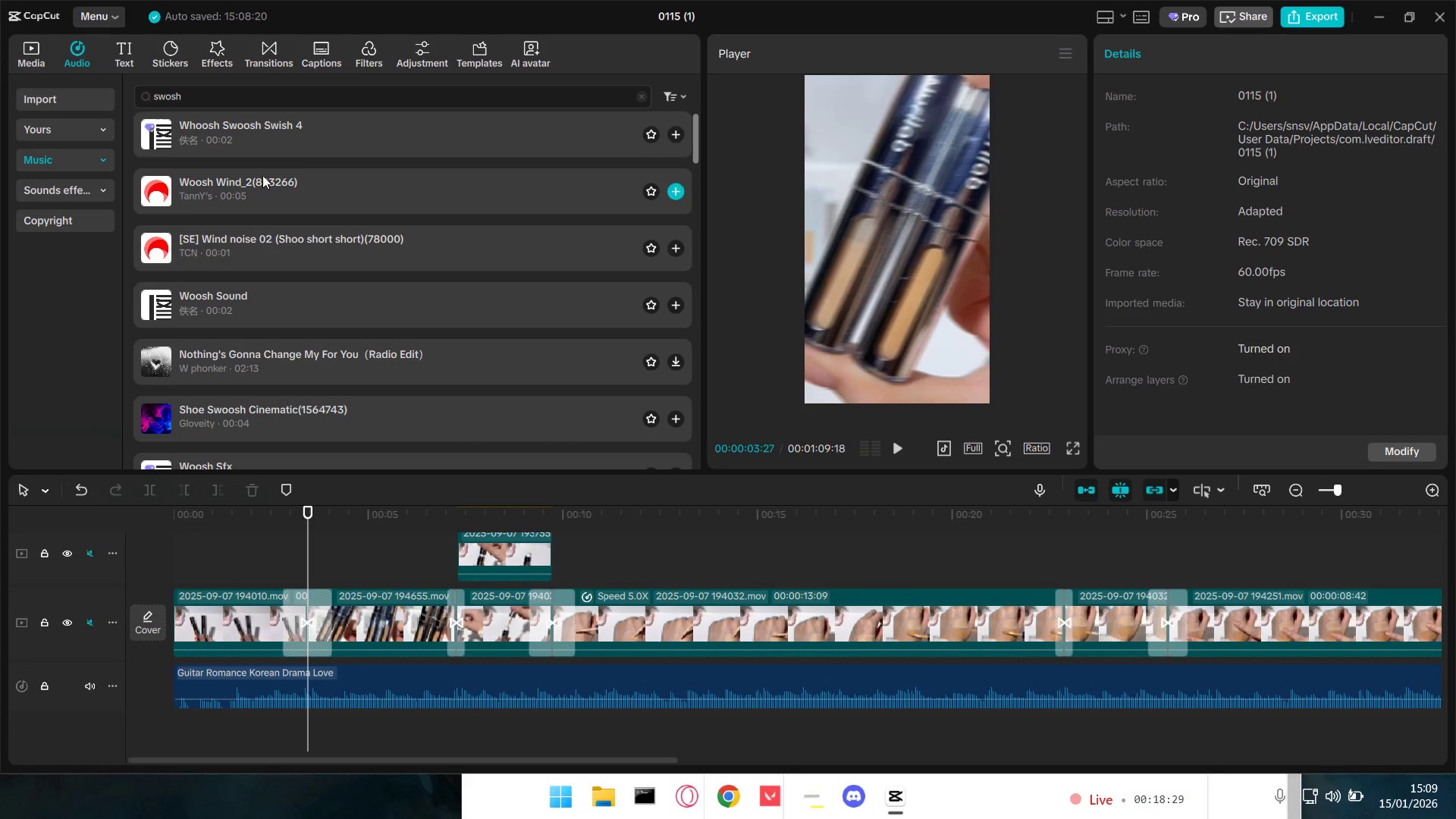 
left_click([264, 143])
 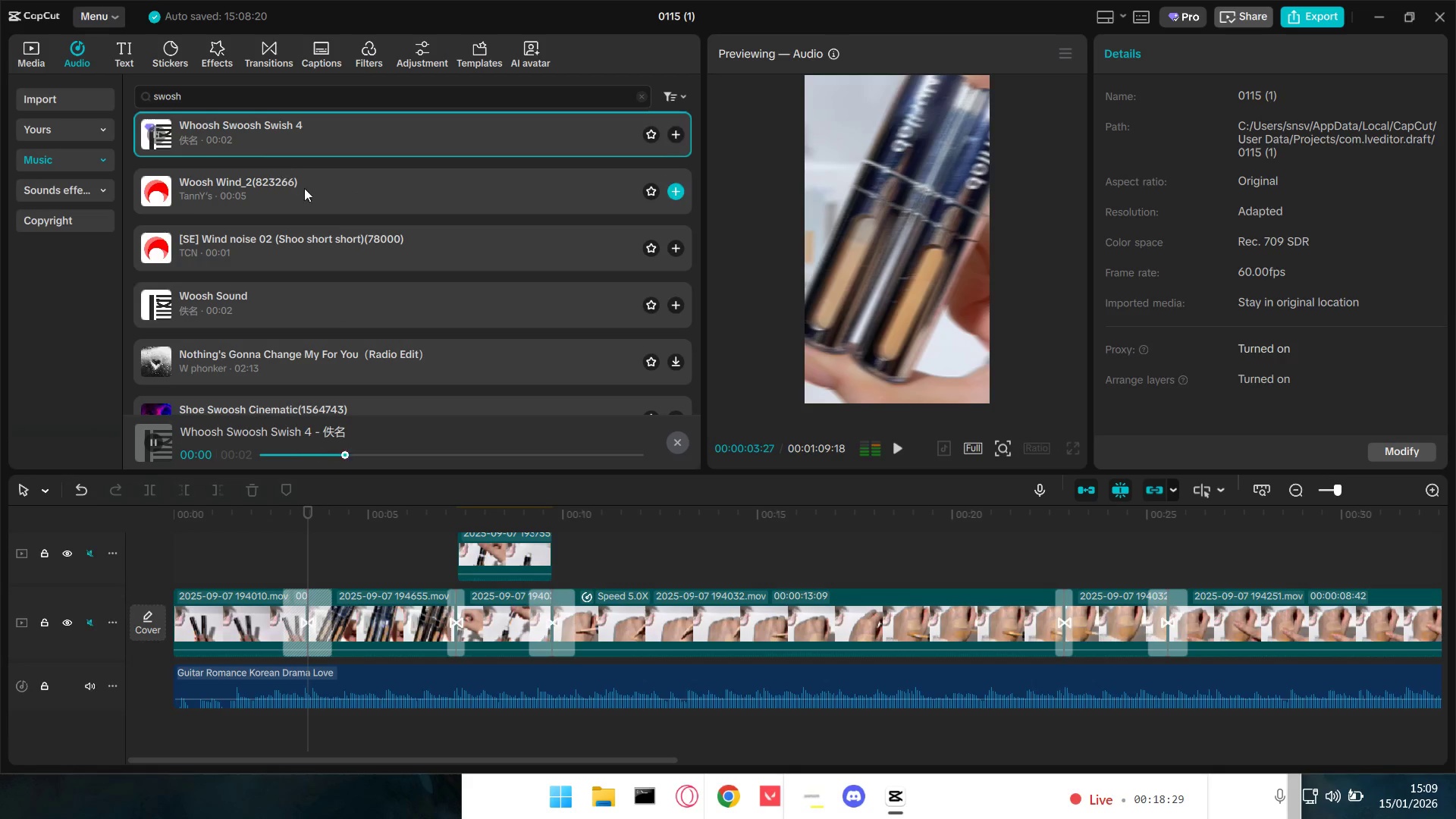 
left_click([324, 193])
 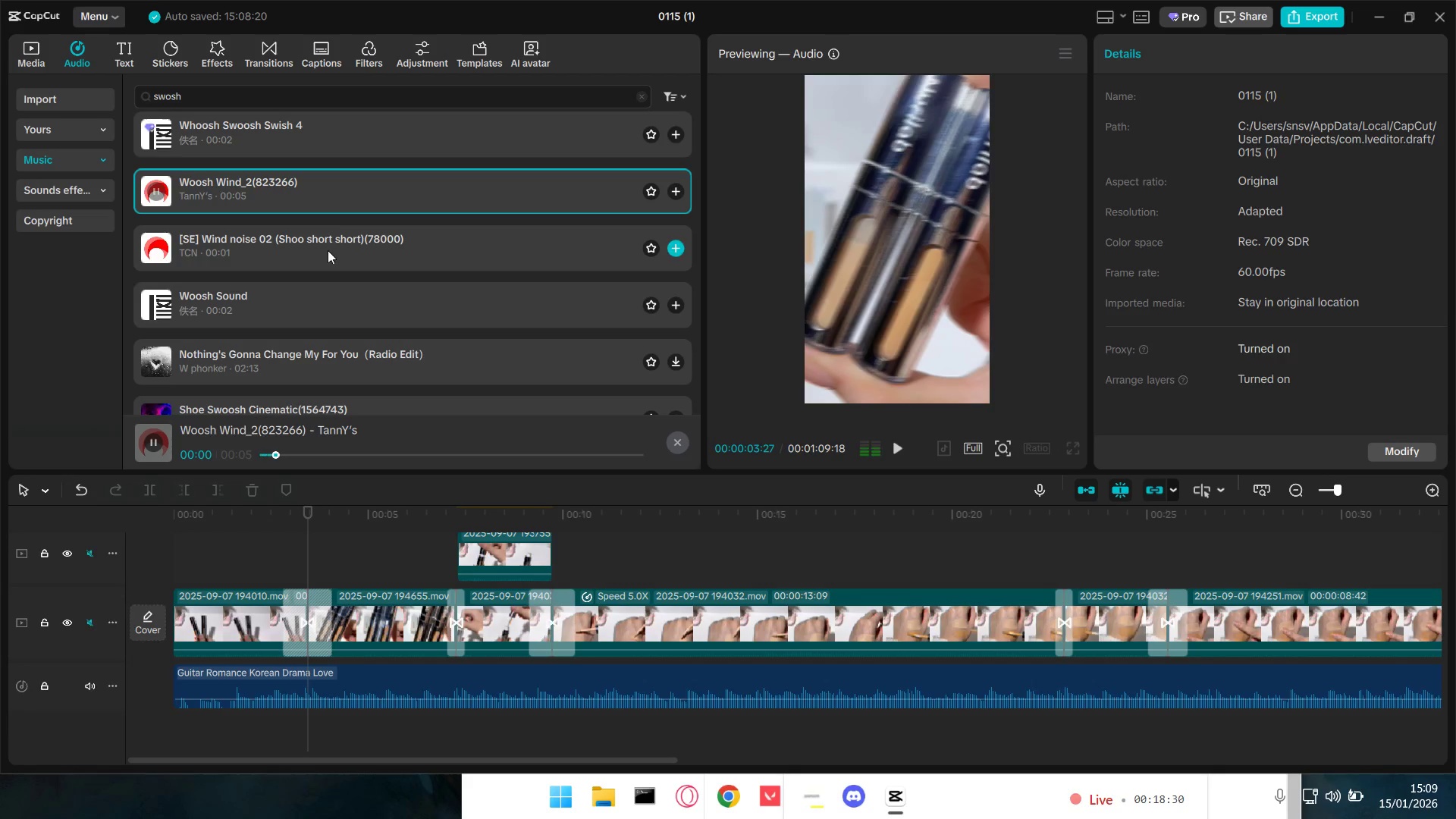 
double_click([326, 260])
 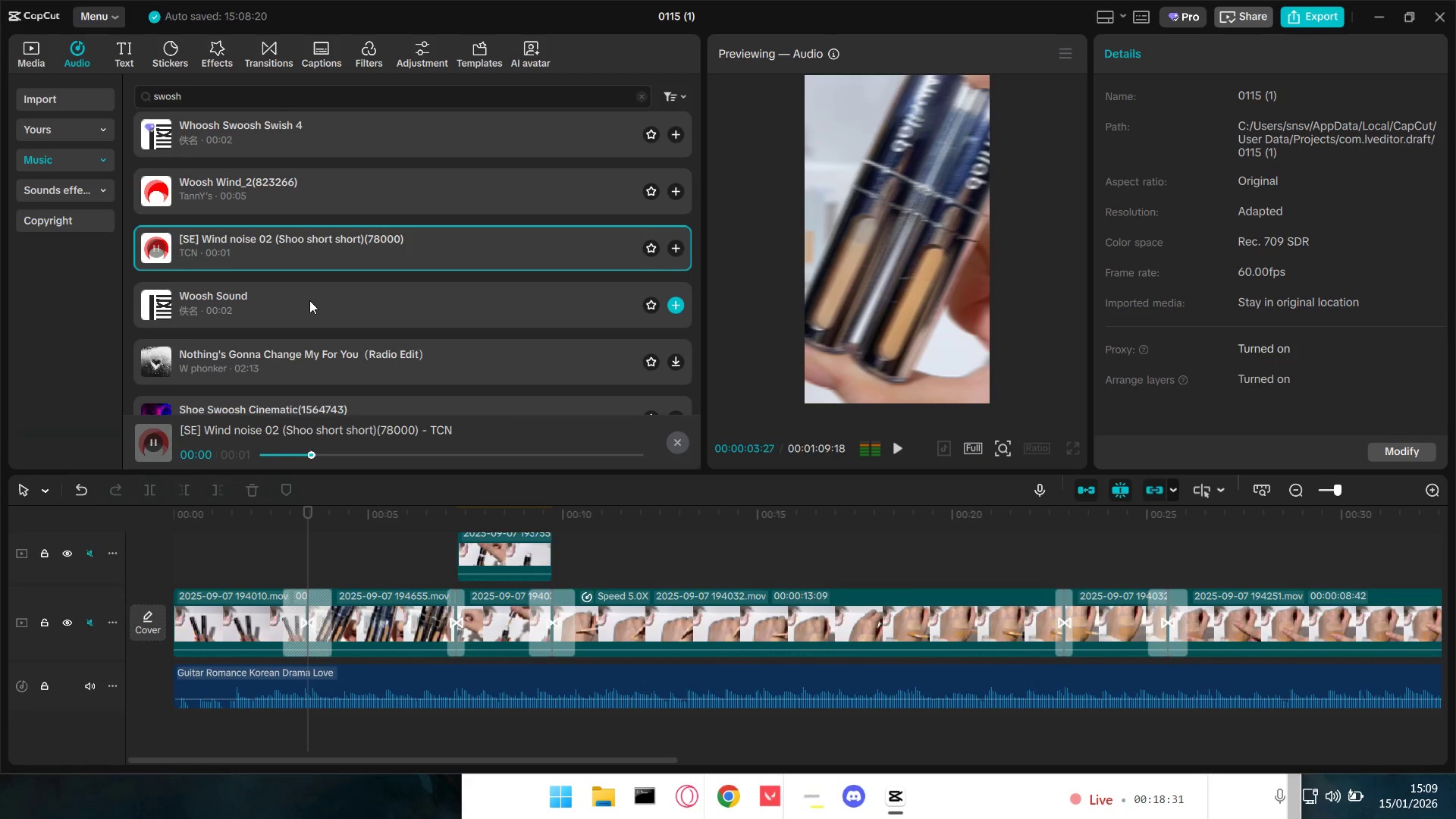 
triple_click([309, 303])
 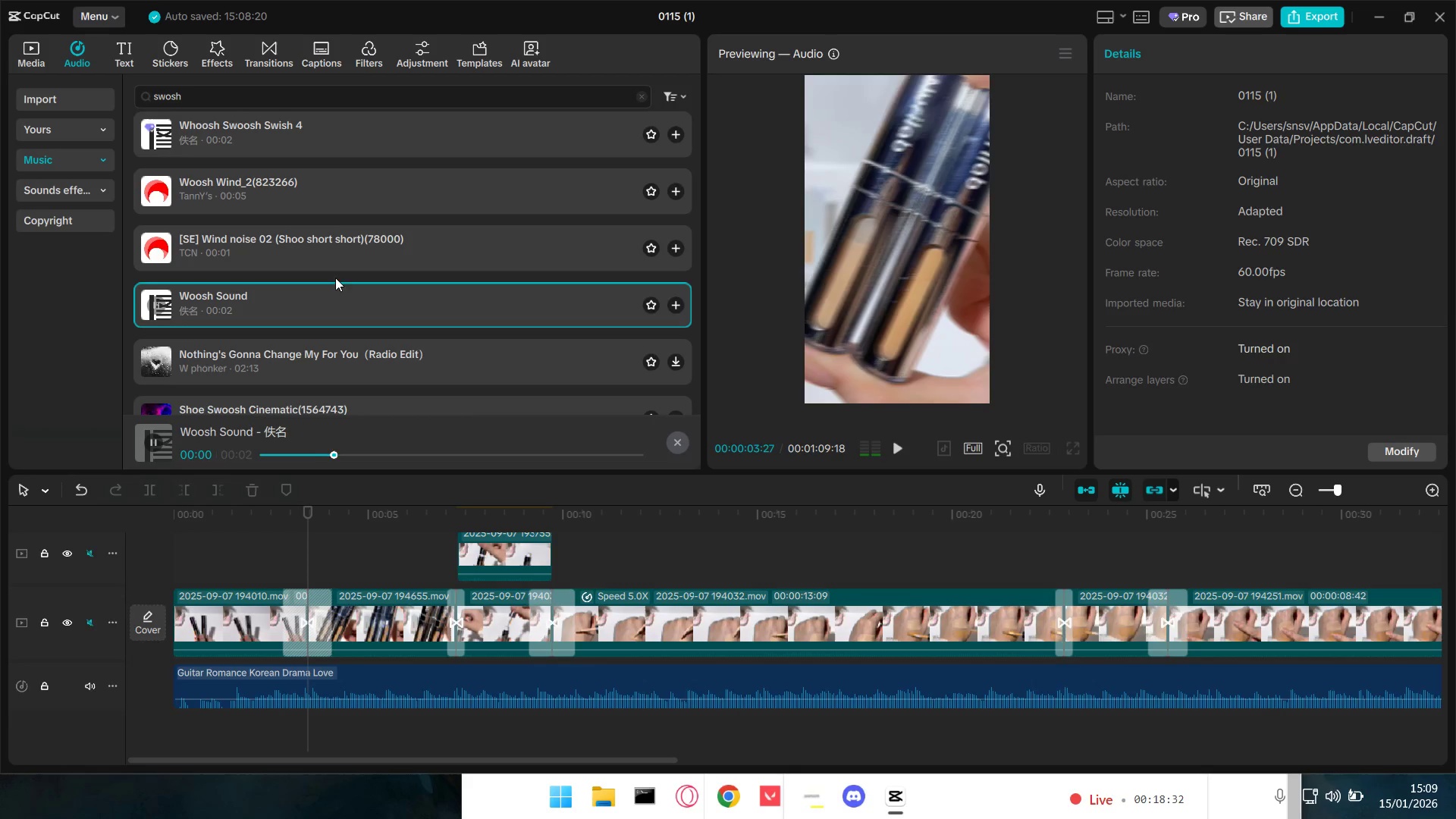 
scroll: coordinate [345, 278], scroll_direction: down, amount: 1.0
 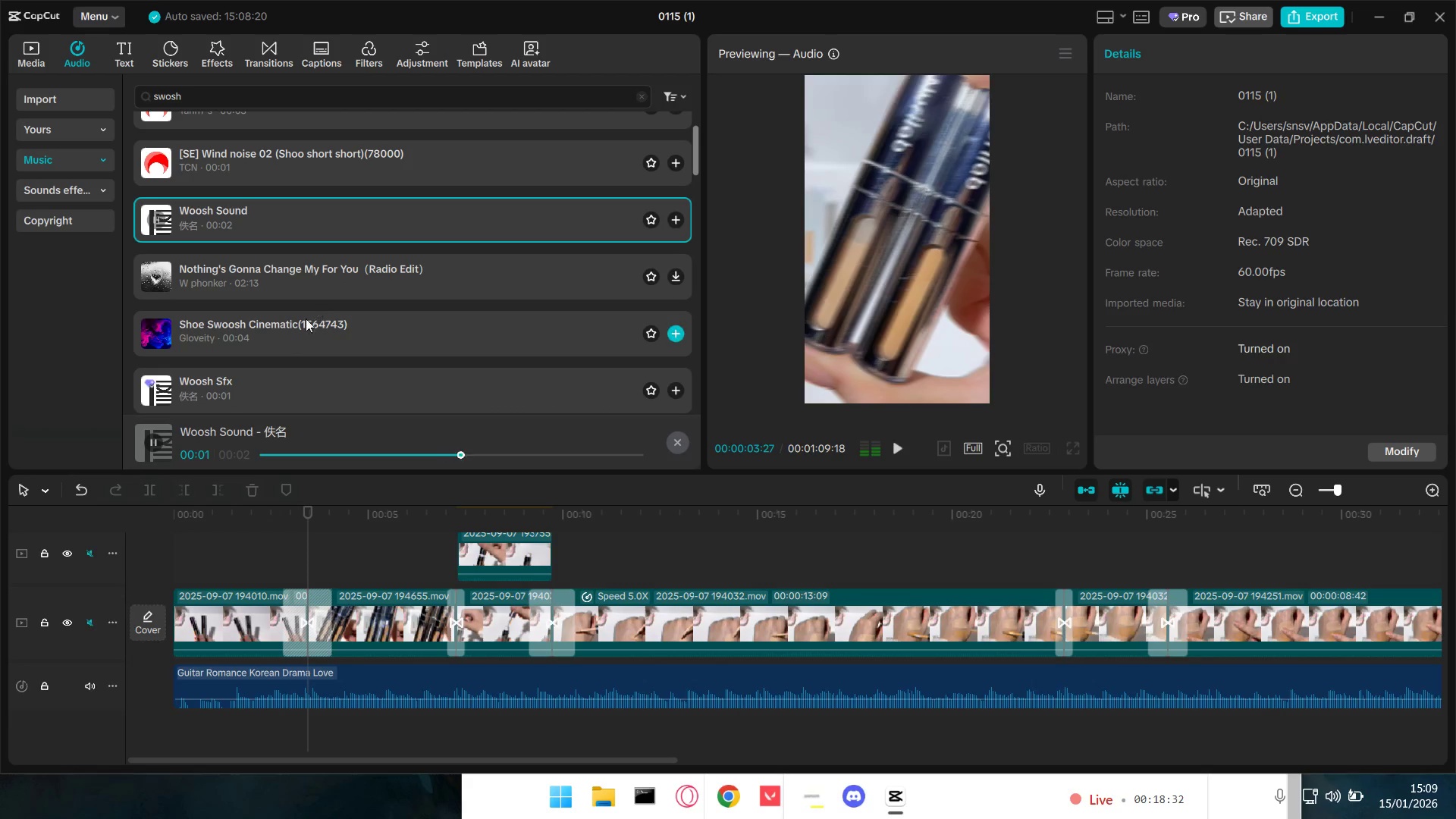 
left_click([288, 364])
 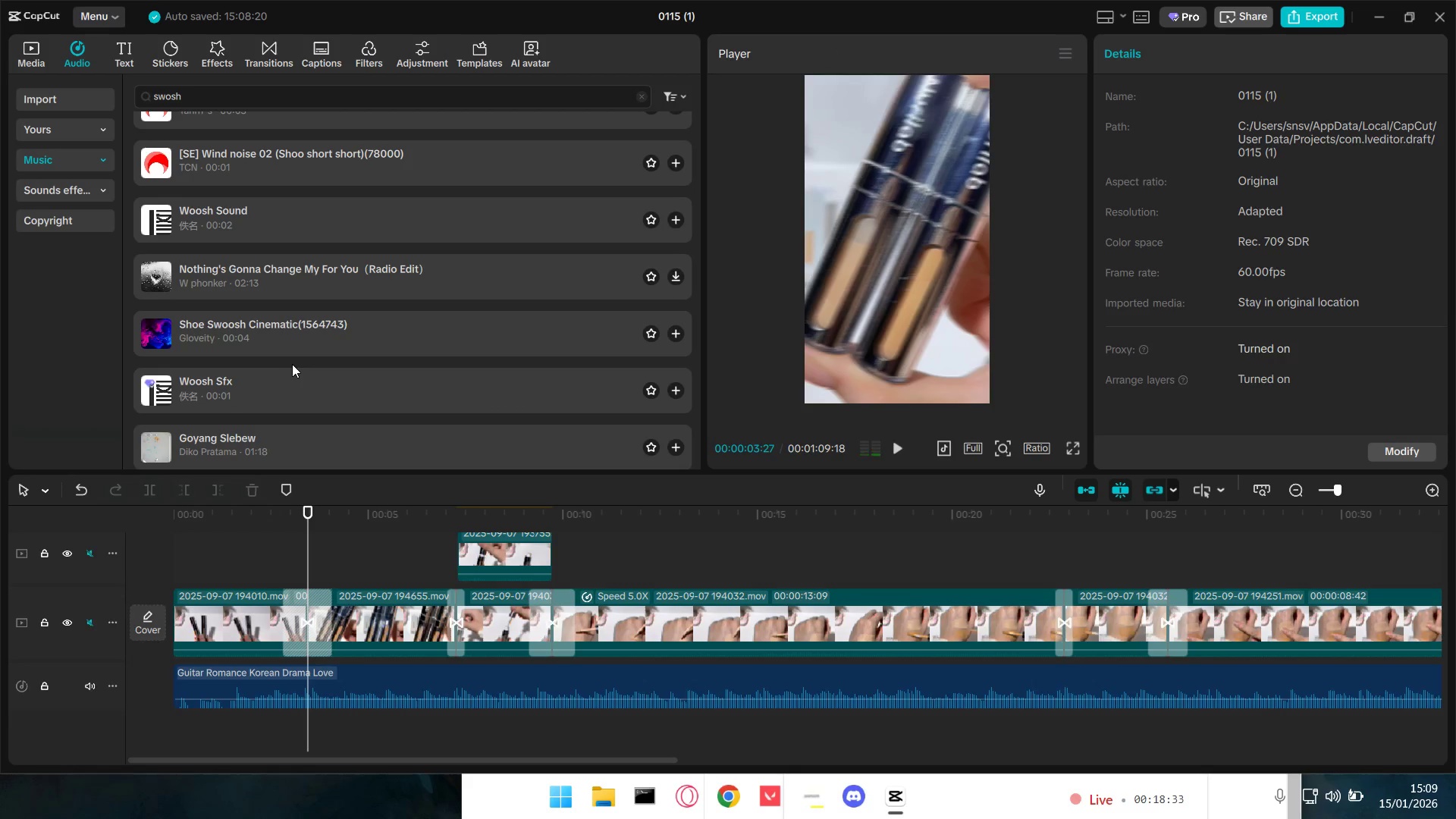 
double_click([281, 397])
 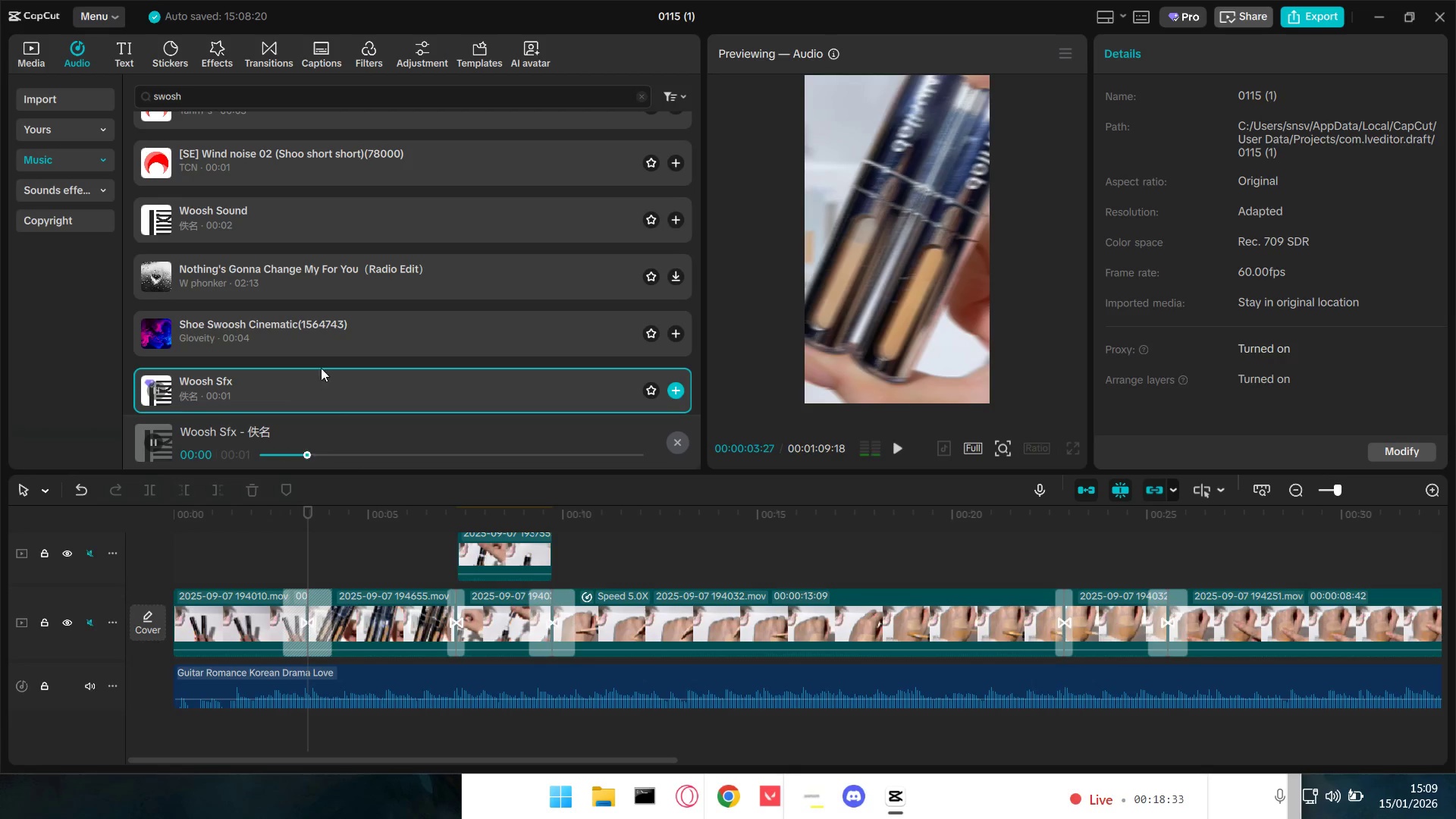 
scroll: coordinate [325, 359], scroll_direction: down, amount: 2.0
 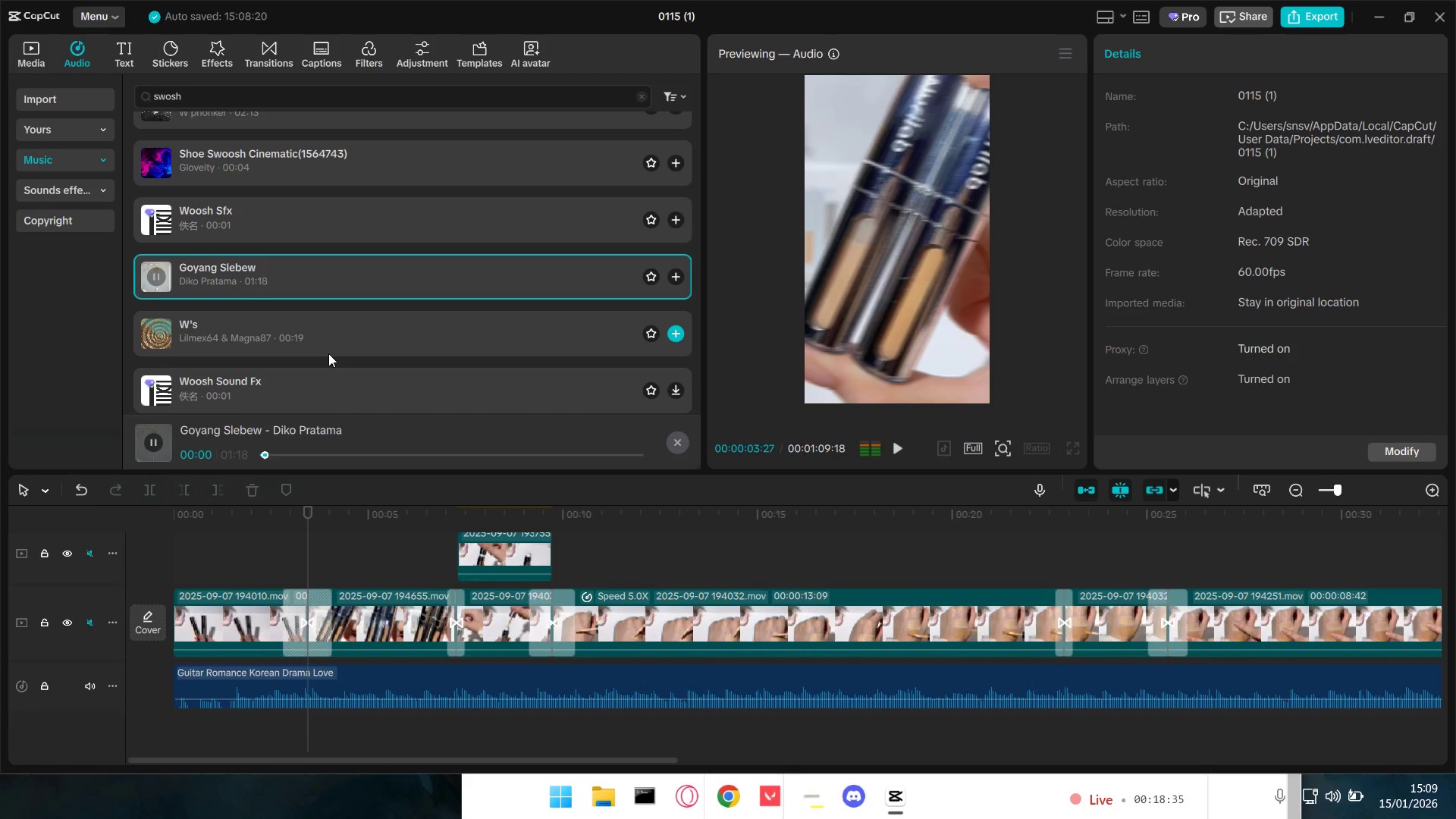 
left_click([312, 379])
 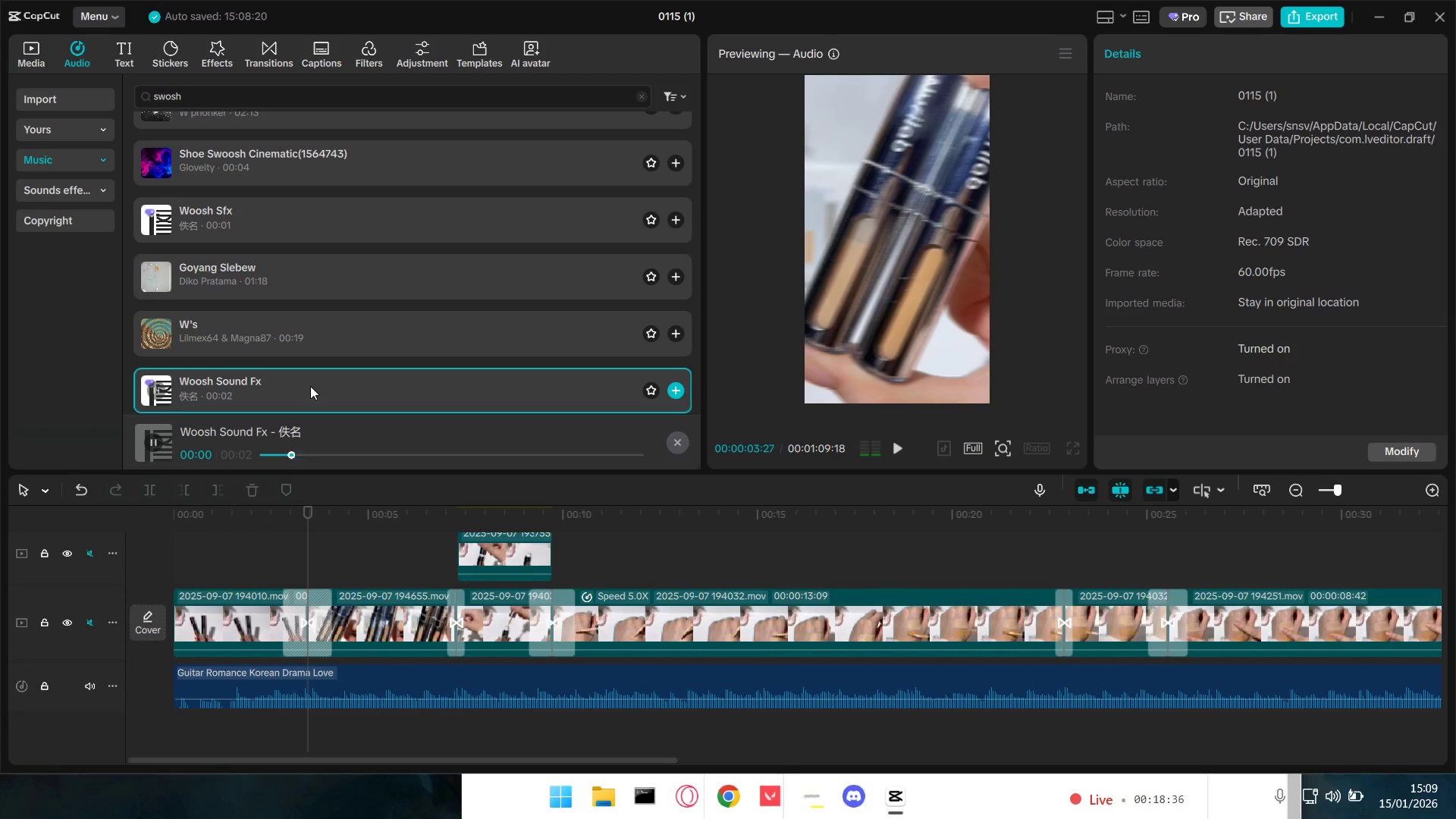 
scroll: coordinate [315, 385], scroll_direction: down, amount: 2.0
 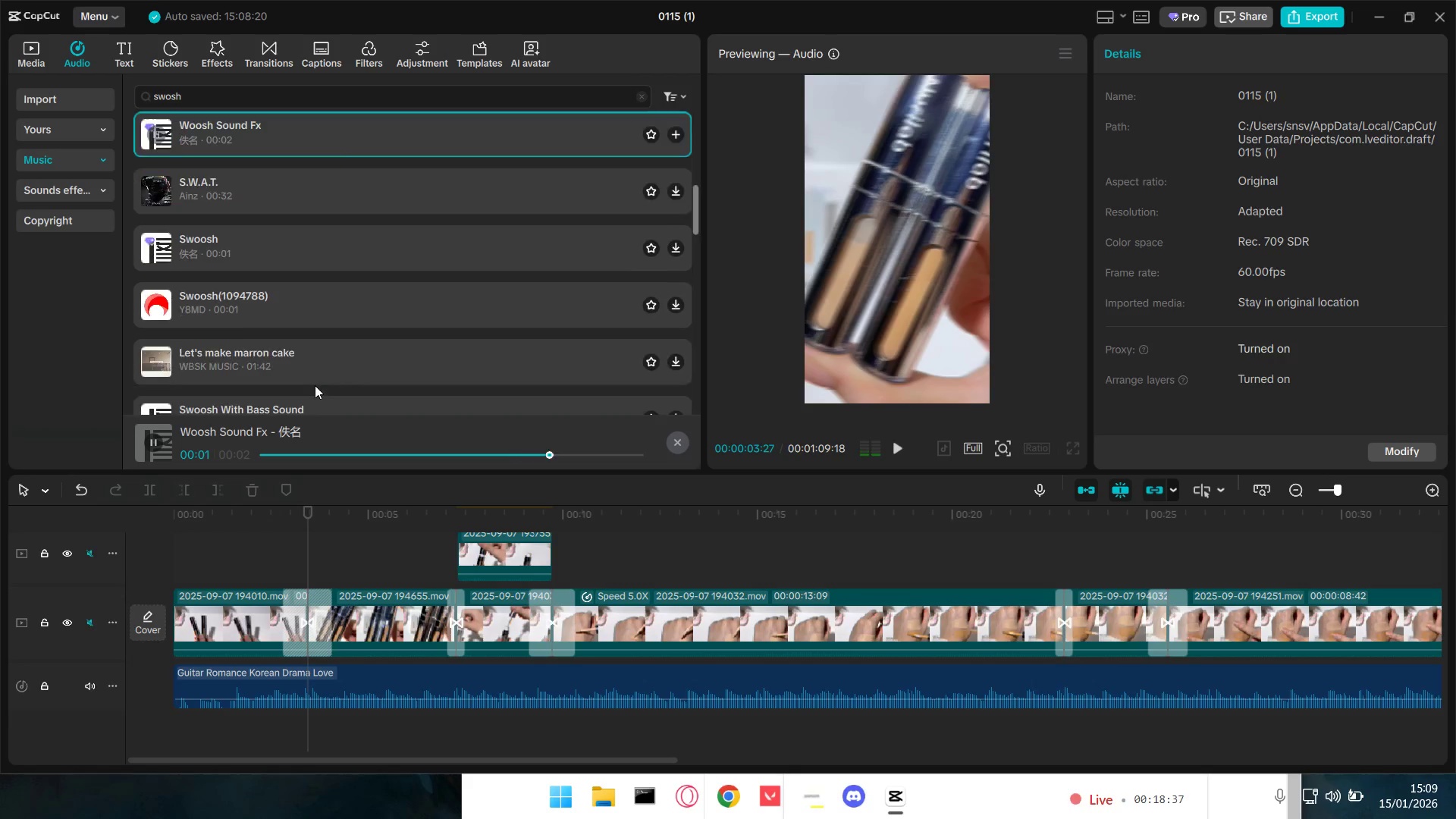 
left_click([283, 240])
 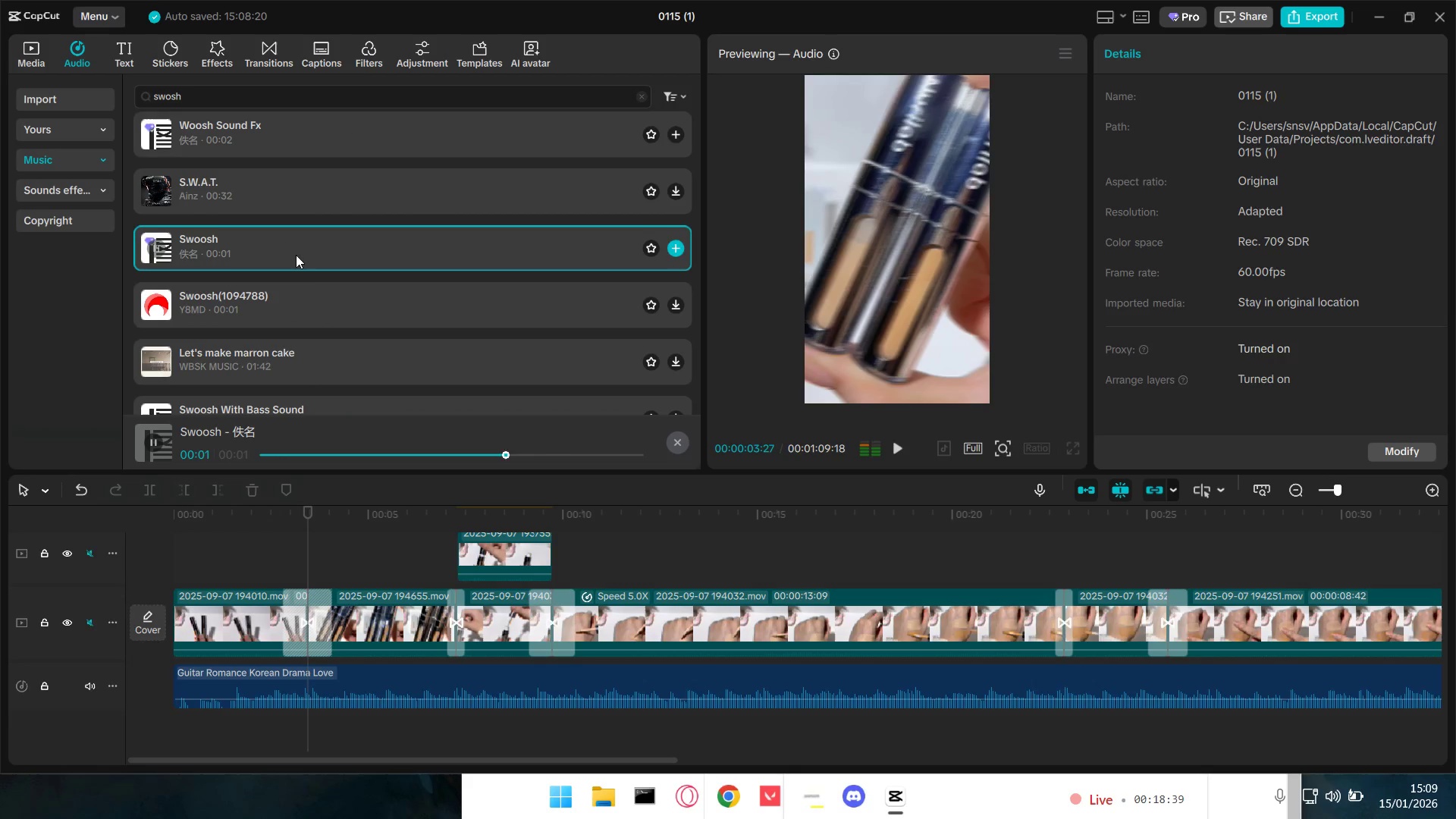 
left_click([312, 294])
 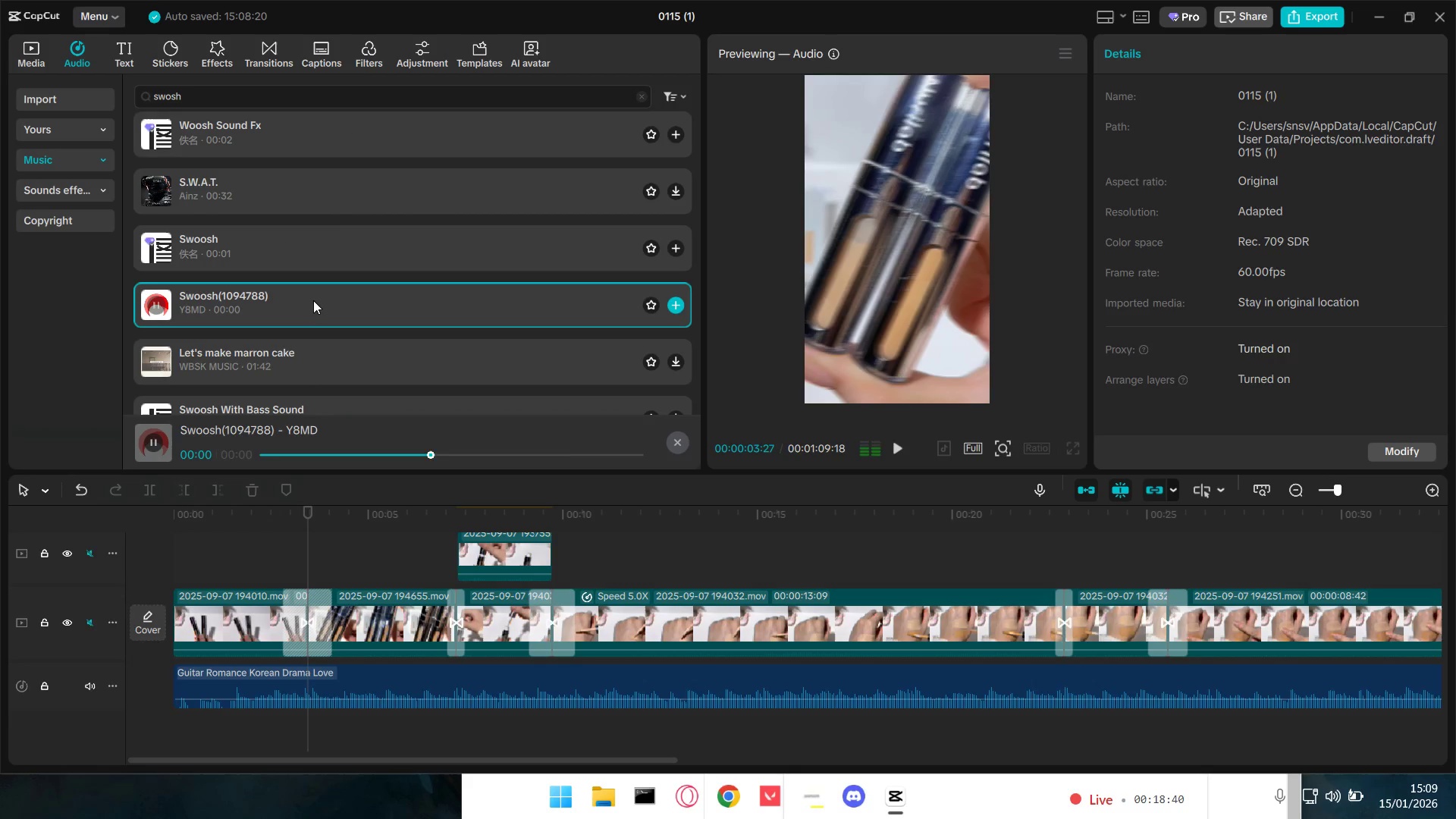 
scroll: coordinate [319, 347], scroll_direction: down, amount: 3.0
 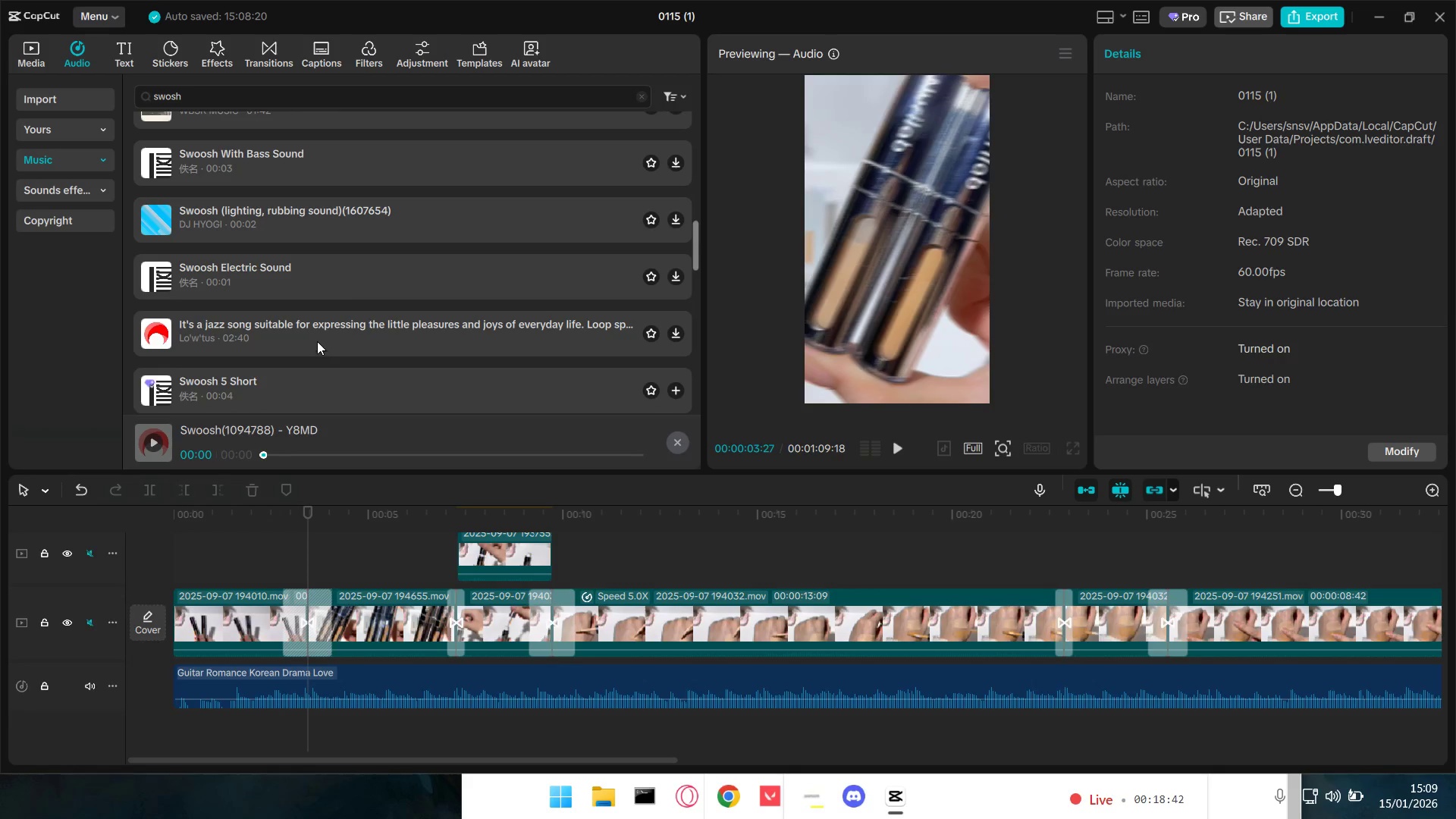 
left_click([315, 335])
 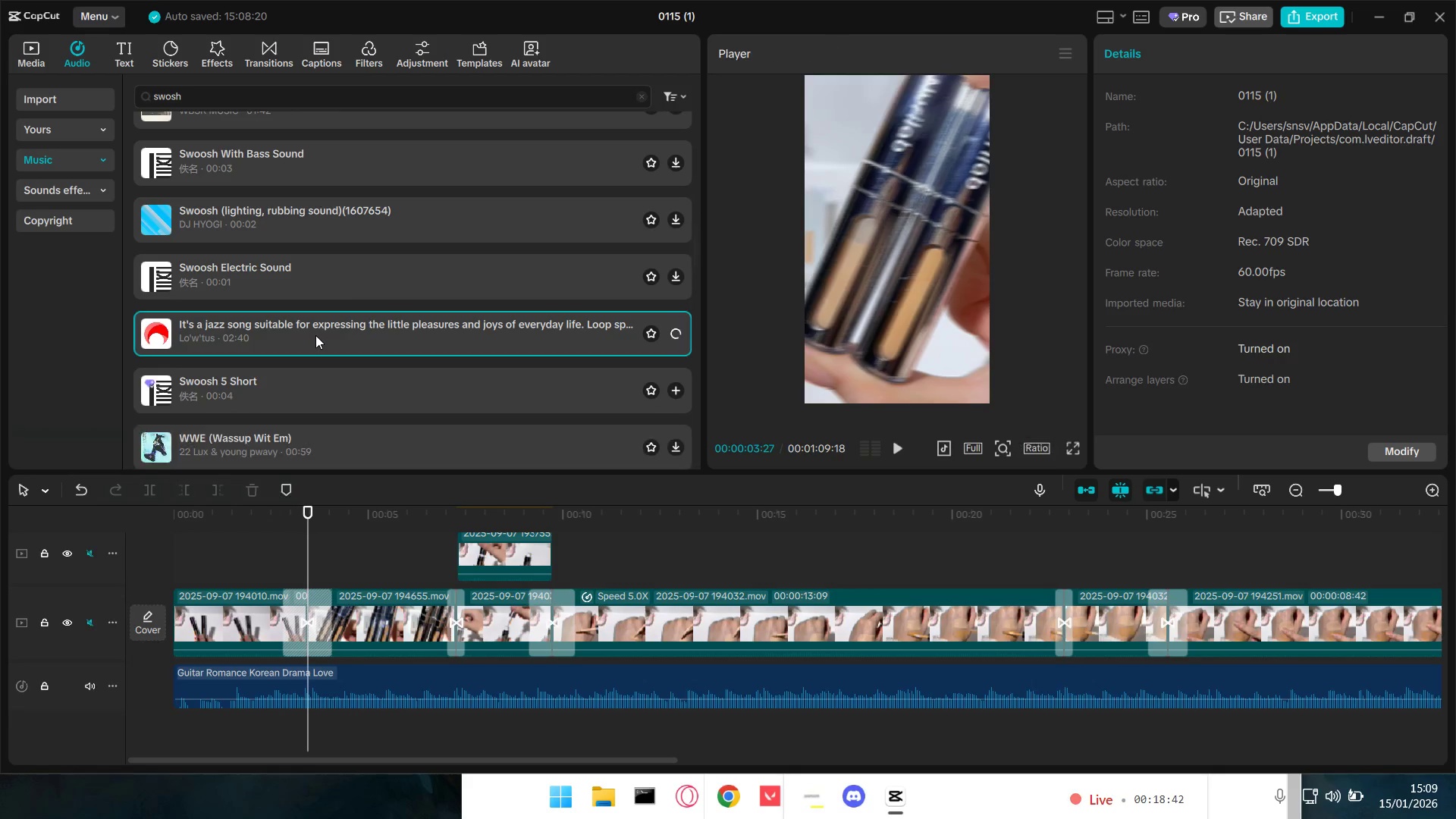 
scroll: coordinate [315, 335], scroll_direction: down, amount: 2.0
 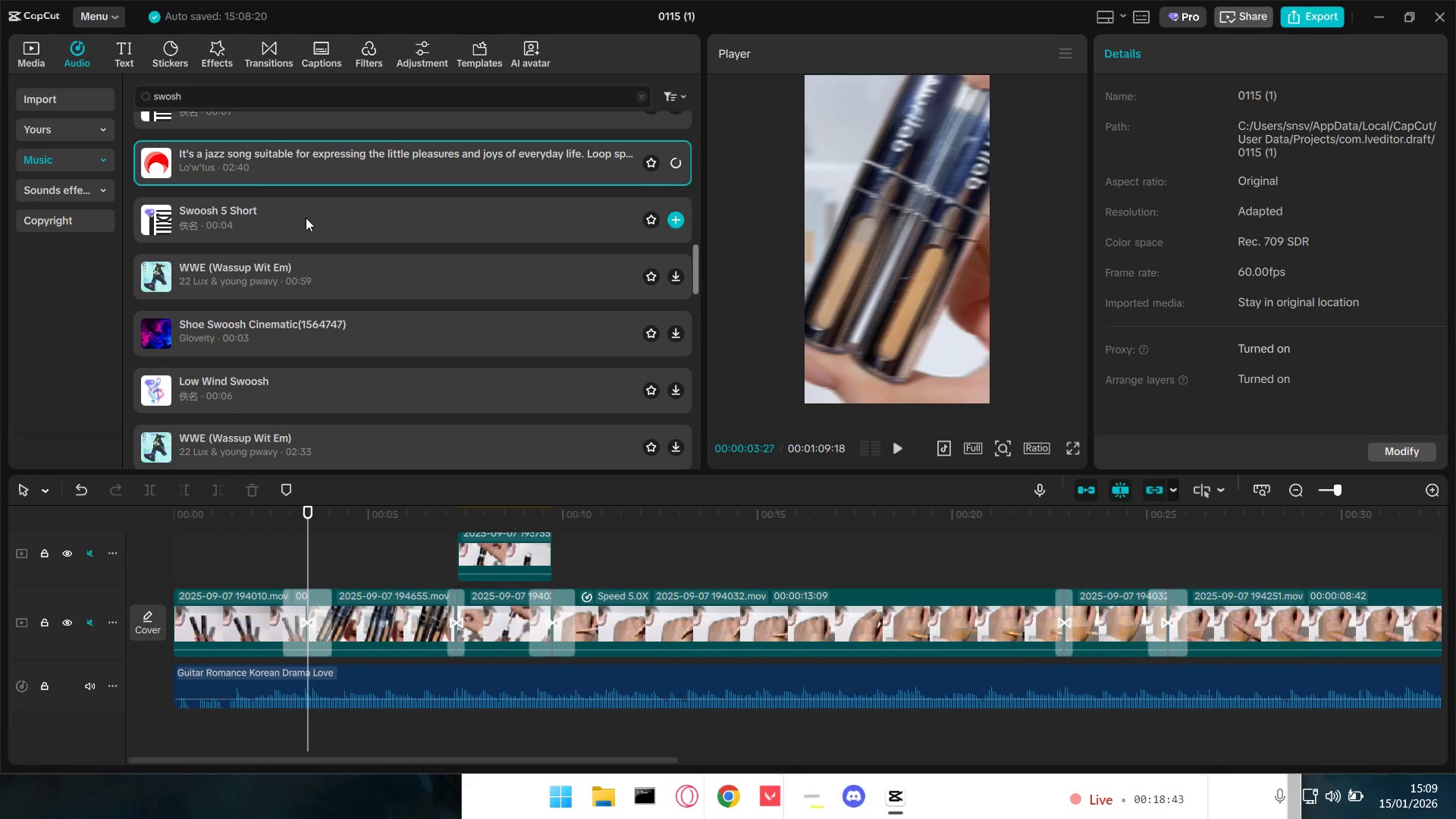 
left_click([306, 217])
 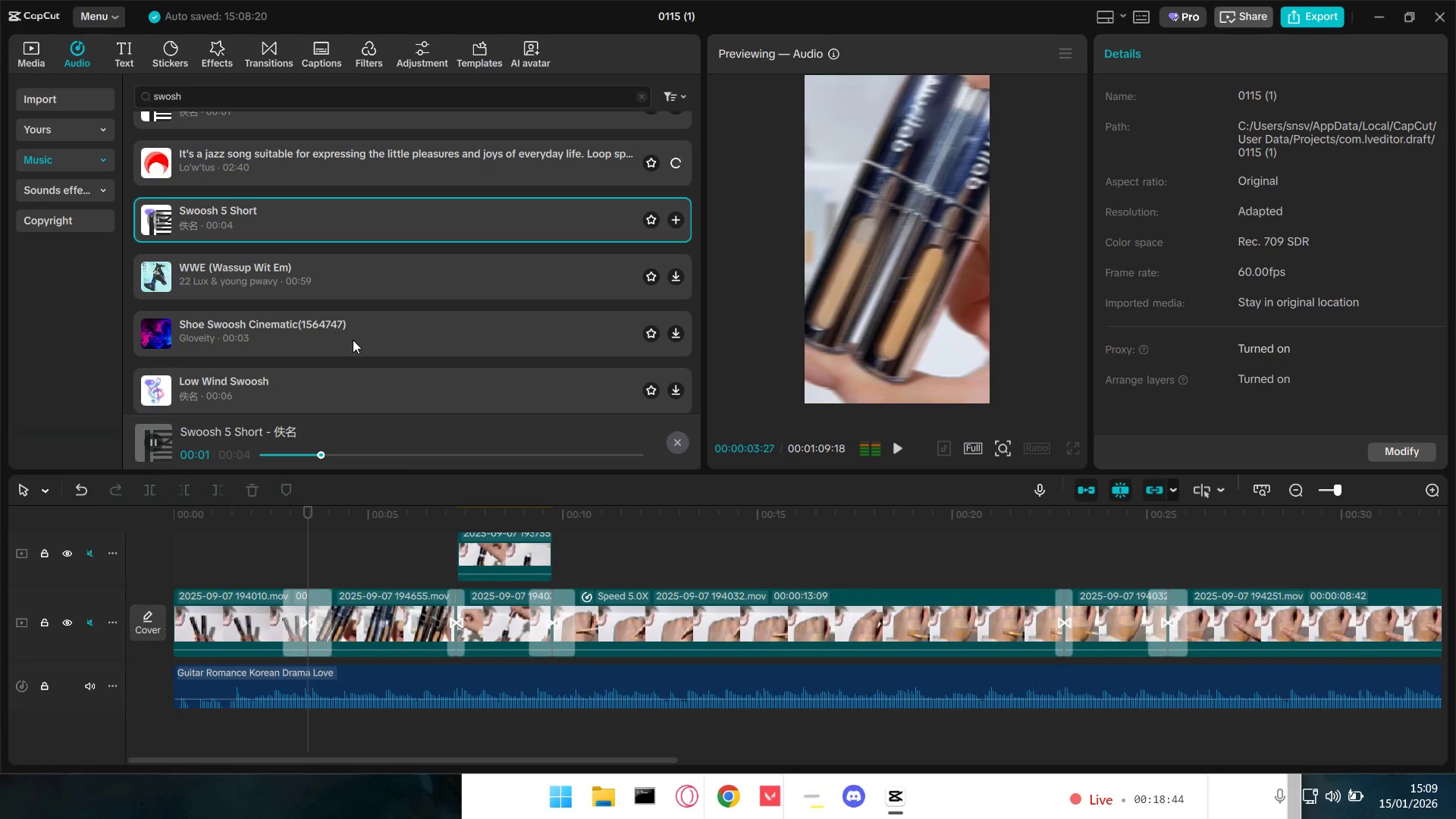 
scroll: coordinate [311, 326], scroll_direction: down, amount: 3.0
 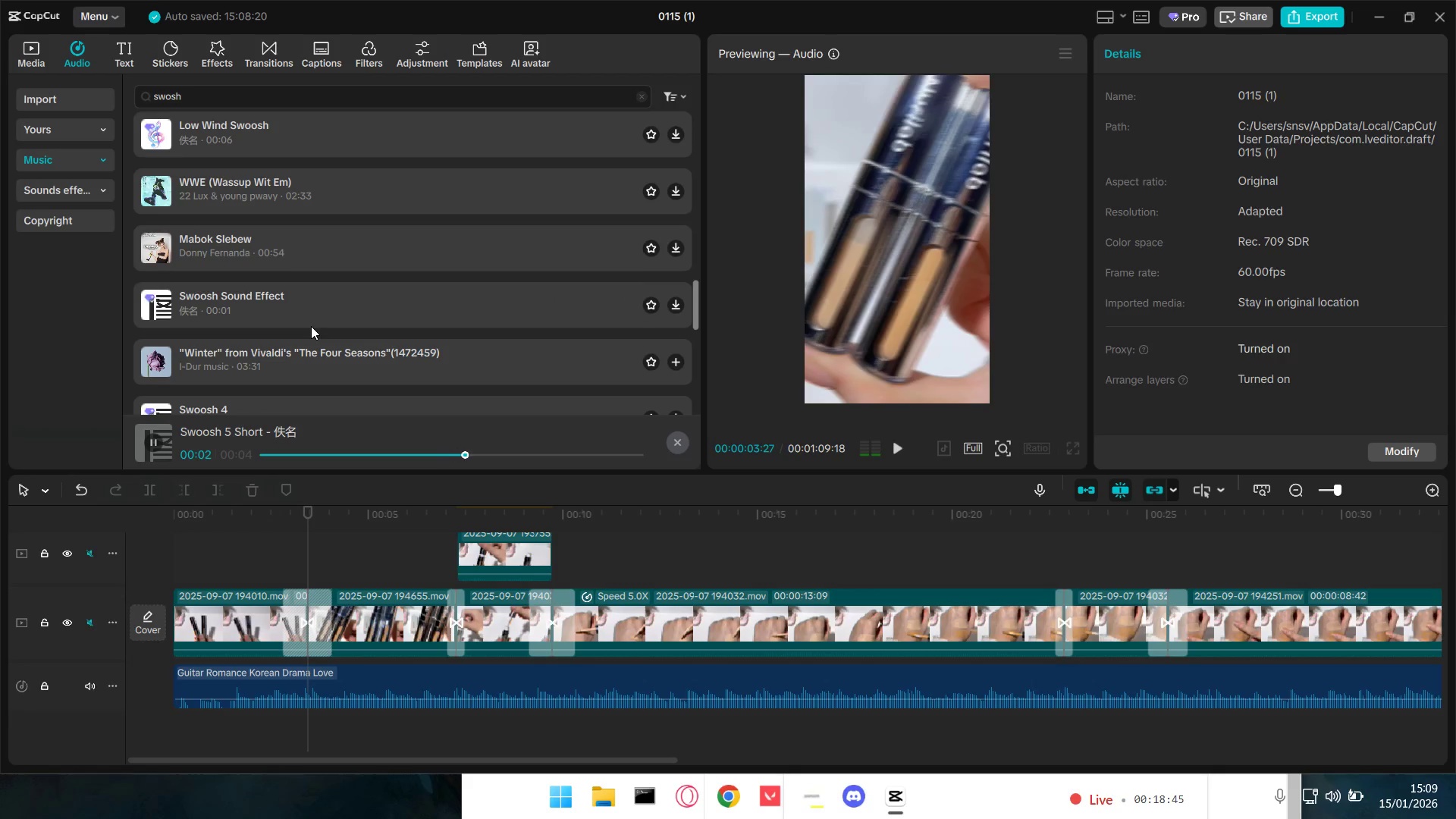 
left_click([301, 322])
 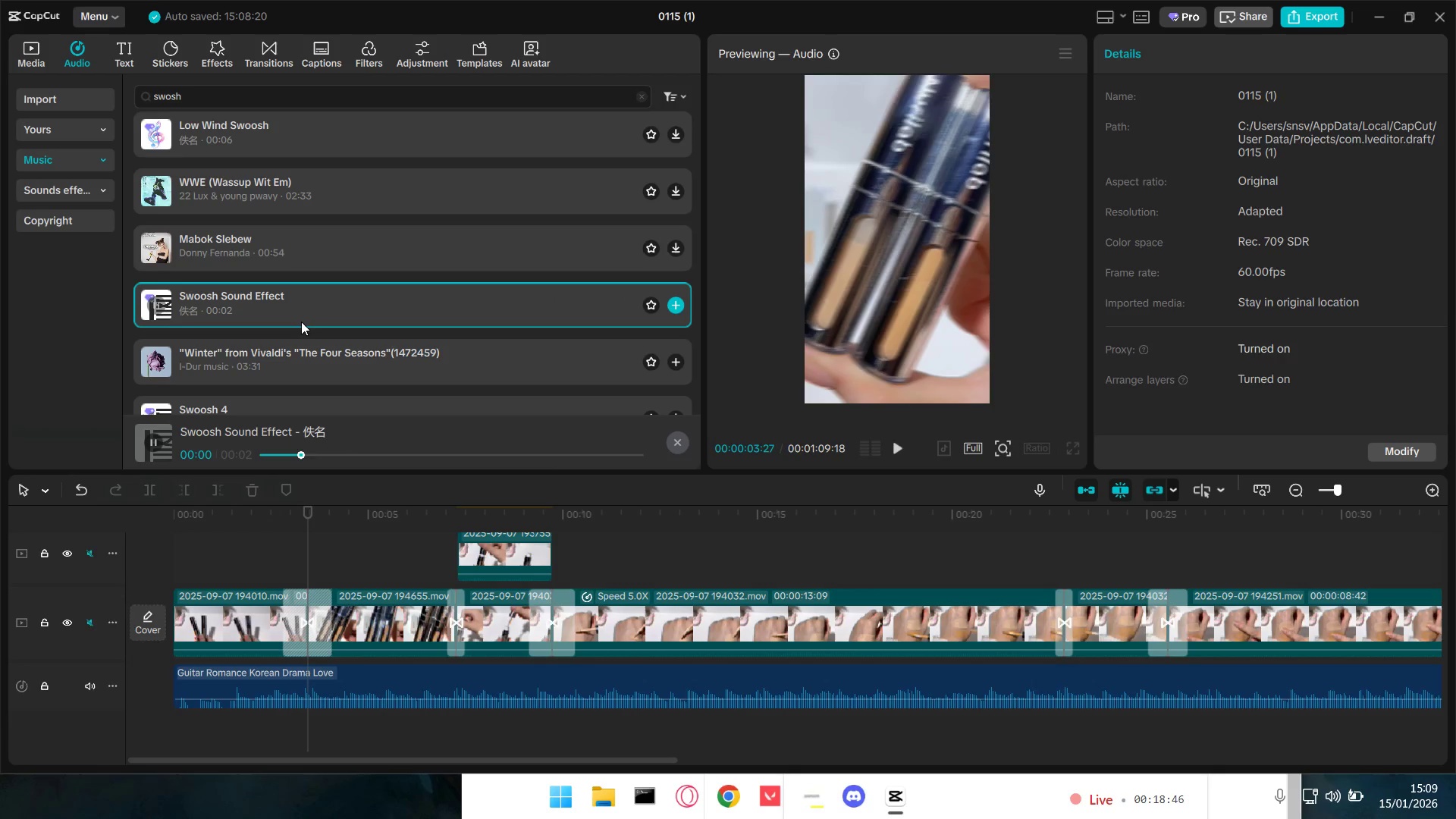 
scroll: coordinate [301, 322], scroll_direction: down, amount: 1.0
 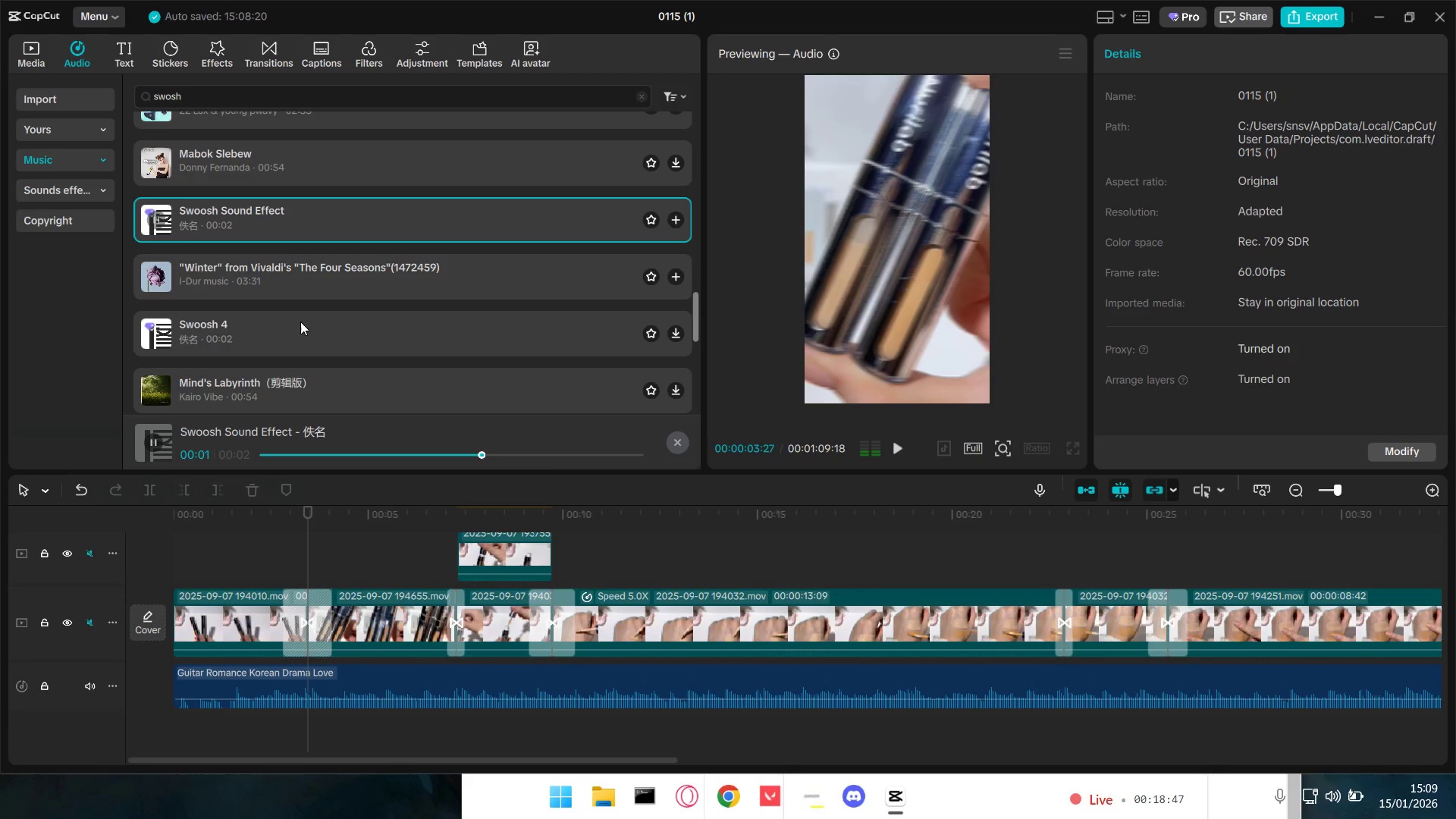 
left_click([294, 330])
 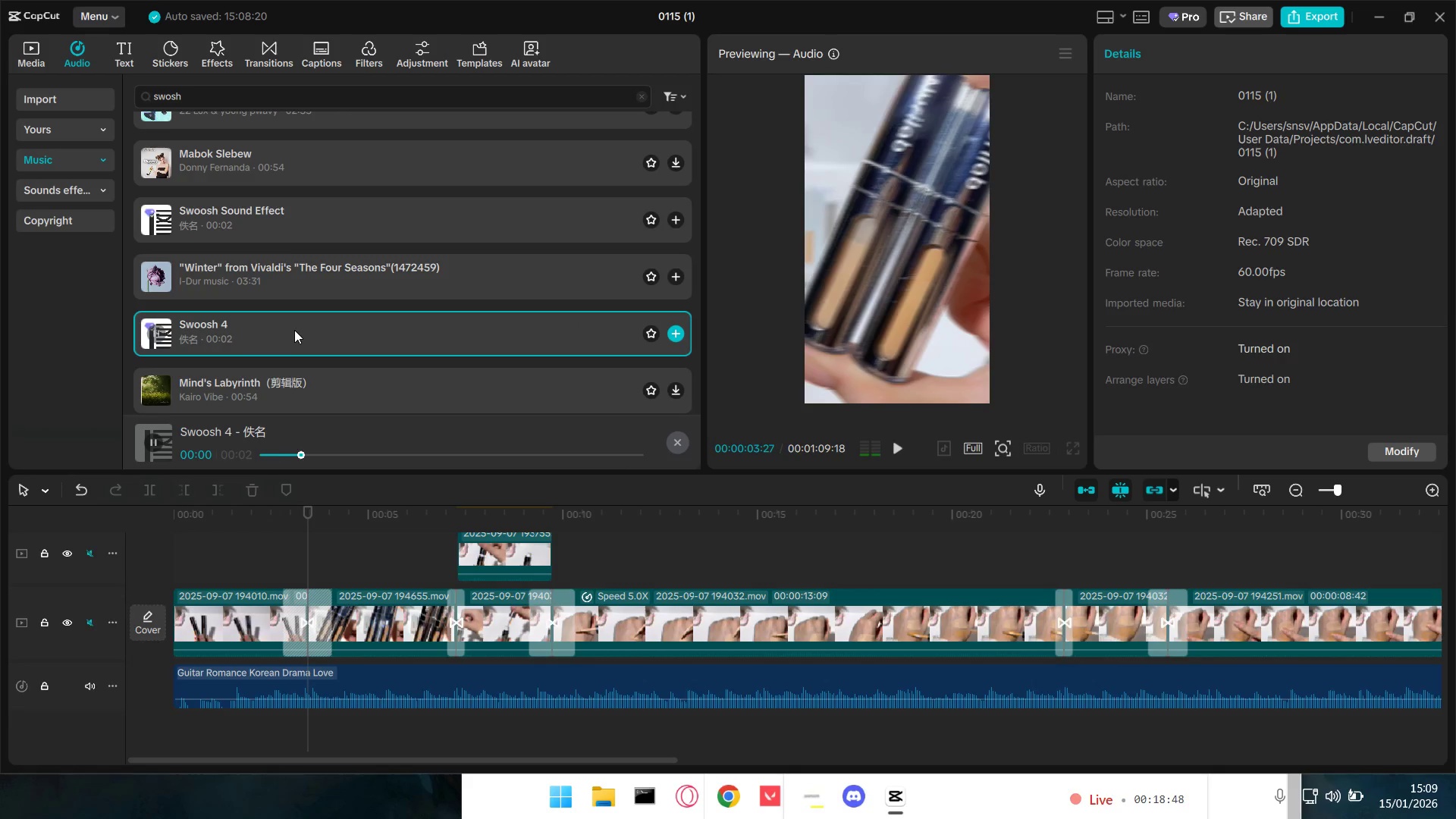 
scroll: coordinate [294, 330], scroll_direction: down, amount: 2.0
 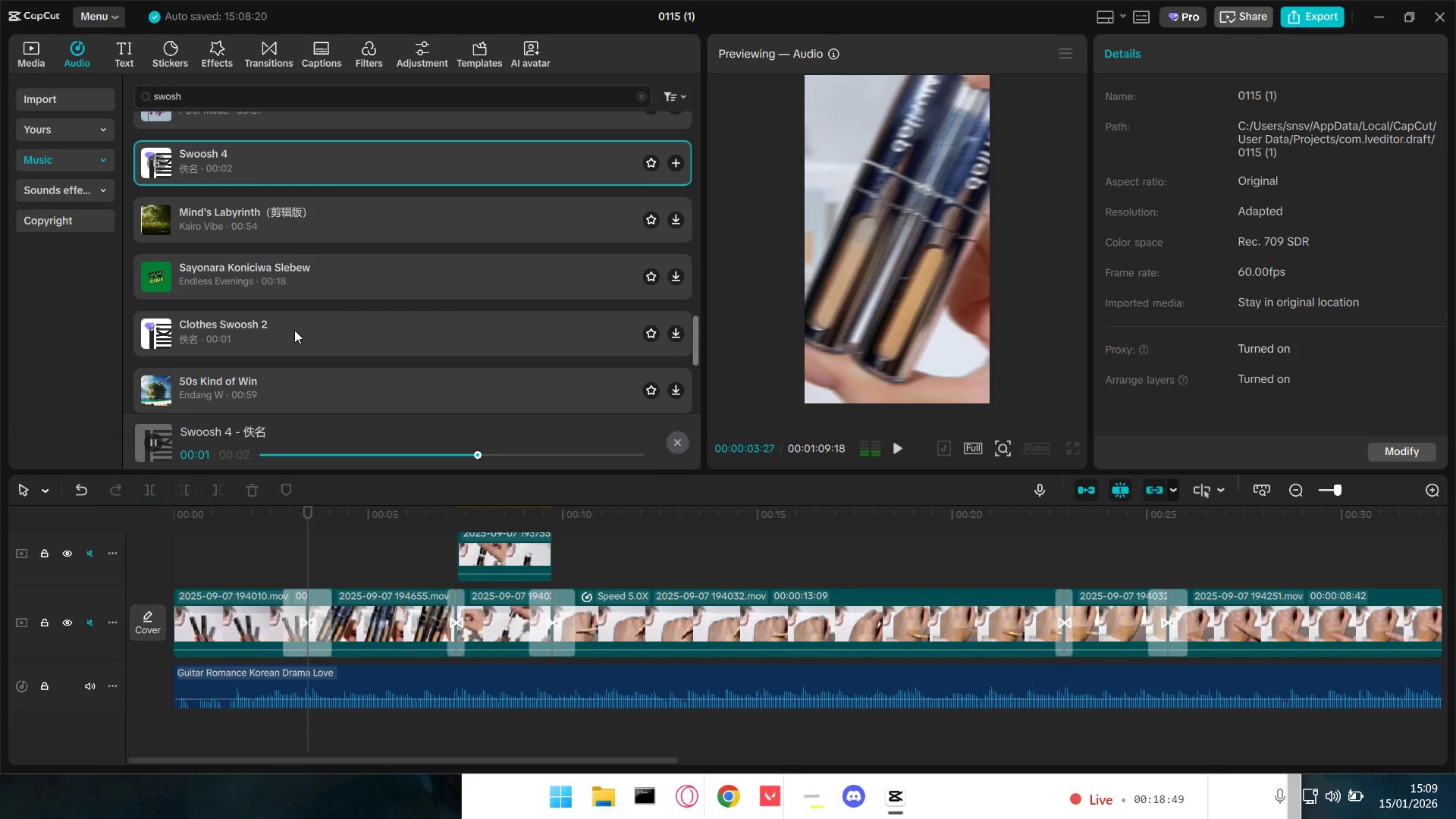 
left_click([294, 330])
 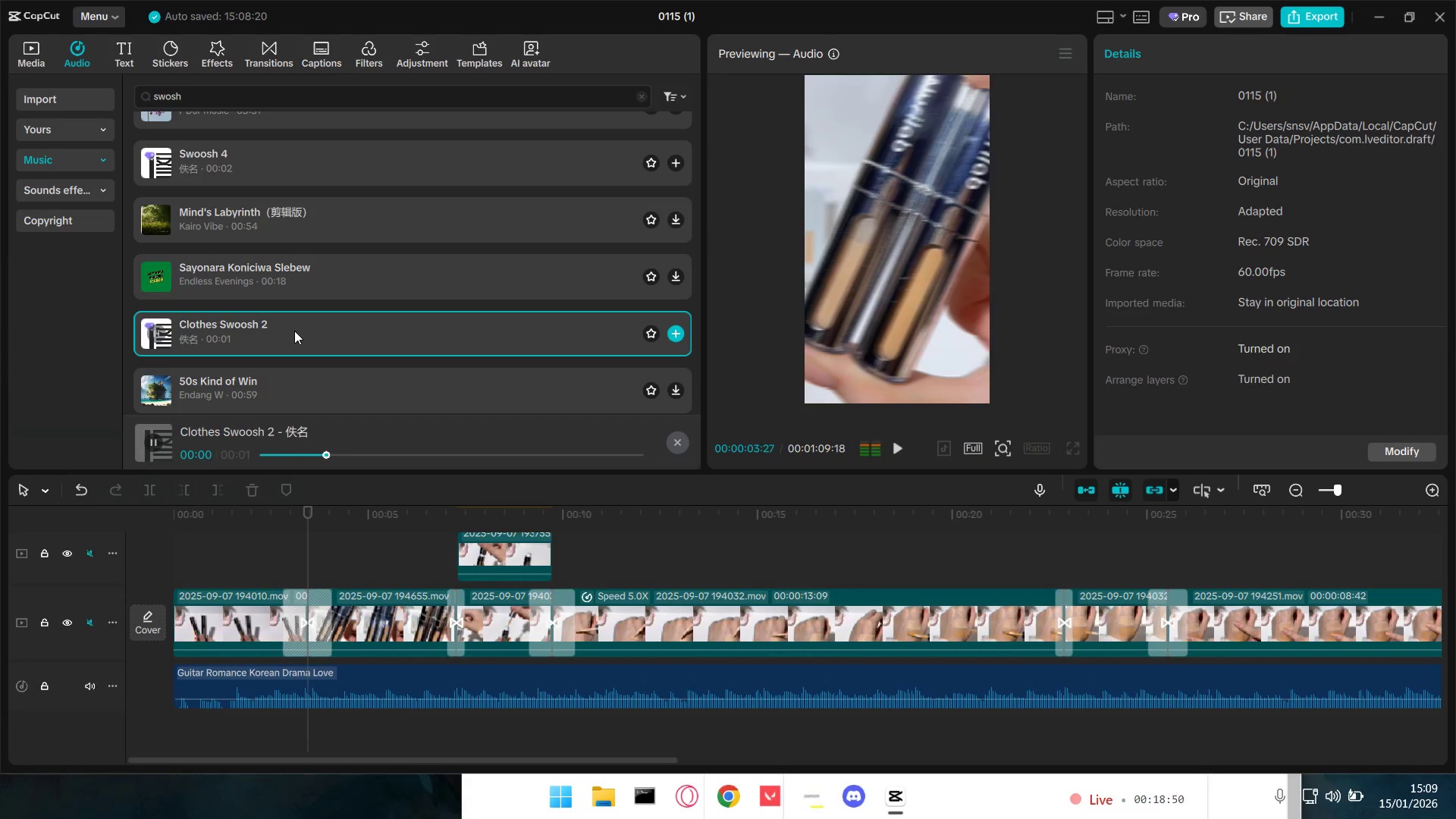 
scroll: coordinate [294, 331], scroll_direction: down, amount: 1.0
 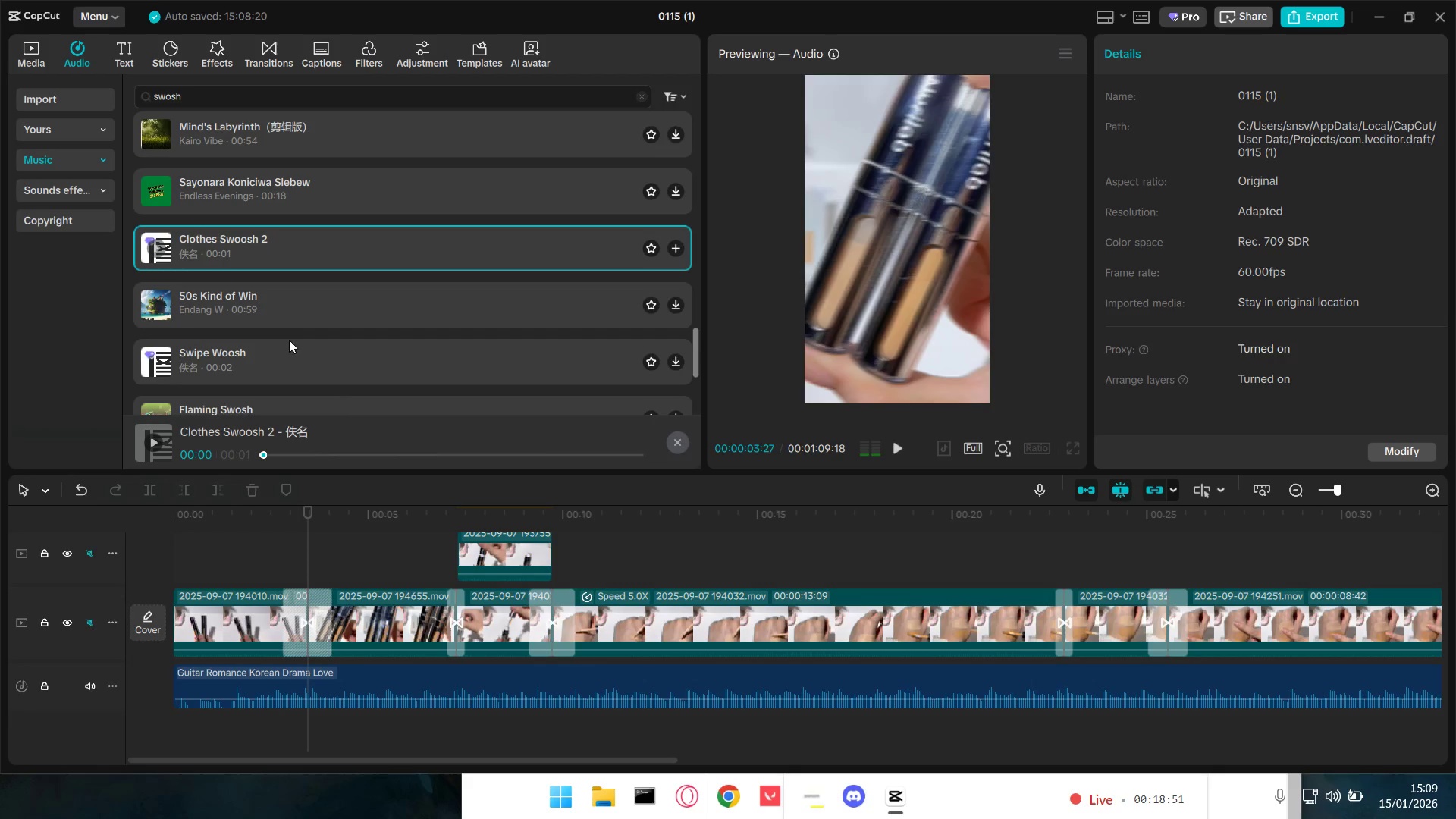 
left_click([284, 361])
 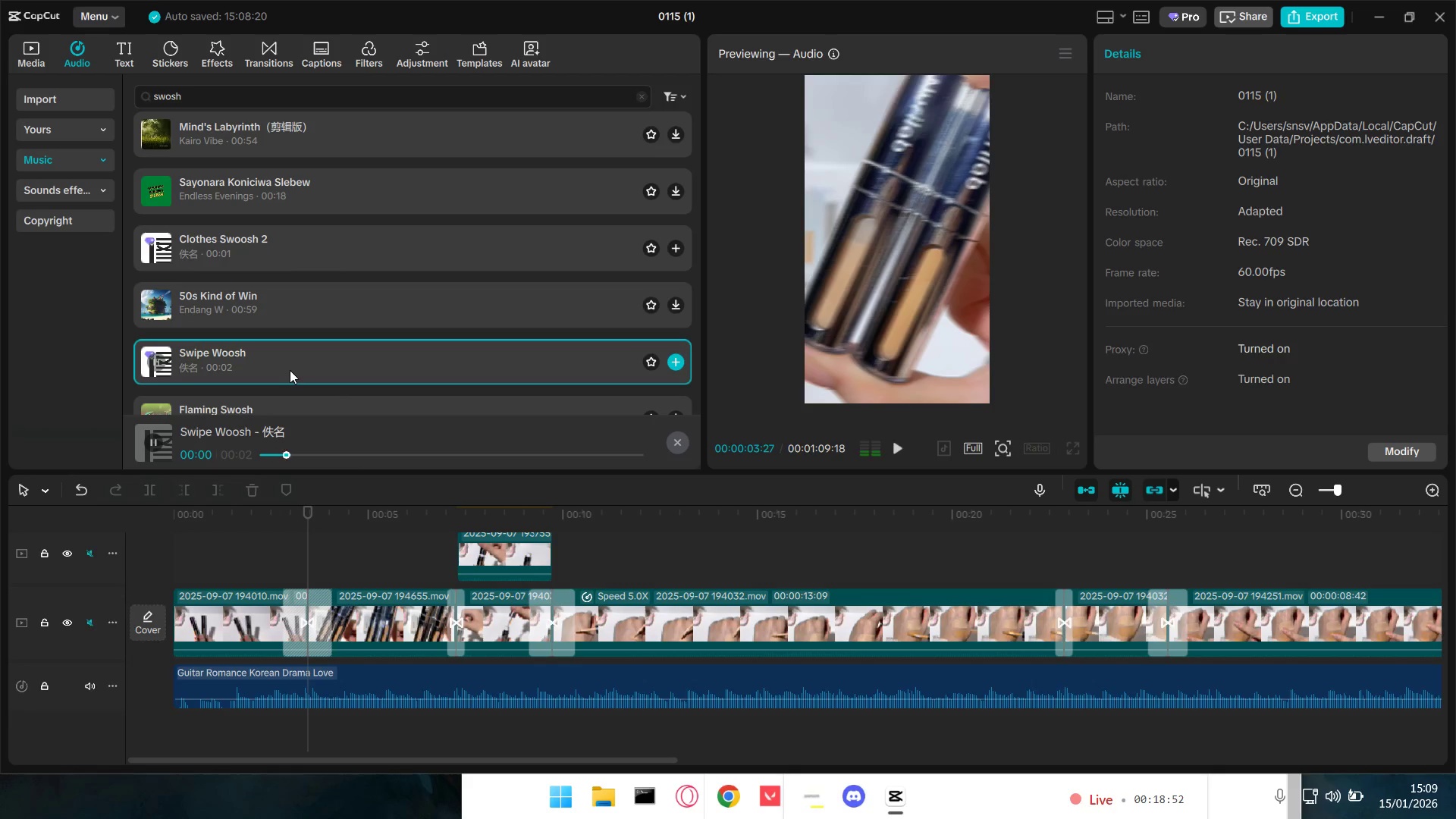 
scroll: coordinate [290, 370], scroll_direction: down, amount: 2.0
 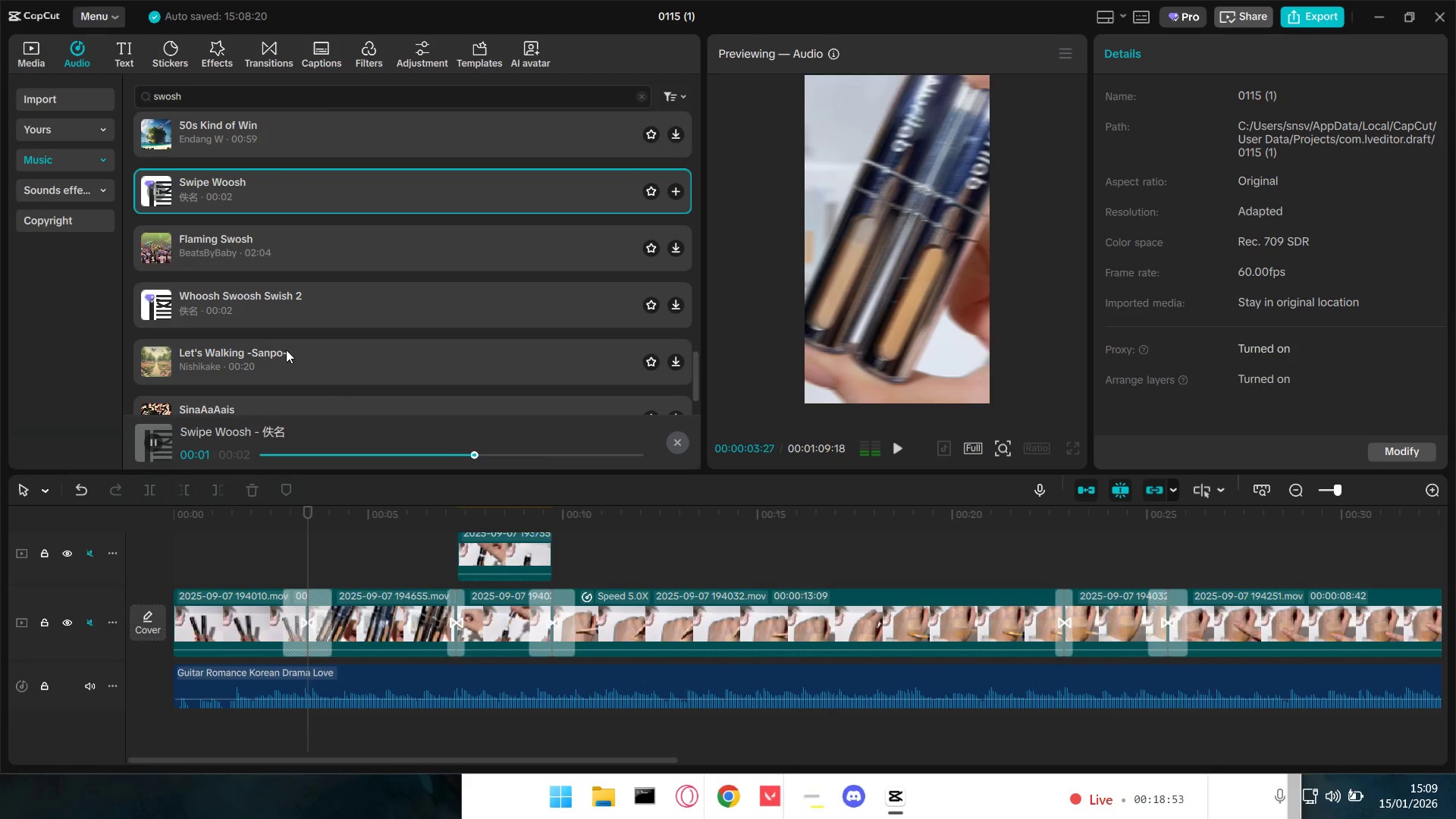 
left_click([294, 311])
 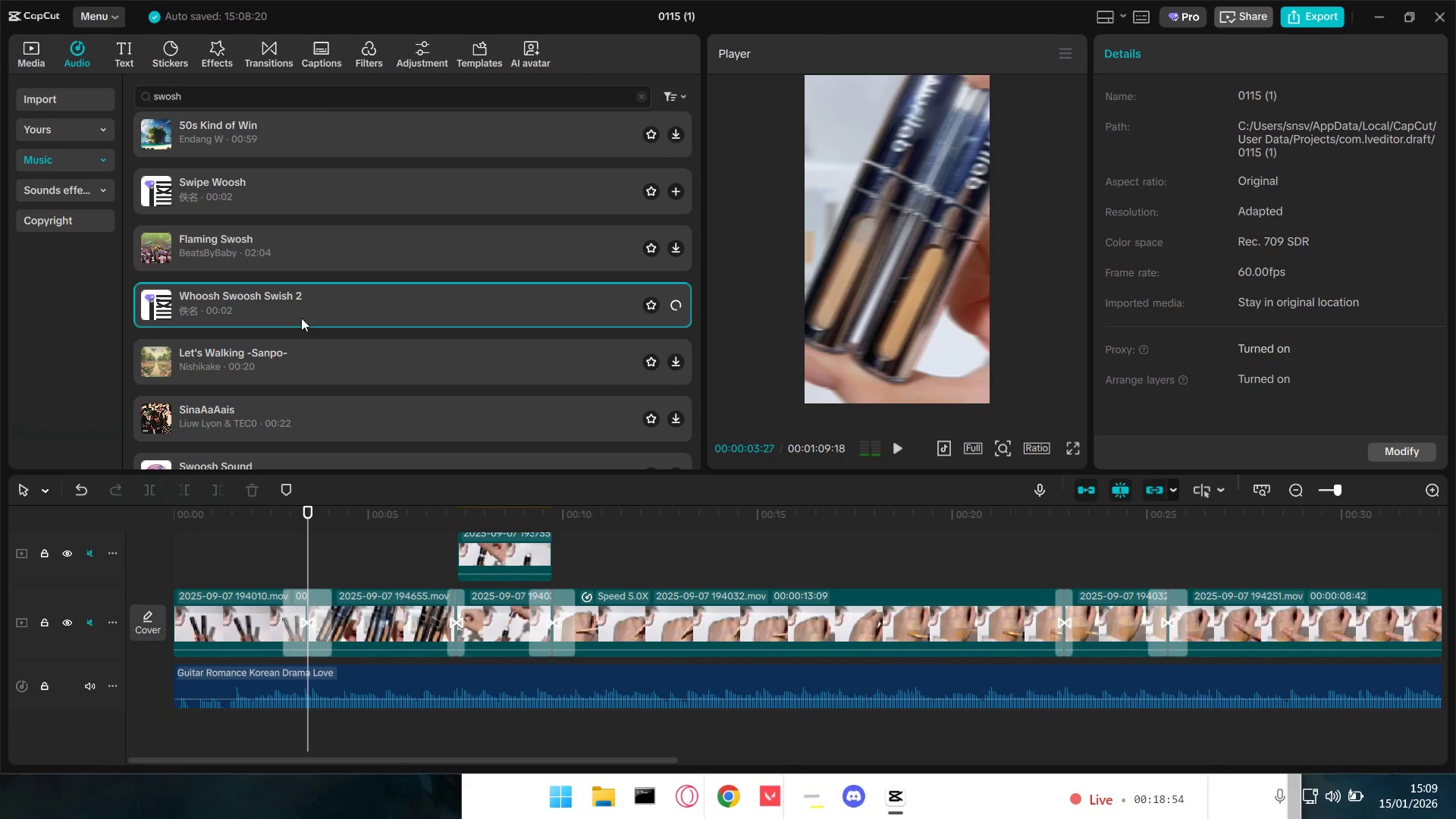 
mouse_move([303, 313])
 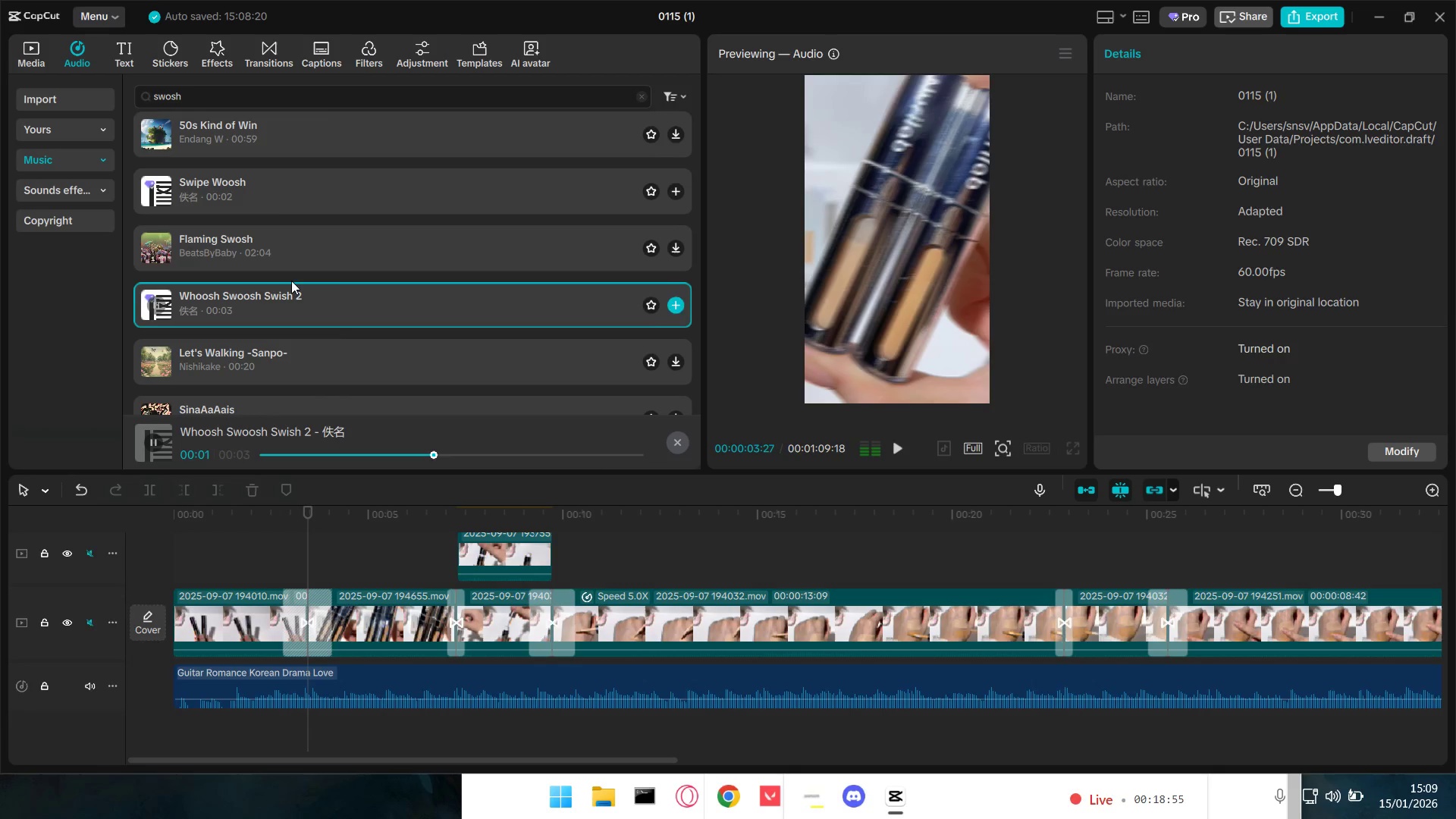 
type( swipe)
 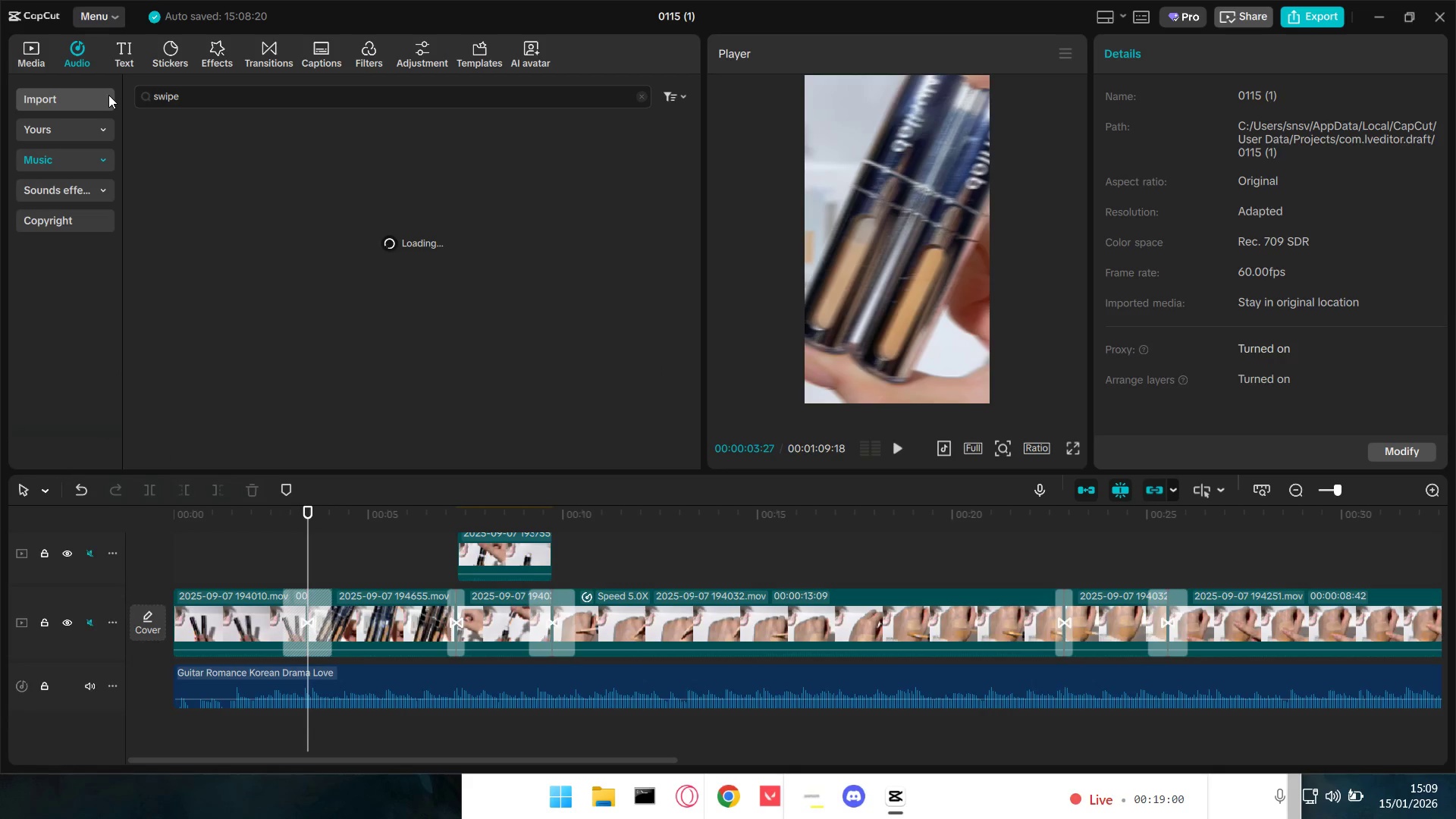 
left_click_drag(start_coordinate=[238, 91], to_coordinate=[109, 96])
 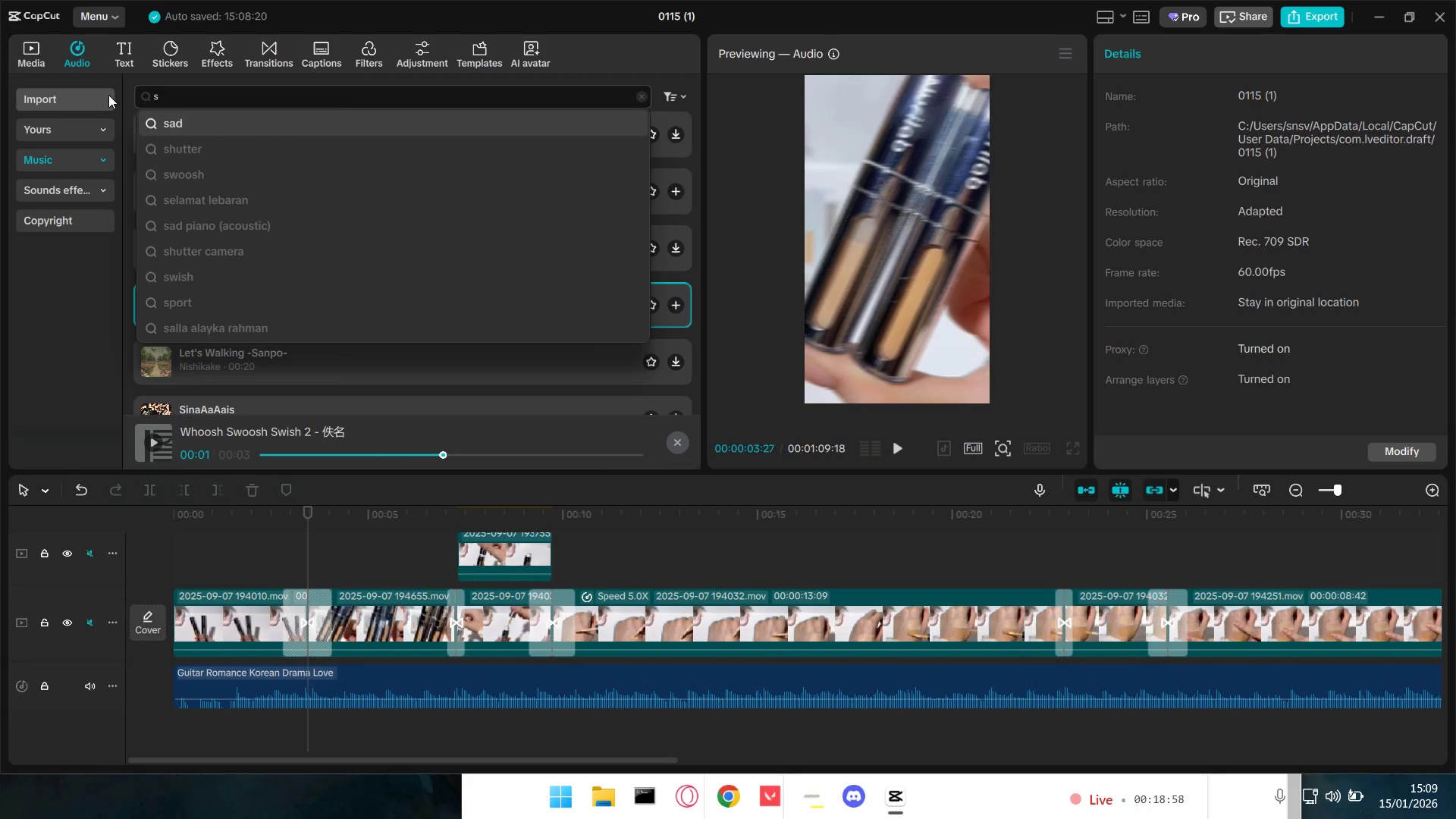 
key(Enter)
 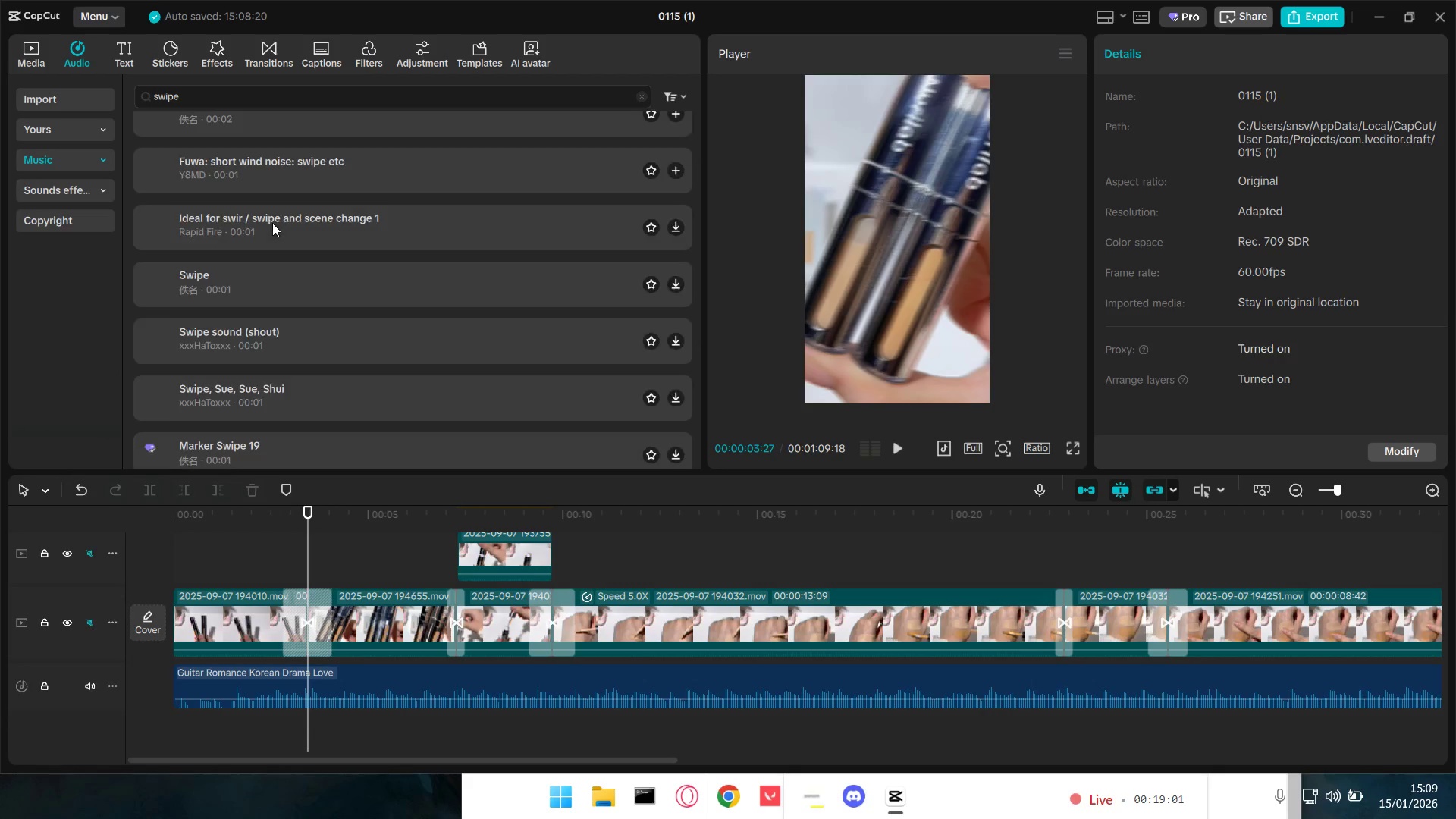 
scroll: coordinate [294, 348], scroll_direction: up, amount: 9.0
 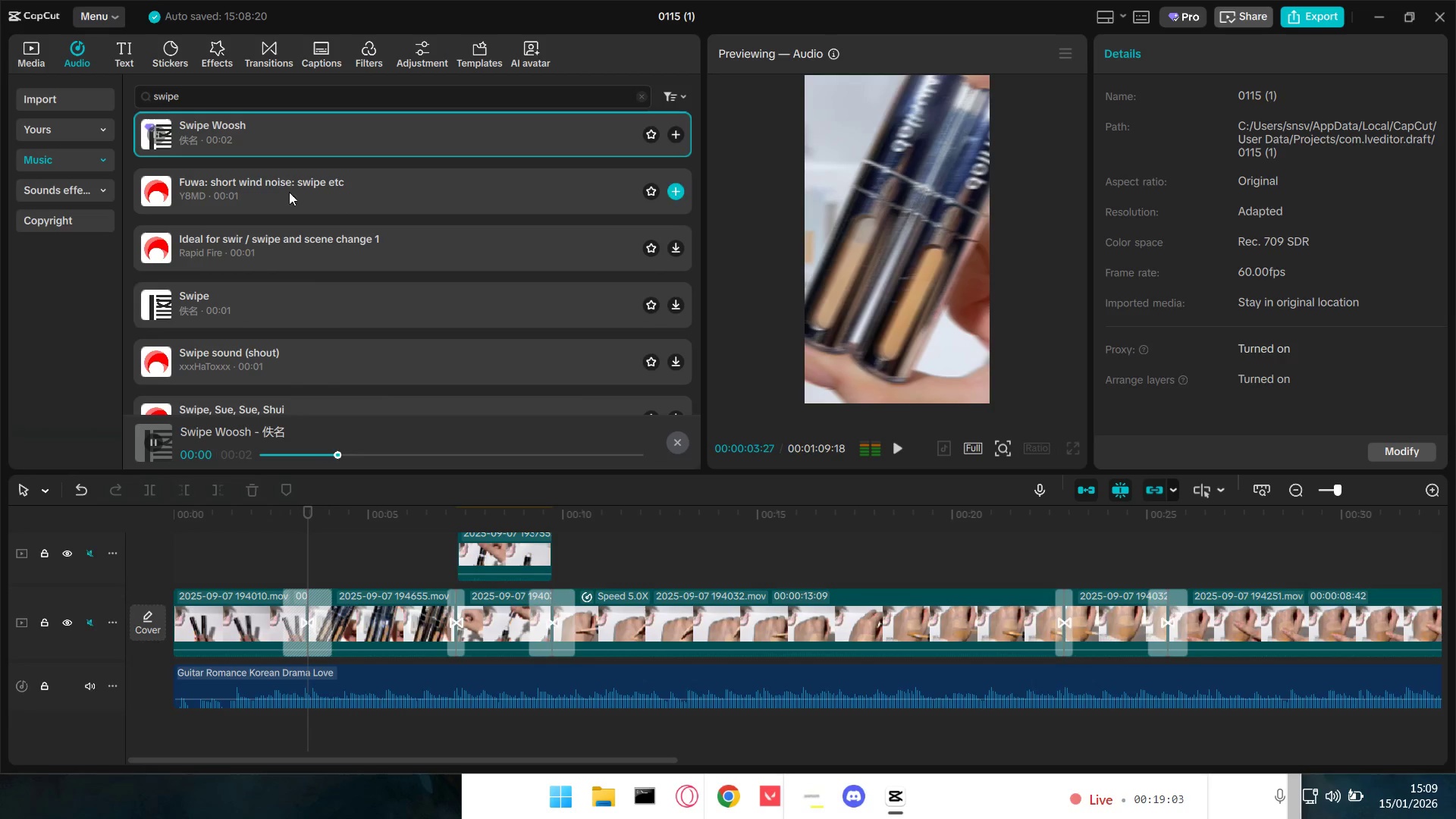 
left_click([269, 293])
 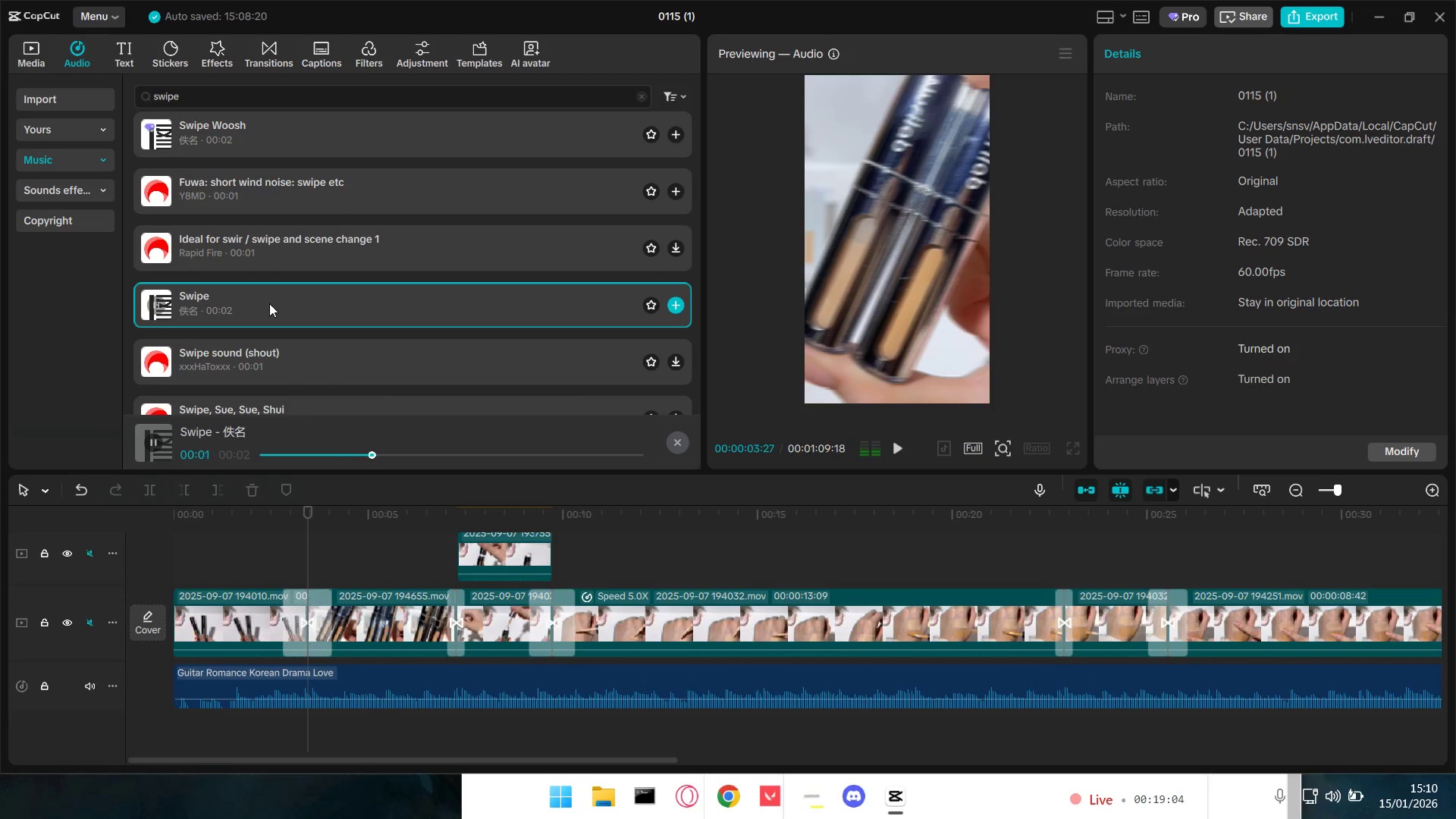 
scroll: coordinate [280, 312], scroll_direction: down, amount: 1.0
 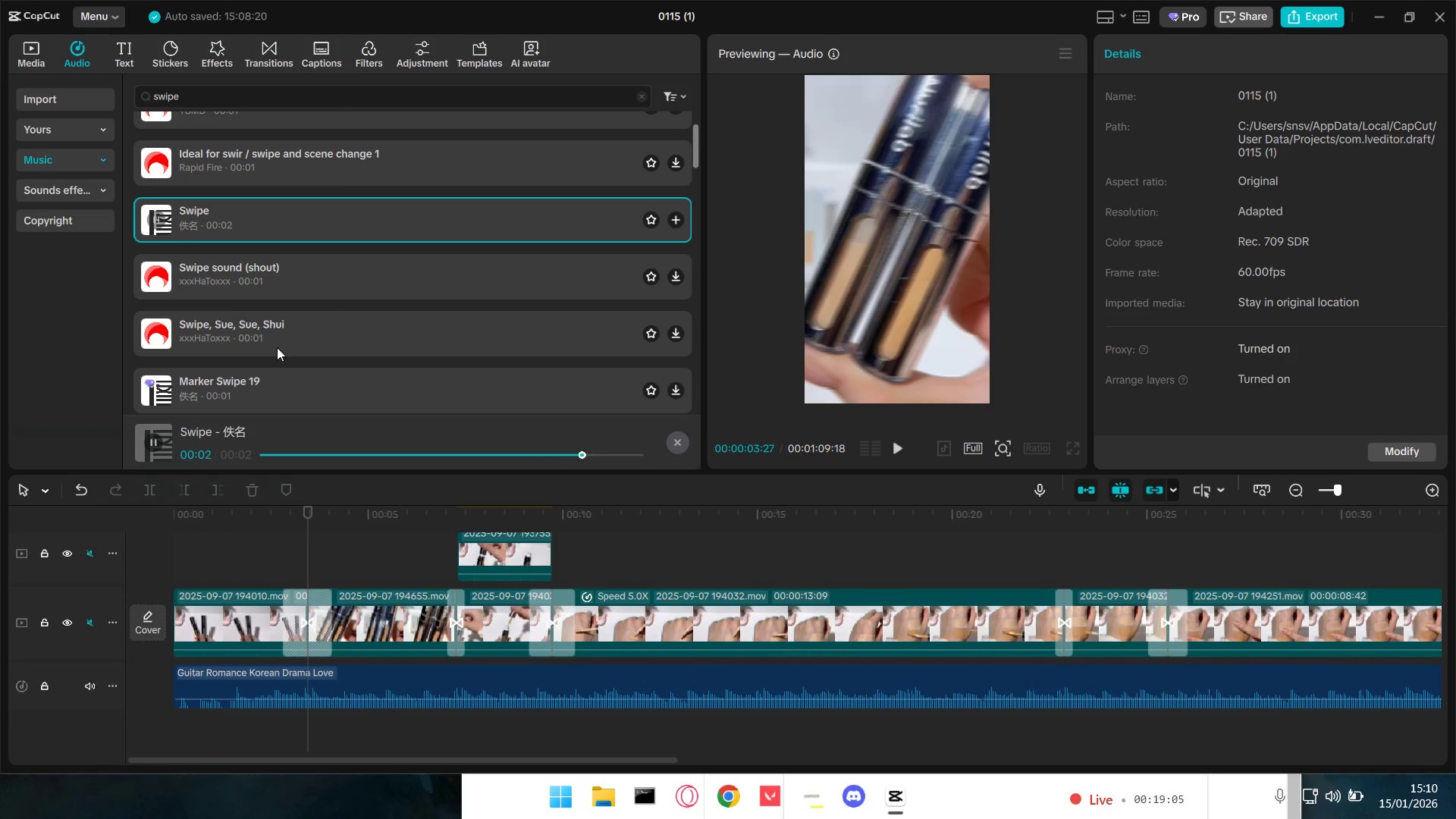 
left_click([265, 378])
 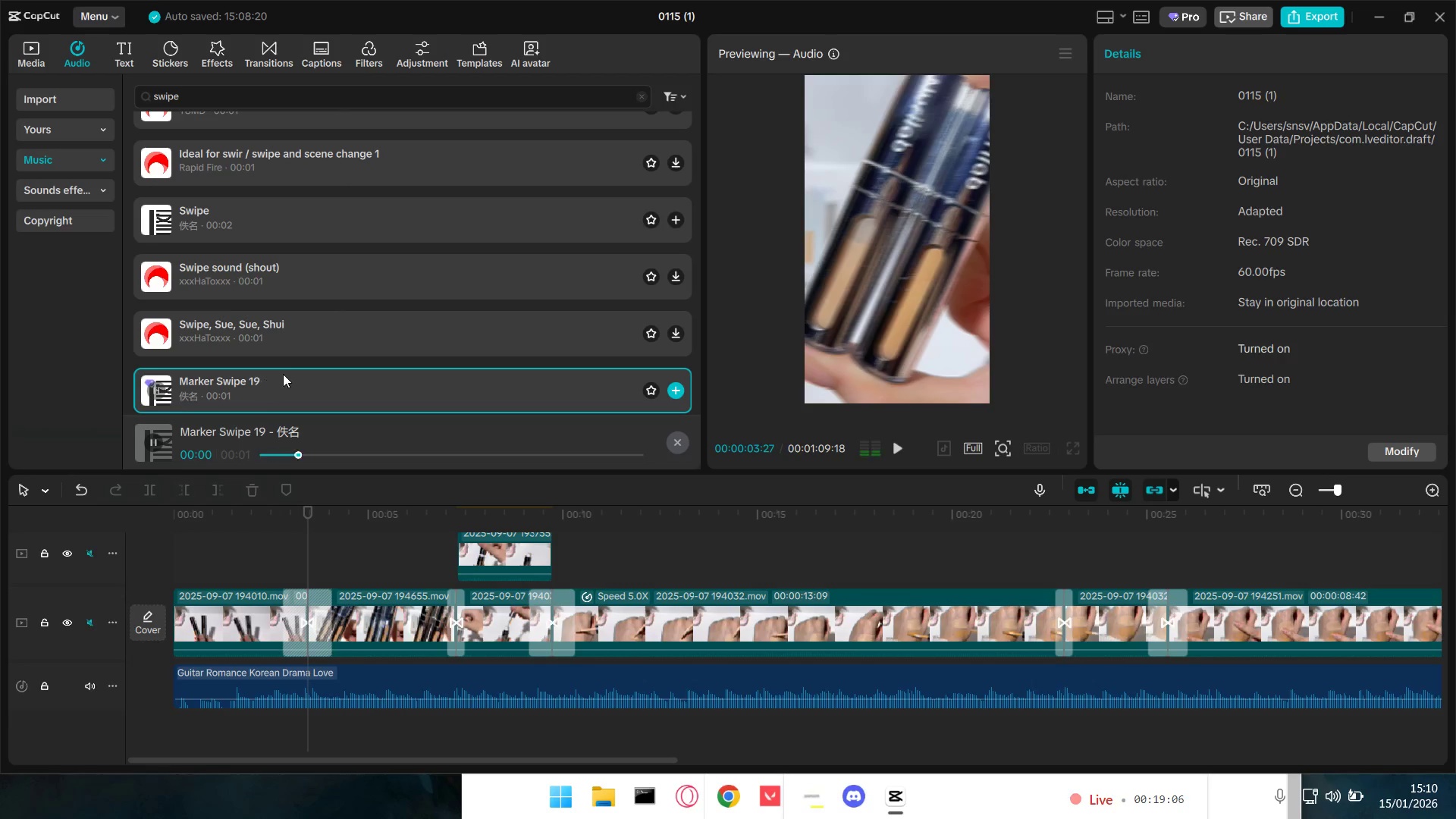 
scroll: coordinate [291, 362], scroll_direction: down, amount: 5.0
 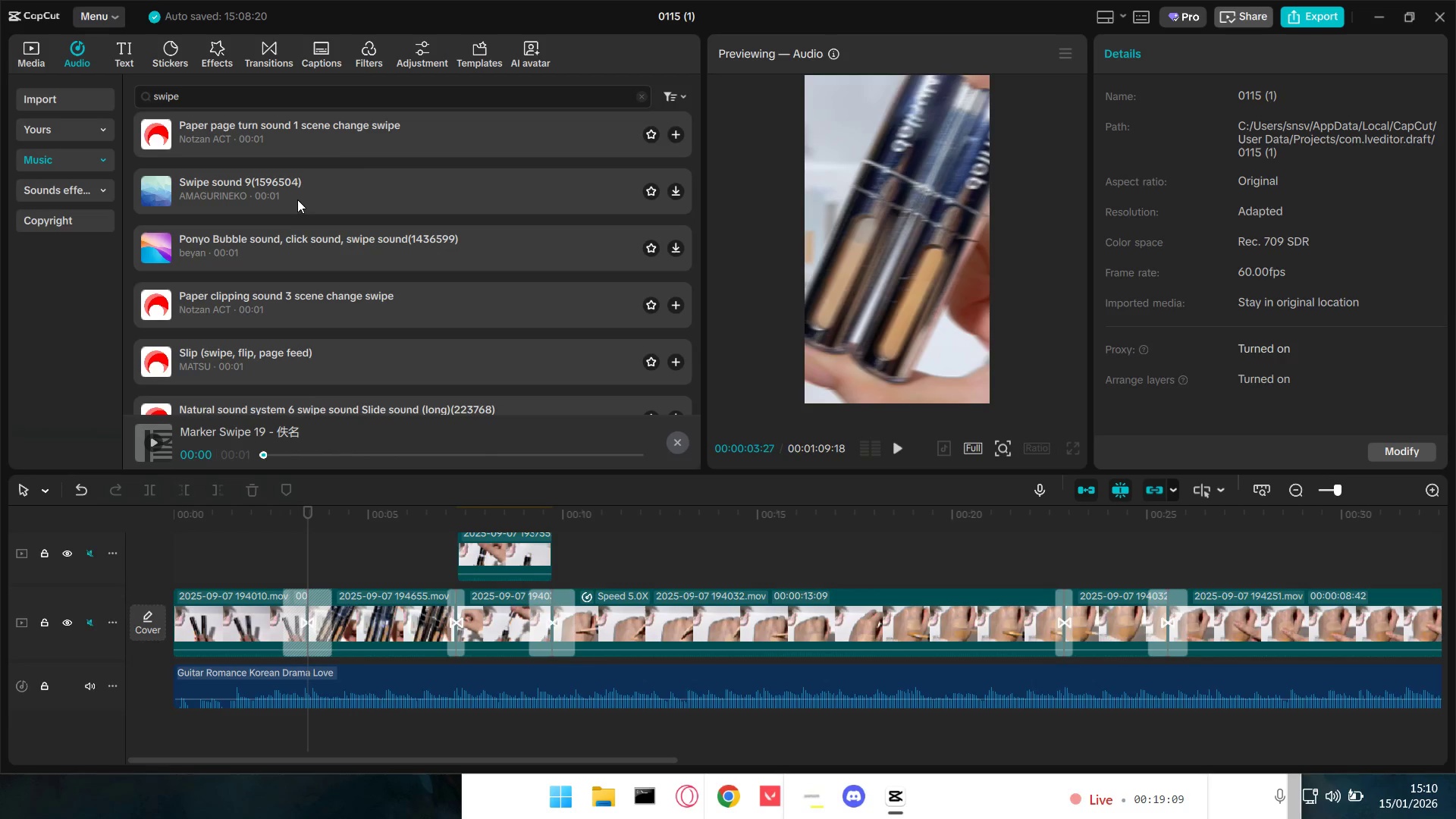 
left_click([299, 197])
 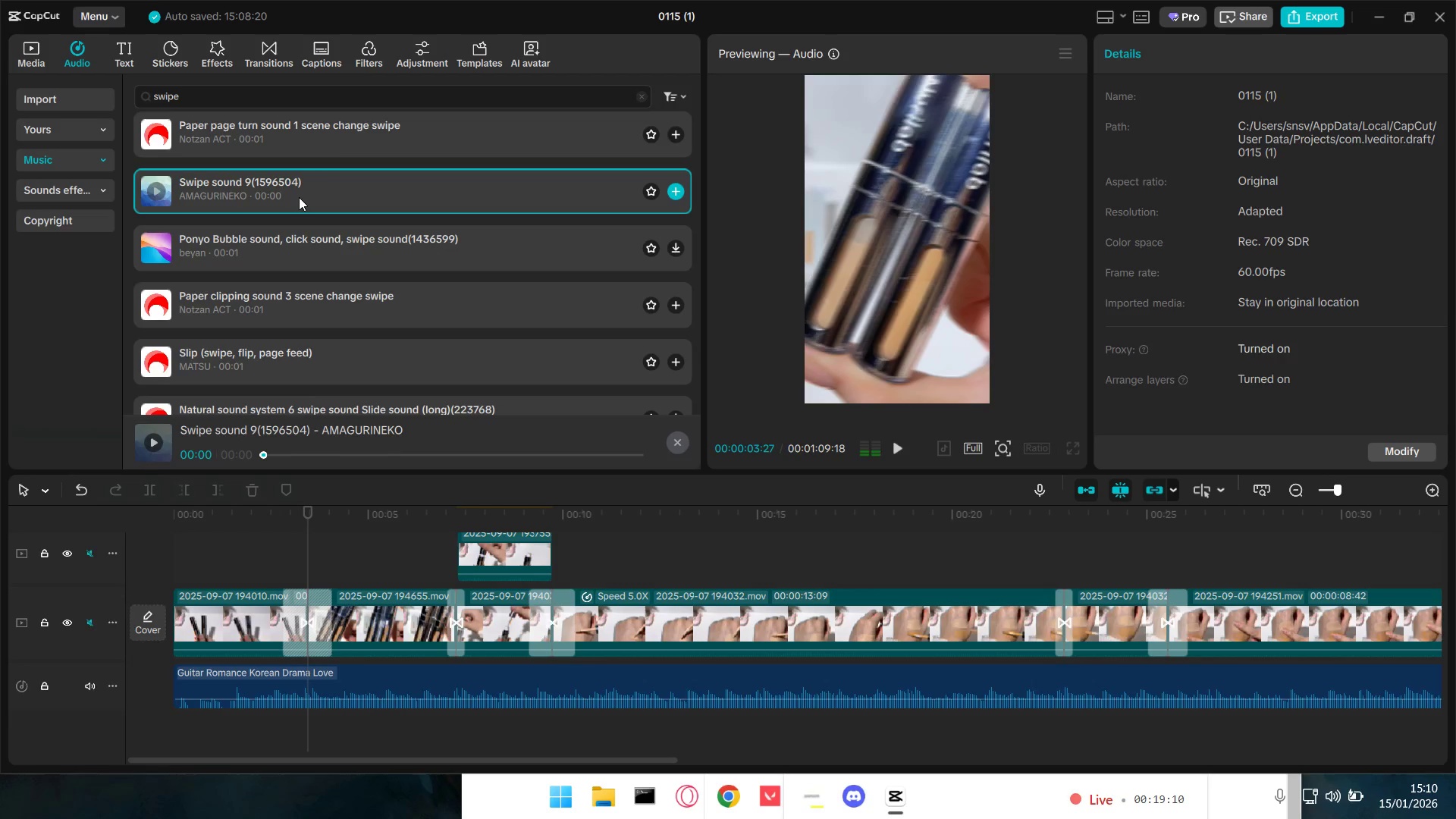 
left_click([316, 250])
 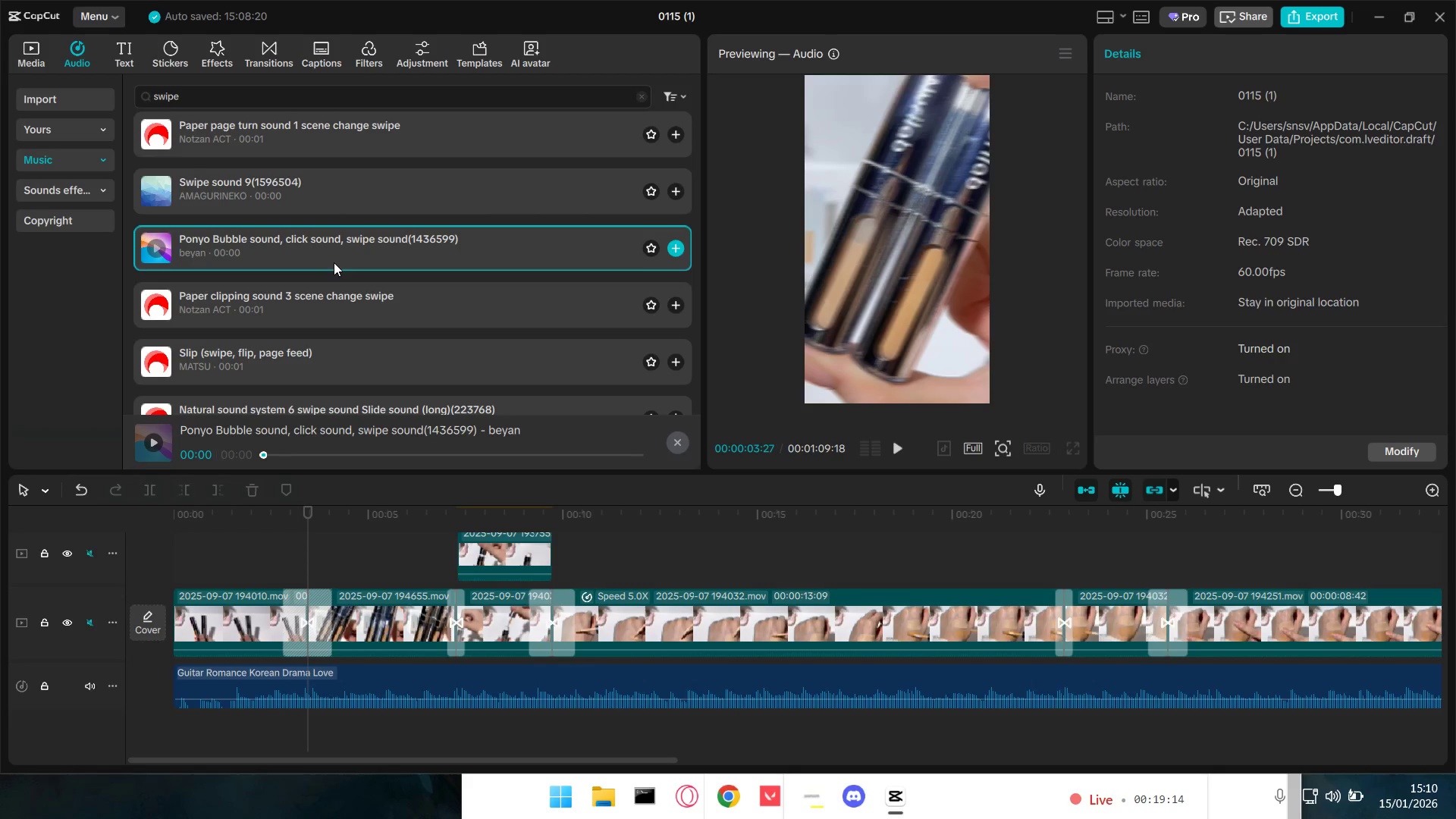 
key(Space)
 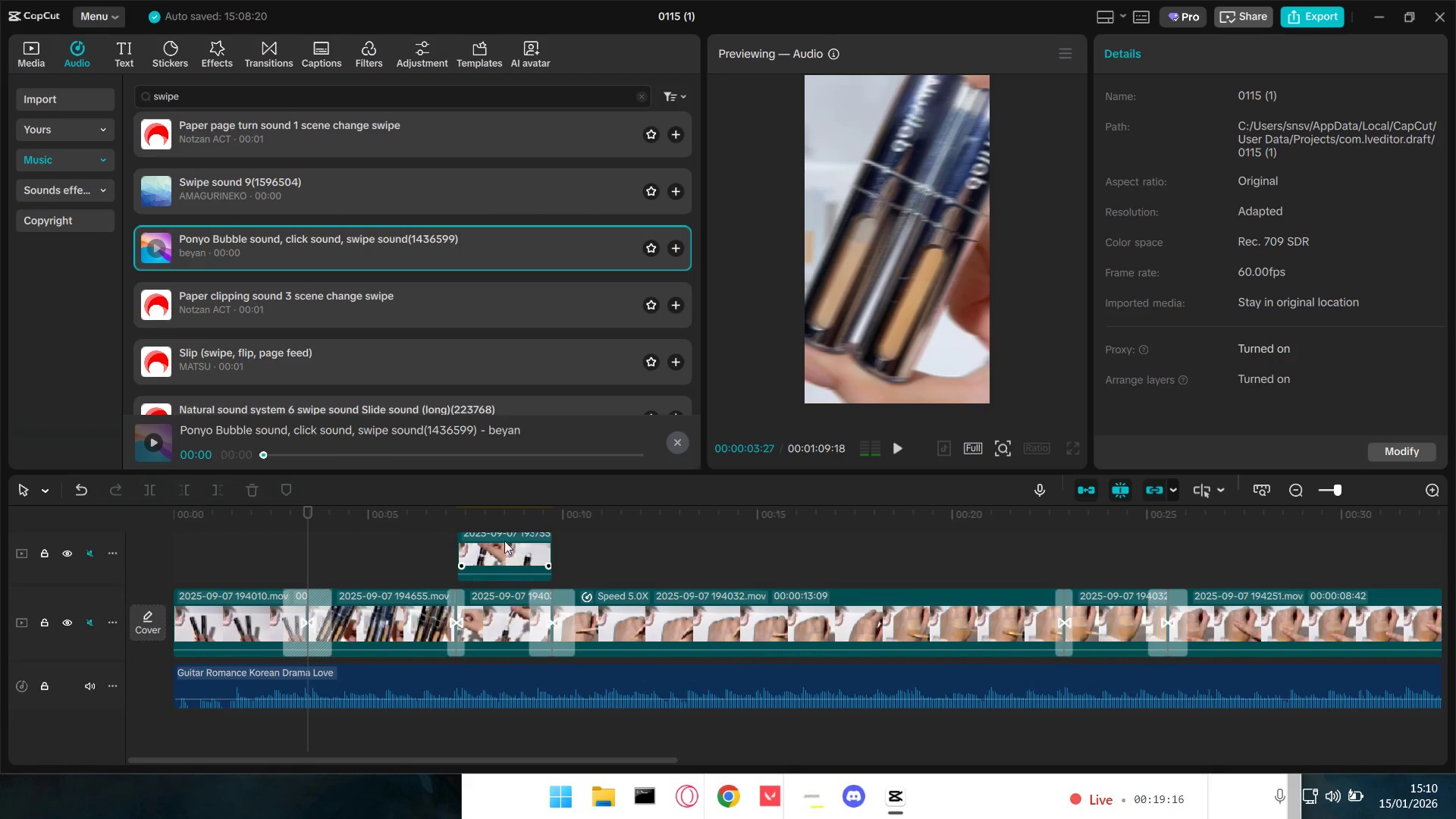 
key(Space)
 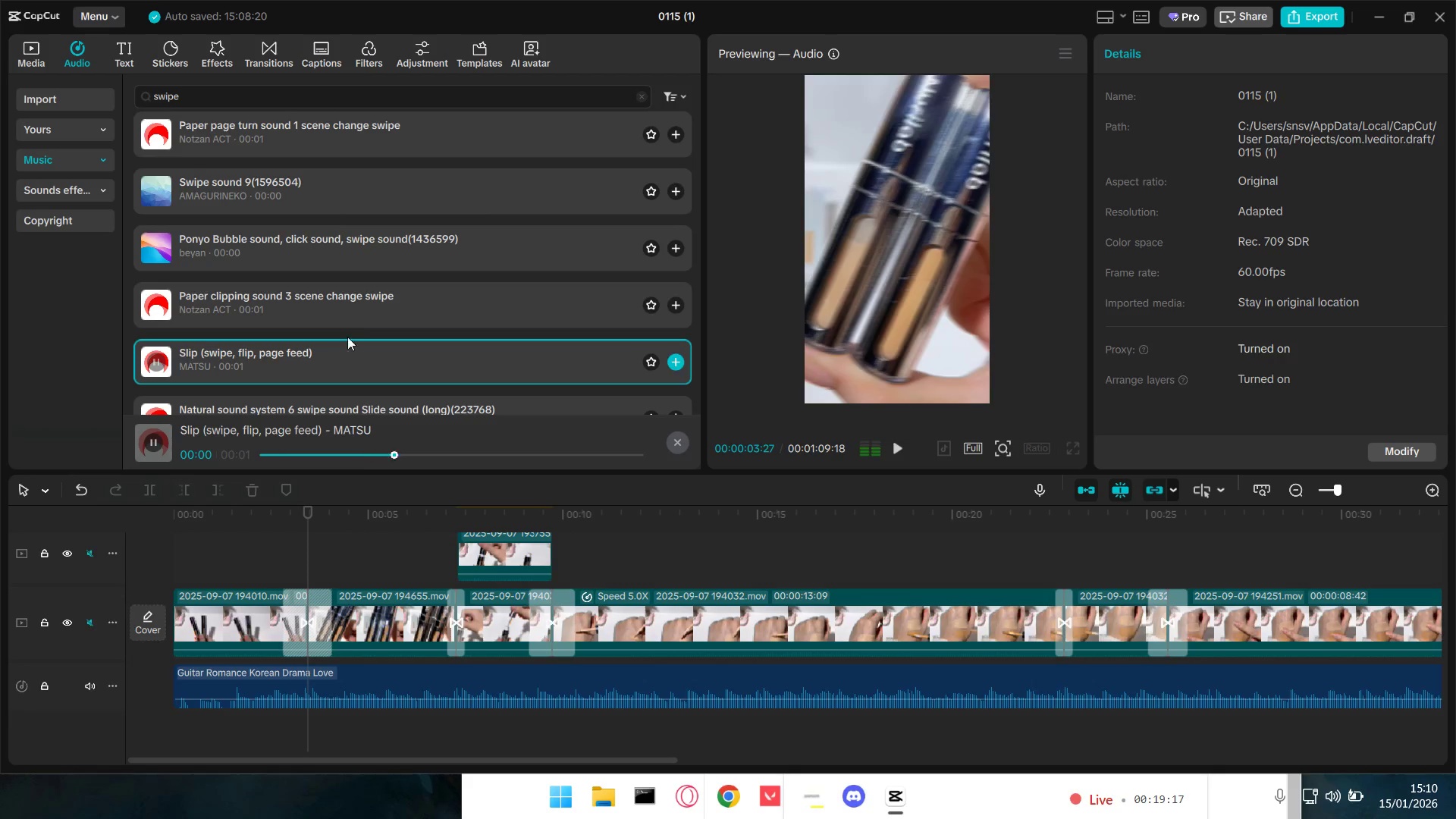 
left_click_drag(start_coordinate=[397, 249], to_coordinate=[488, 738])
 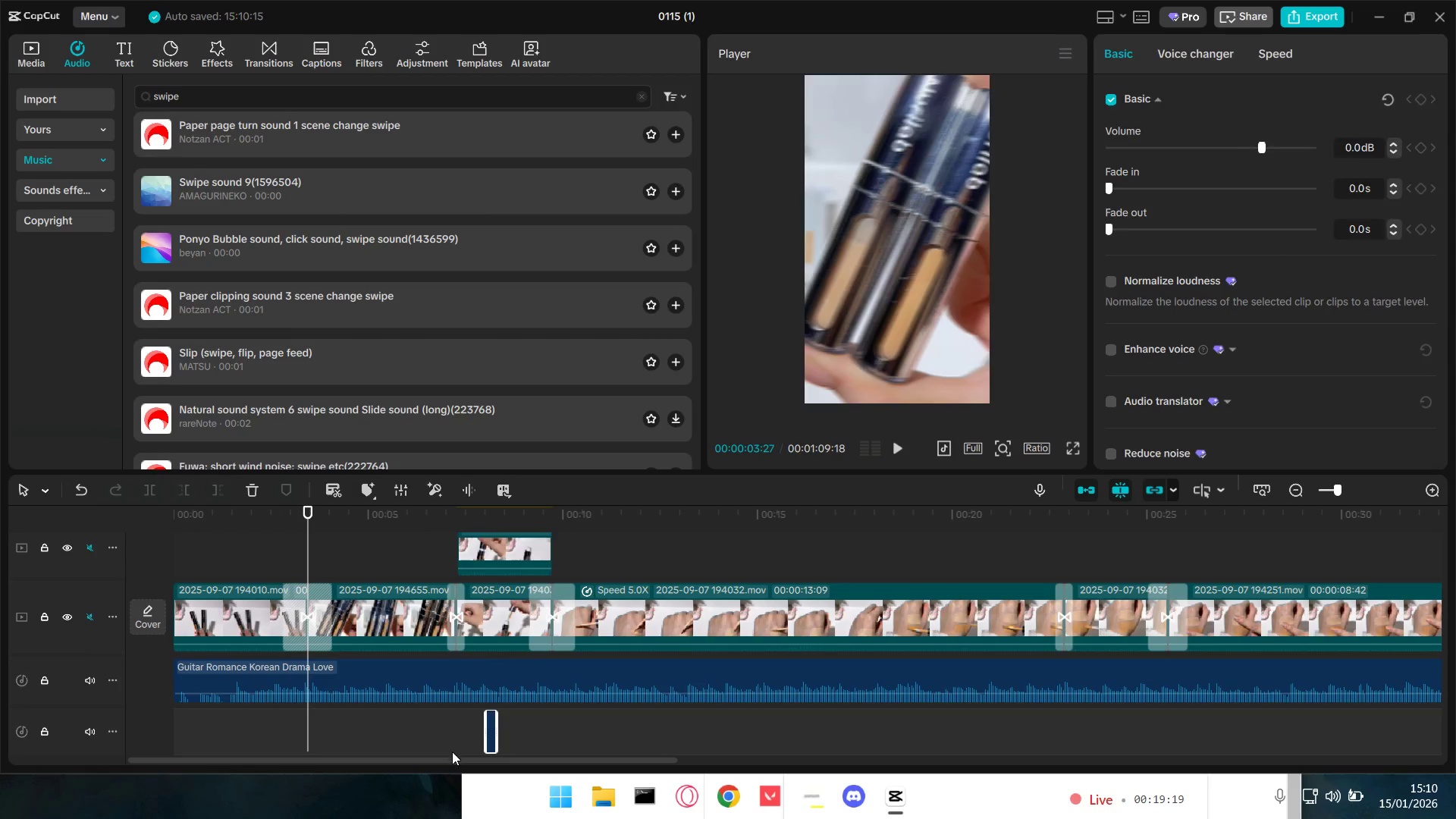 
key(Space)
 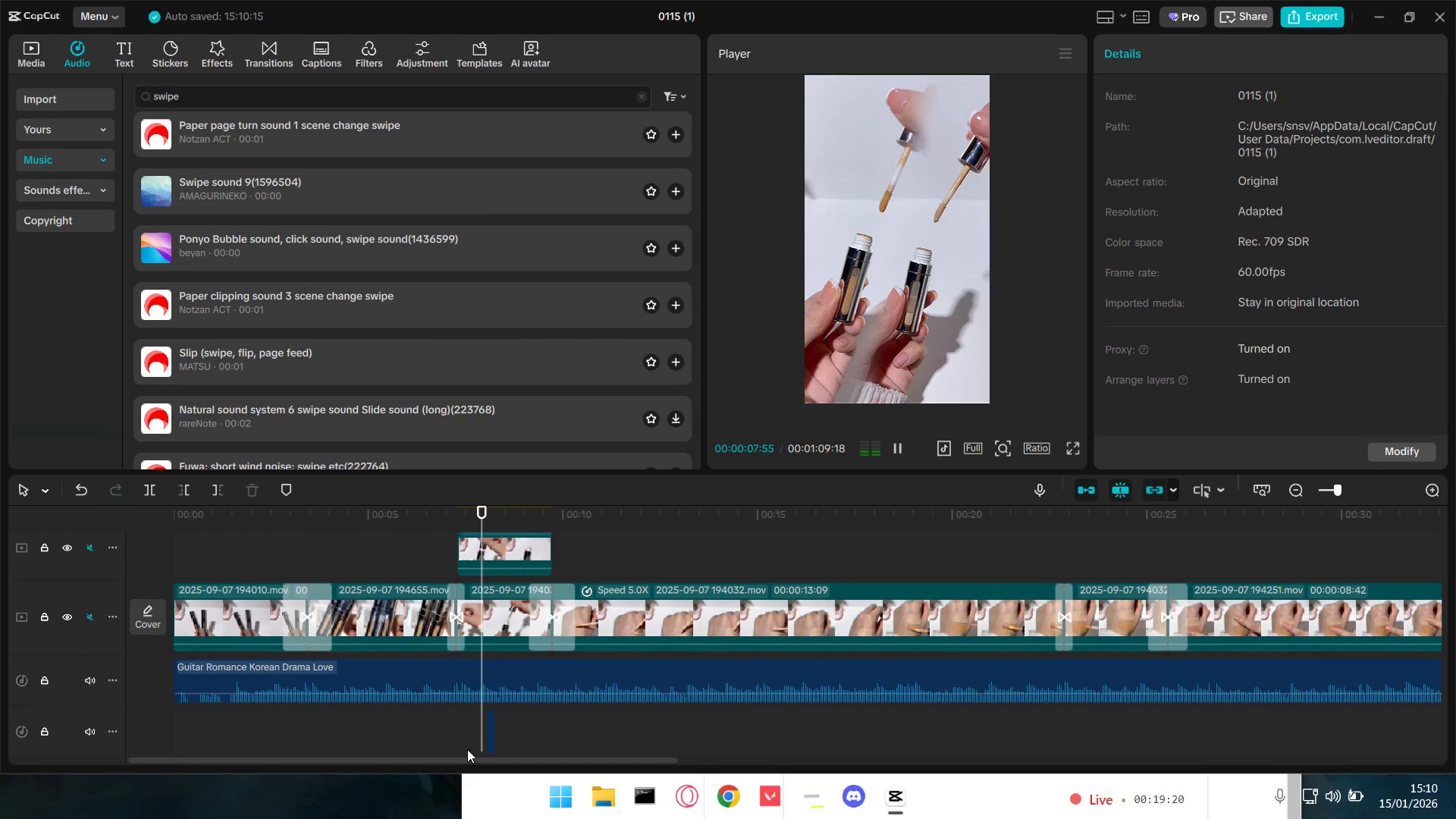 
key(Space)
 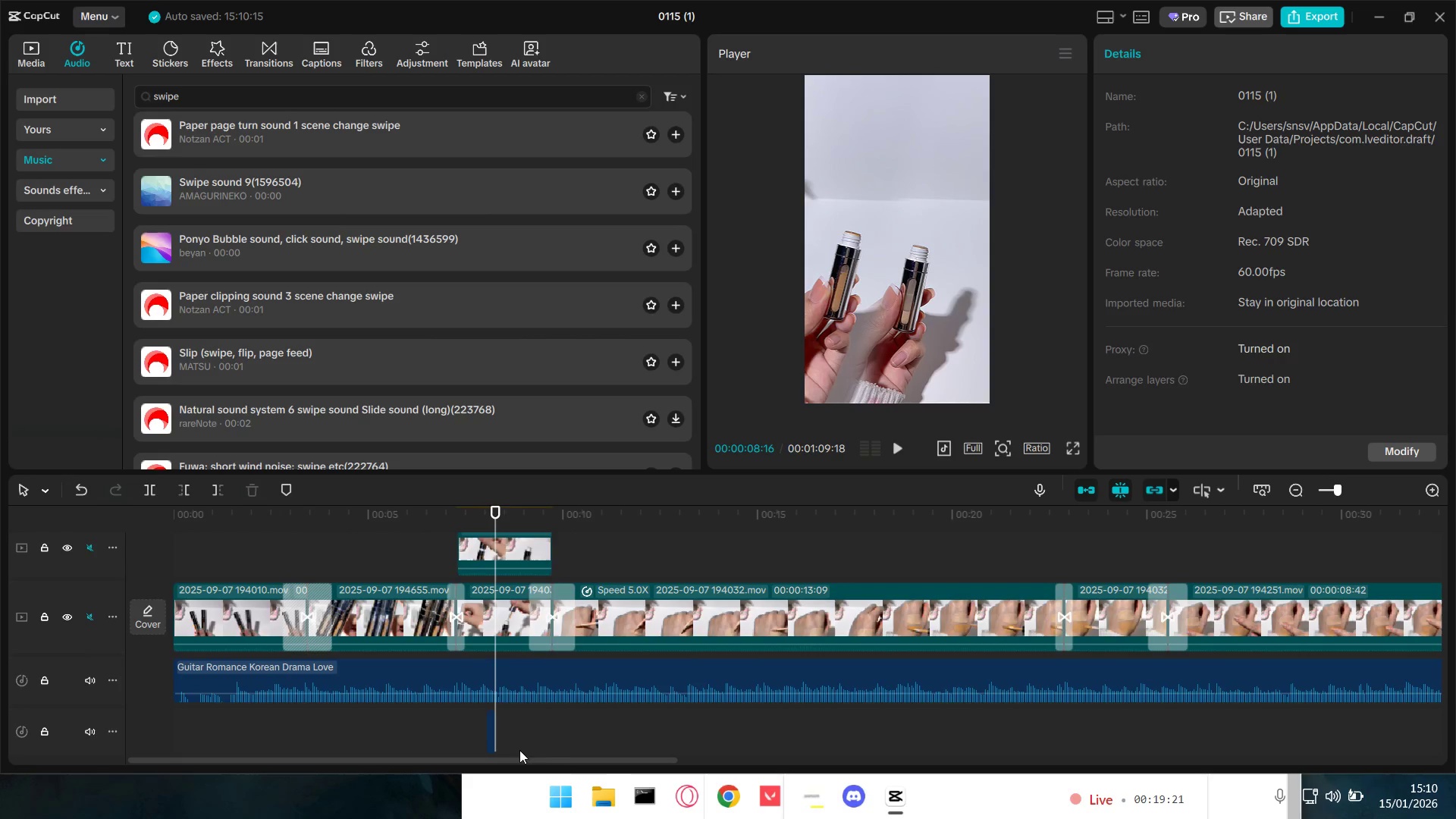 
hold_key(key=ControlLeft, duration=1.11)
scroll: coordinate [568, 748], scroll_direction: up, amount: 15.0
 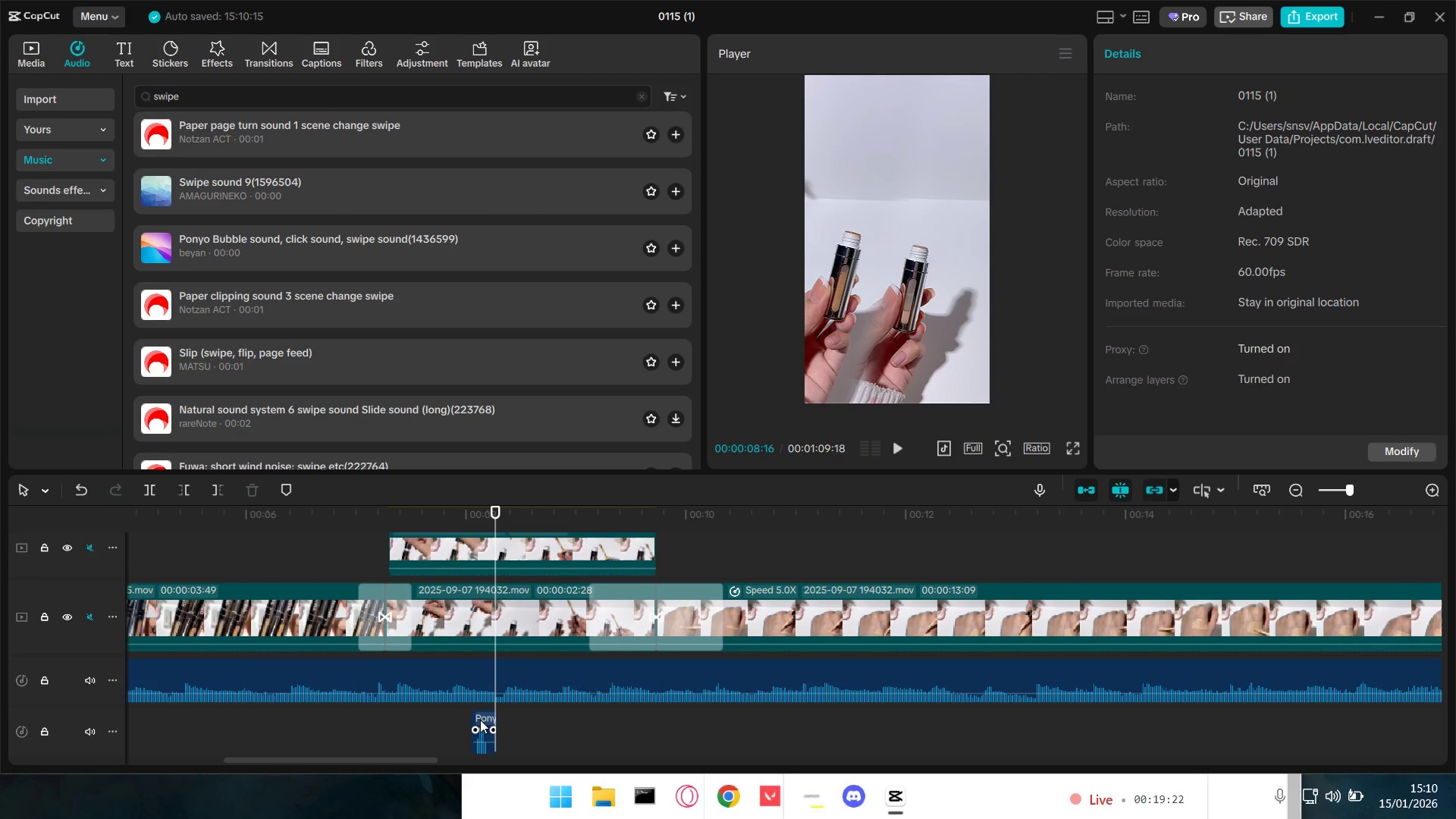 
left_click_drag(start_coordinate=[482, 717], to_coordinate=[469, 717])
 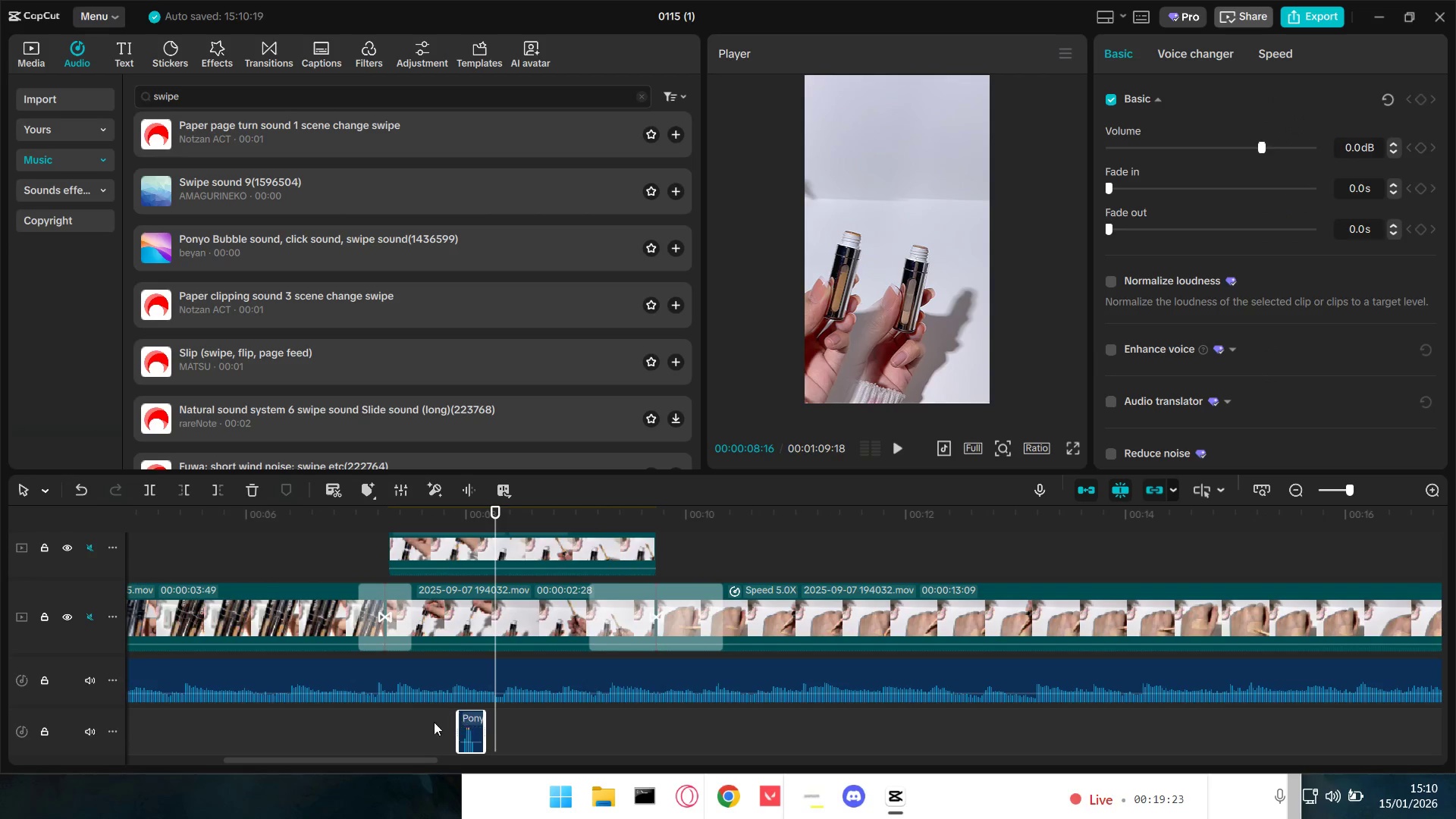 
double_click([419, 723])
 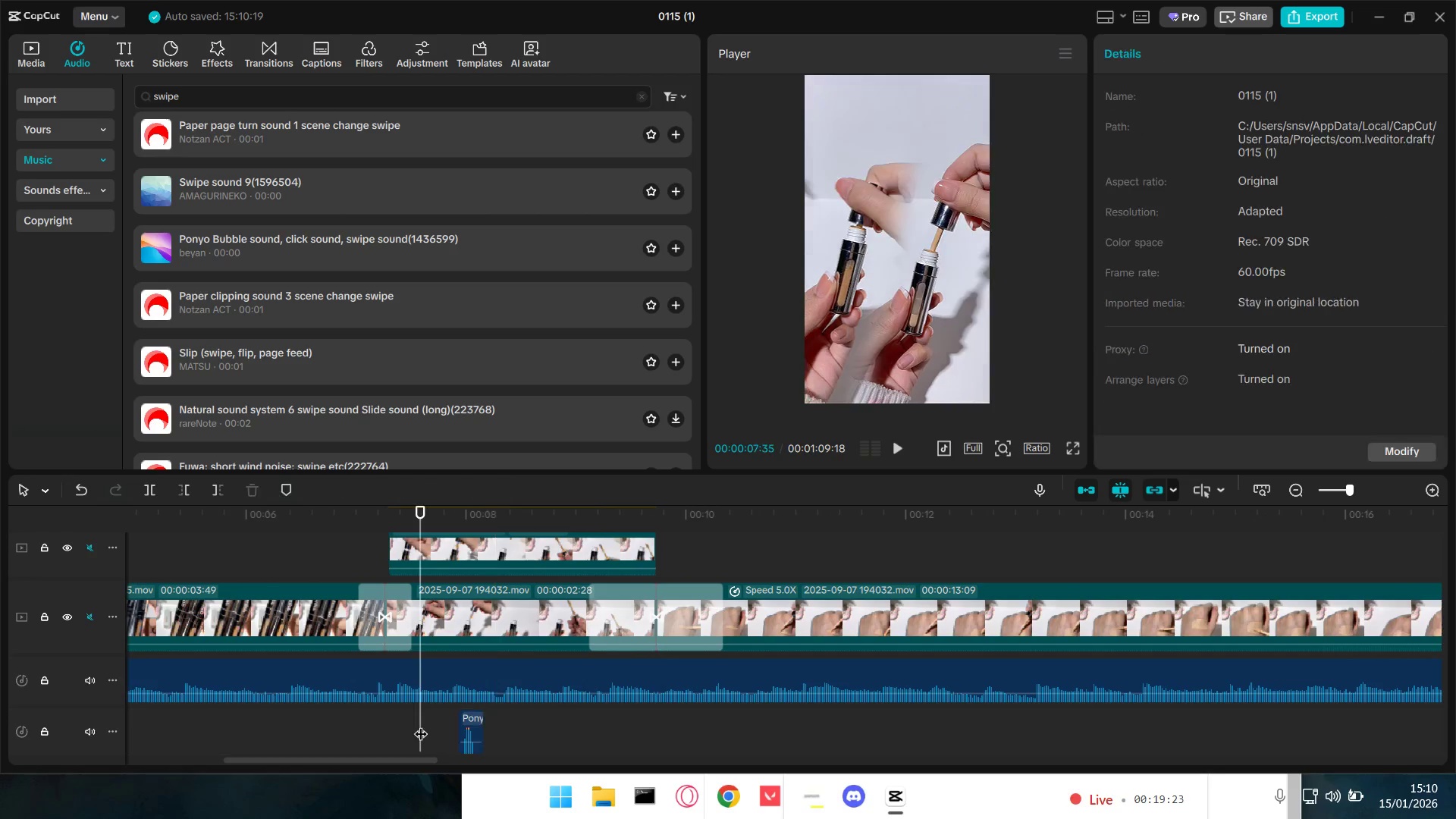 
key(Space)
 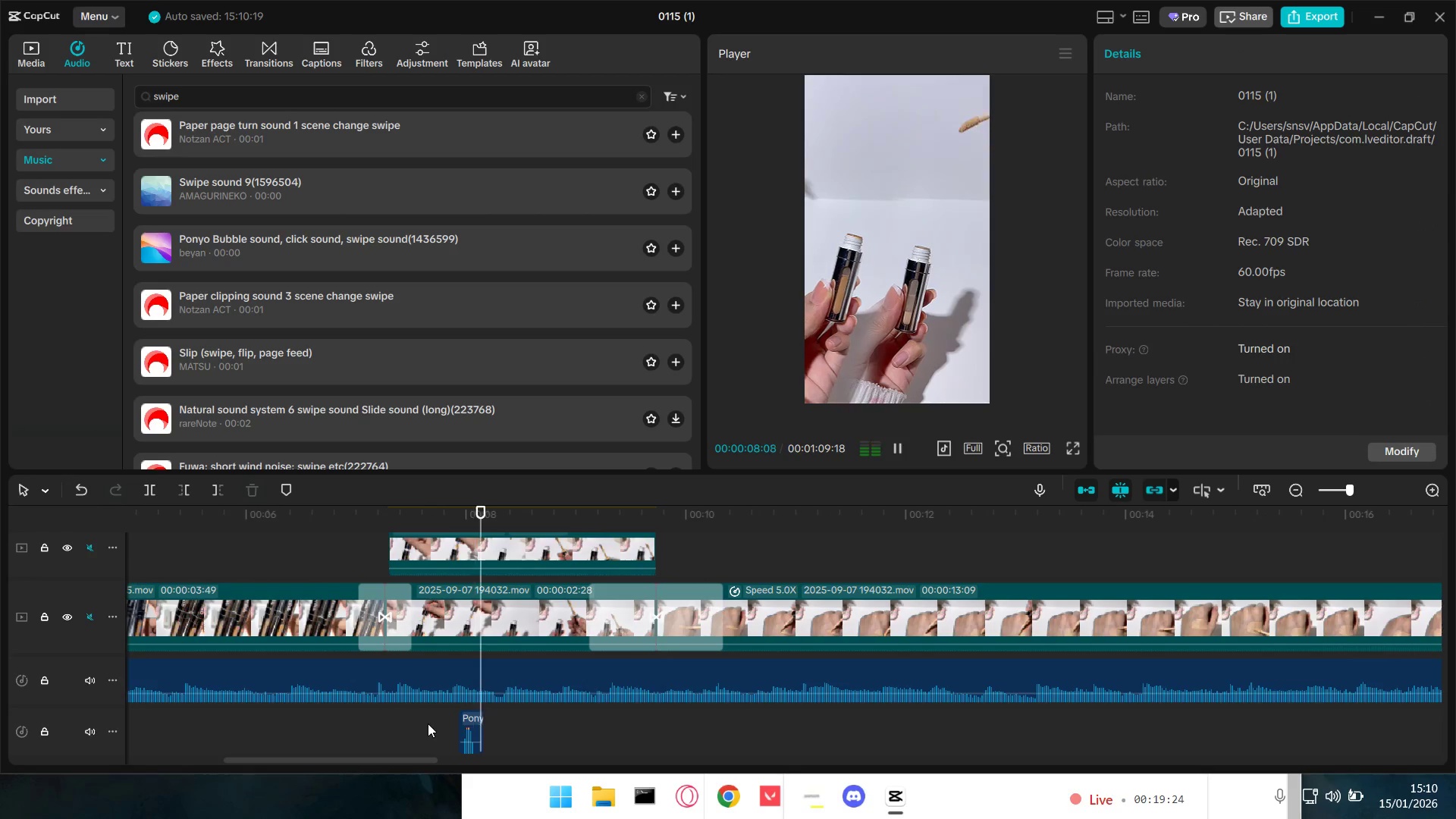 
key(Space)
 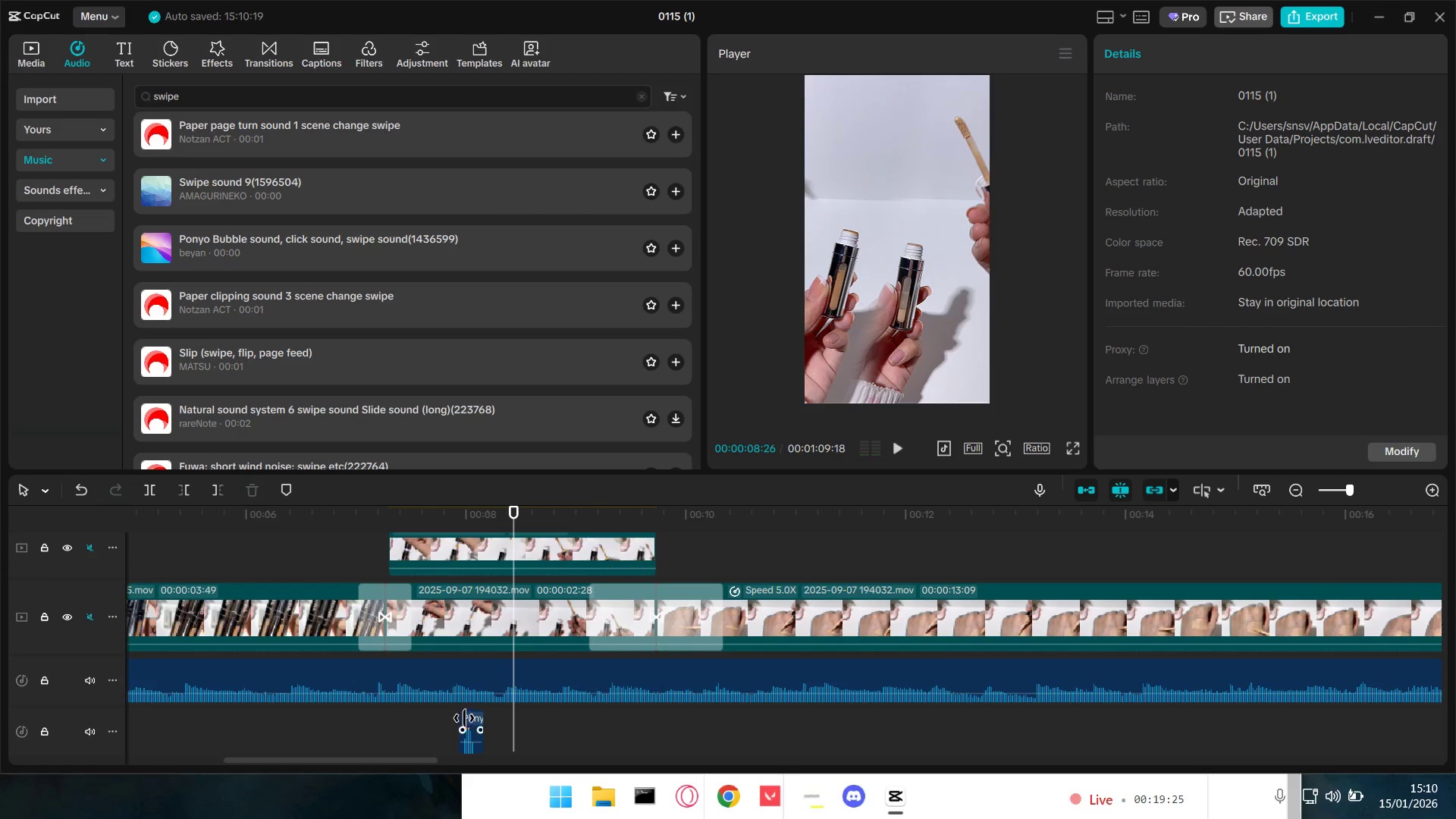 
left_click_drag(start_coordinate=[470, 718], to_coordinate=[453, 719])
 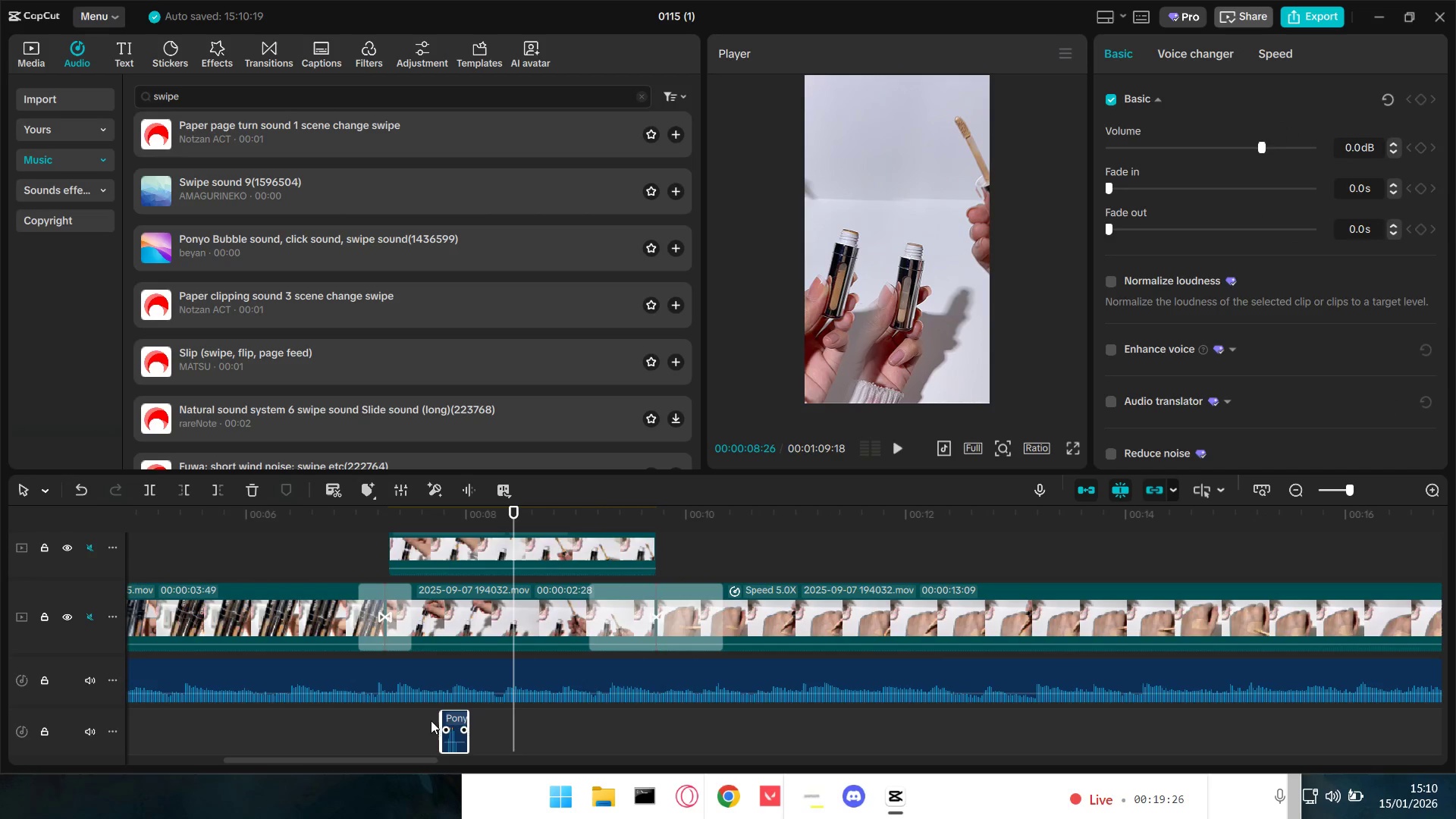 
double_click([409, 720])
 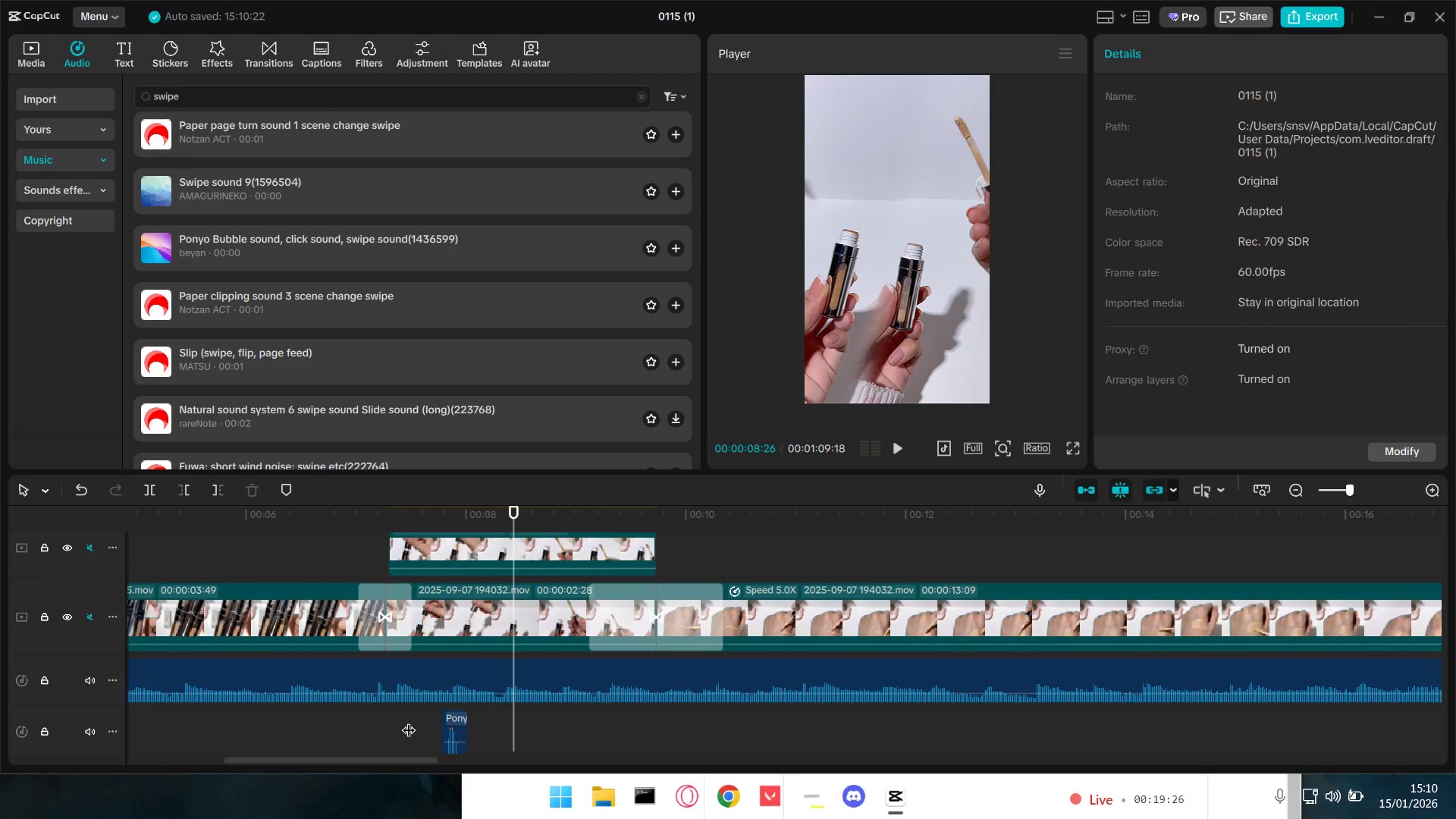 
key(Space)
 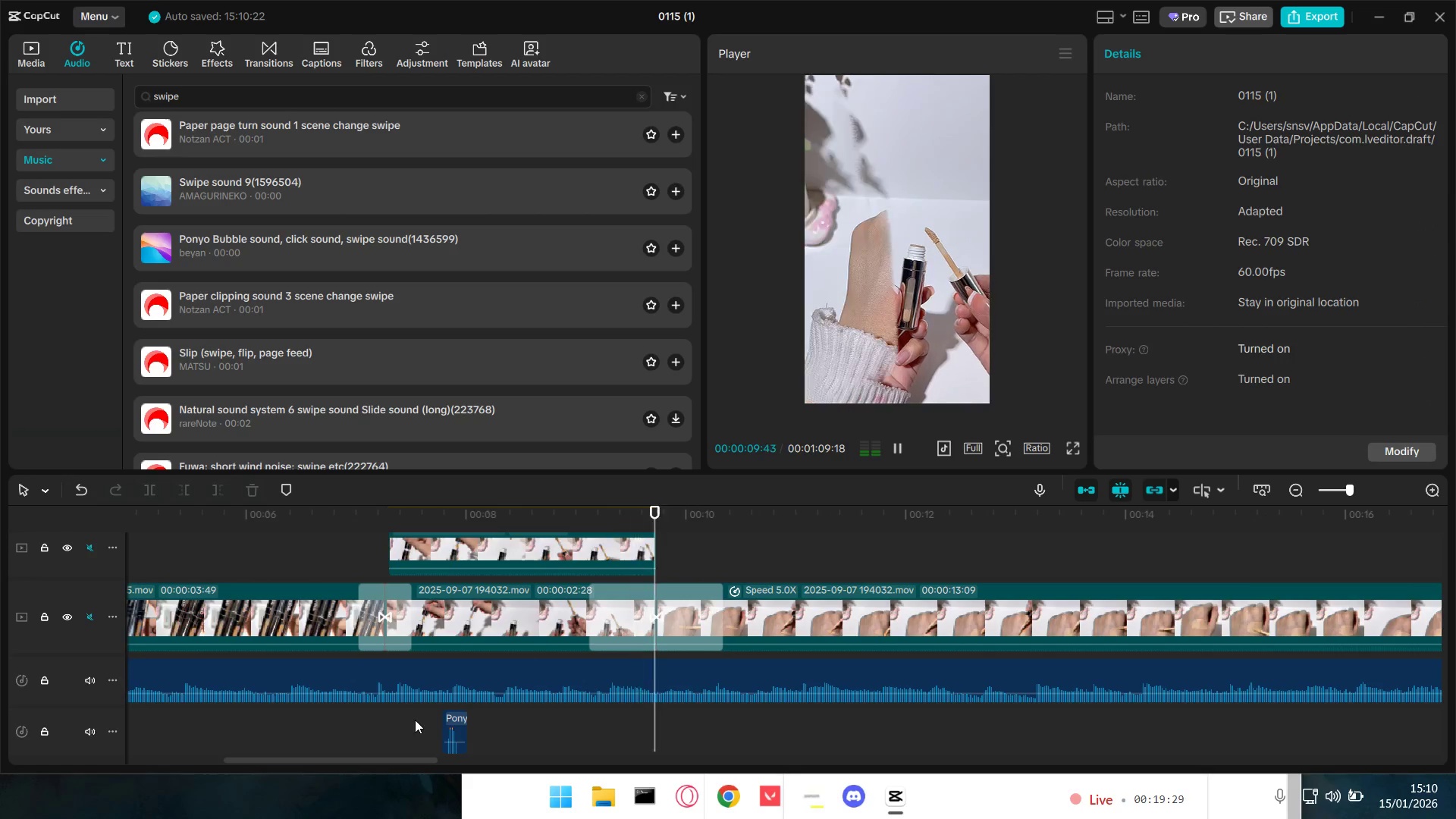 
hold_key(key=ControlLeft, duration=0.77)
 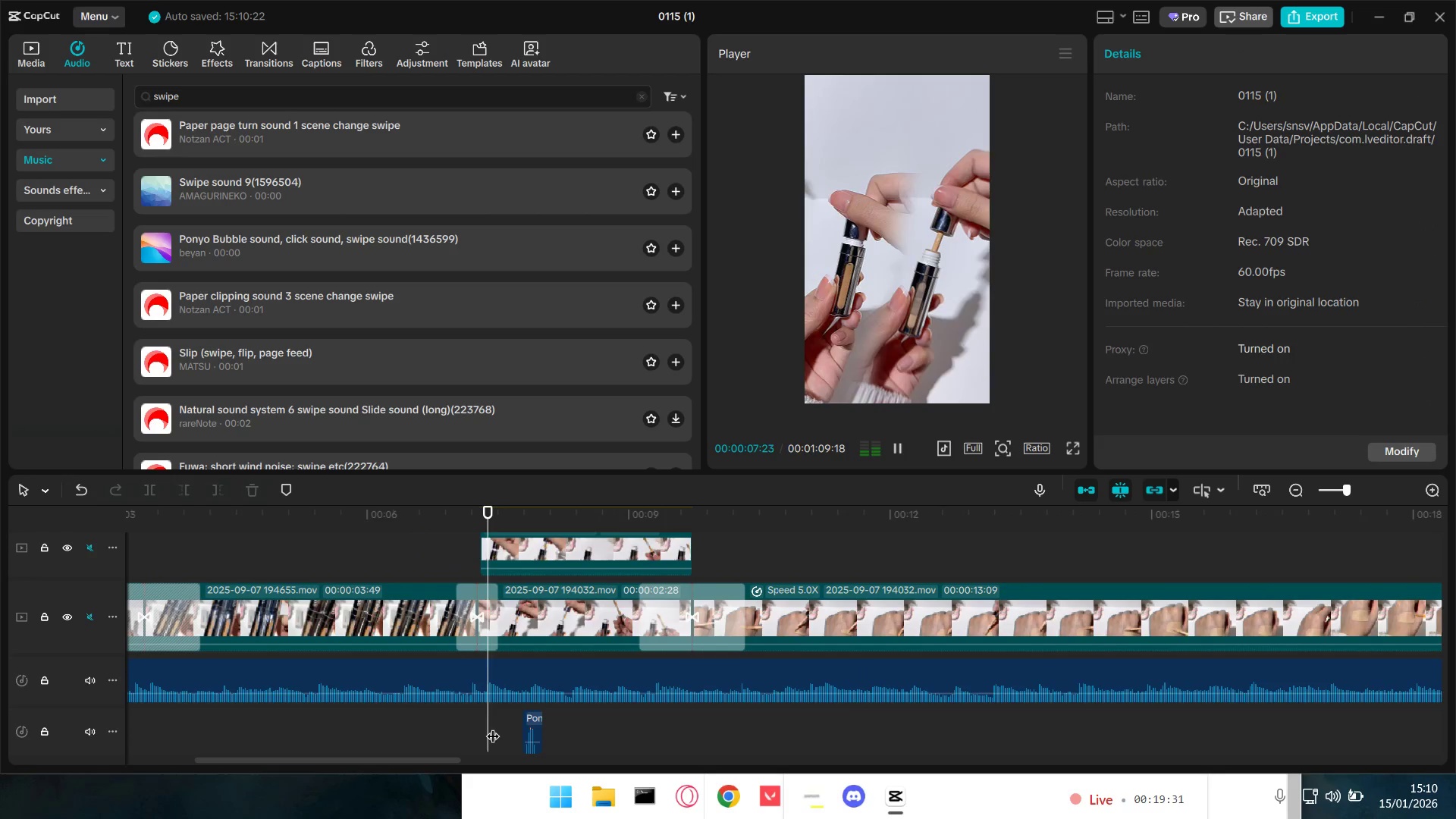 
left_click([488, 726])
 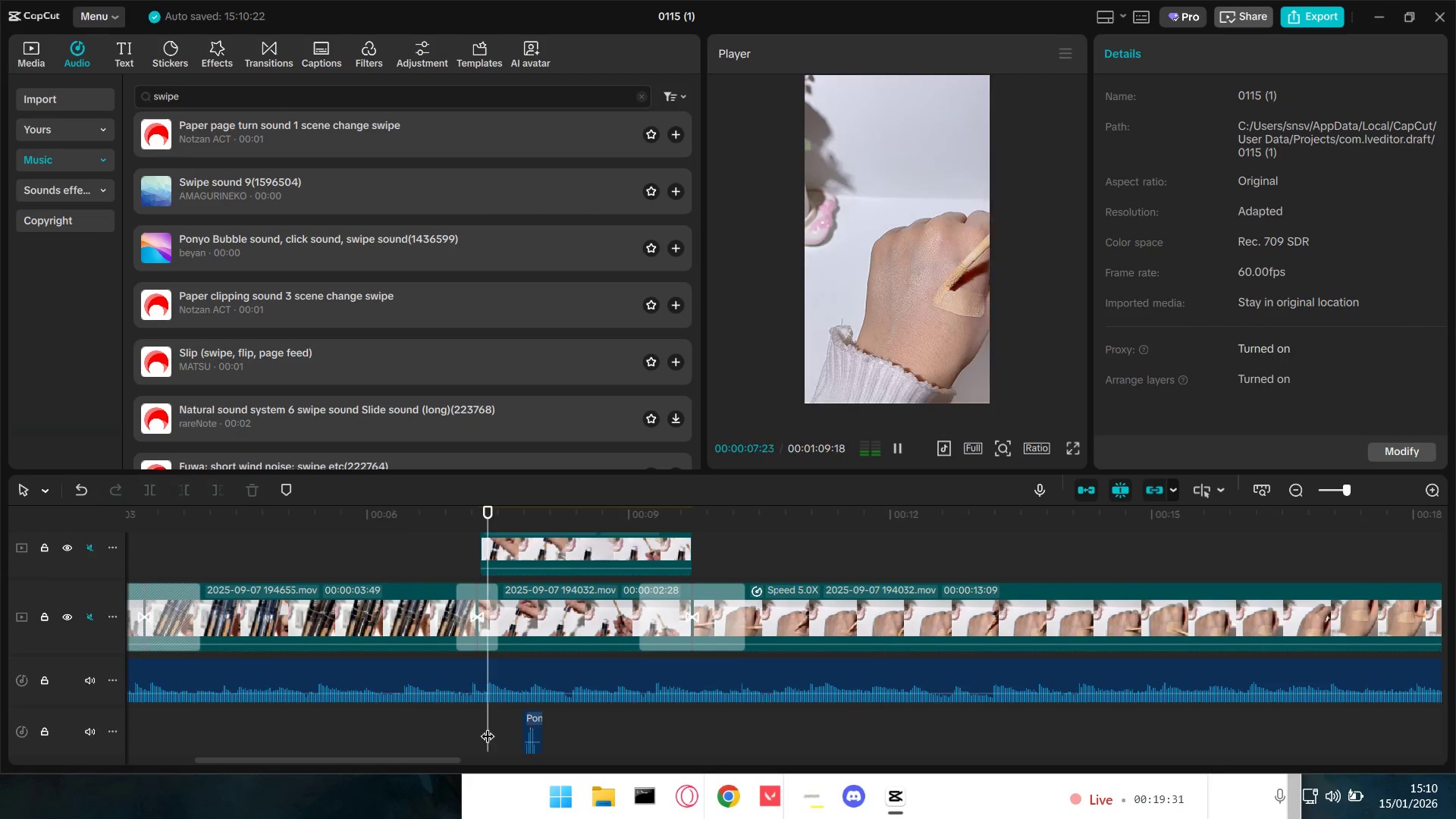 
scroll: coordinate [417, 720], scroll_direction: down, amount: 4.0
 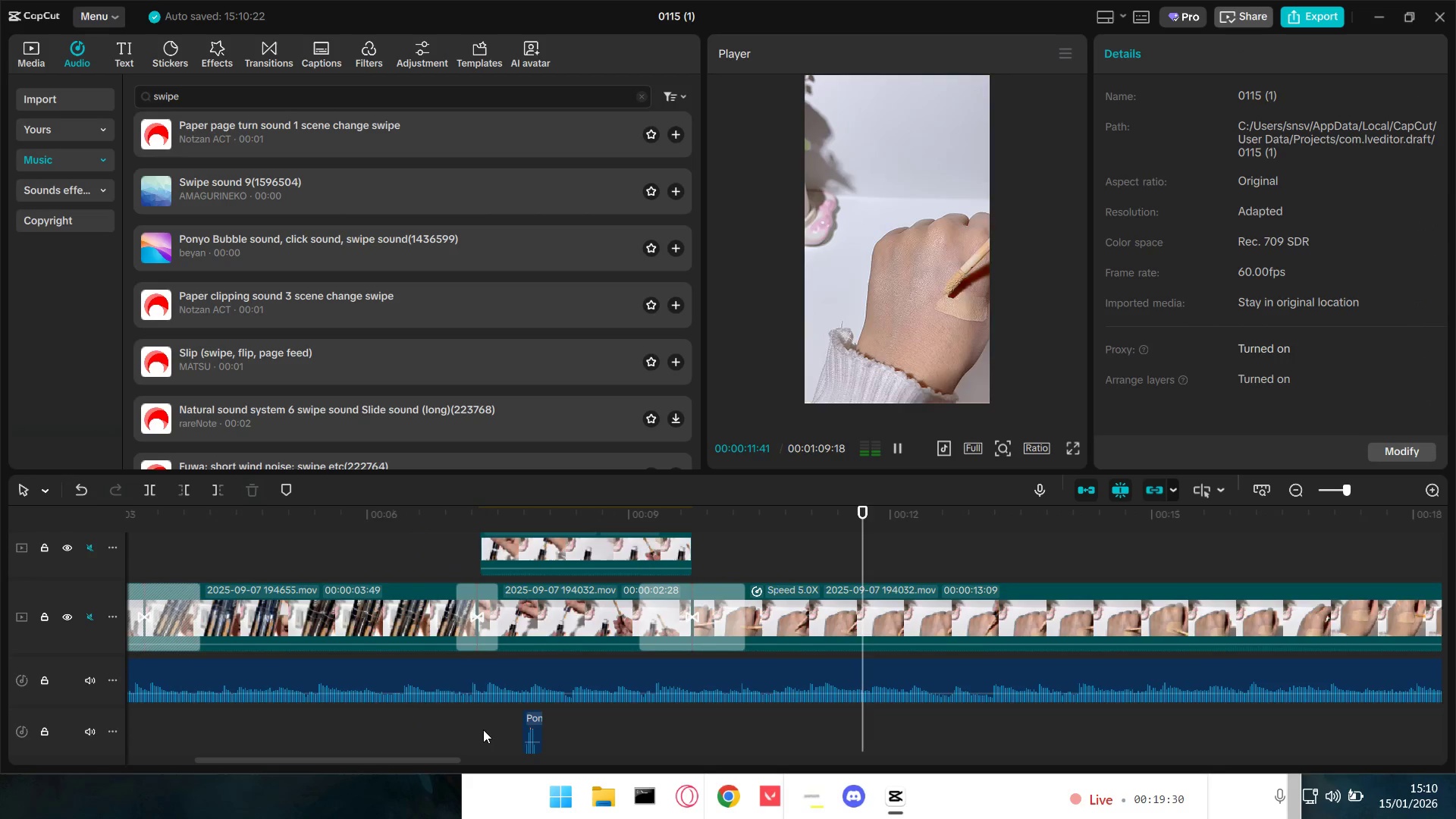 
key(Space)
 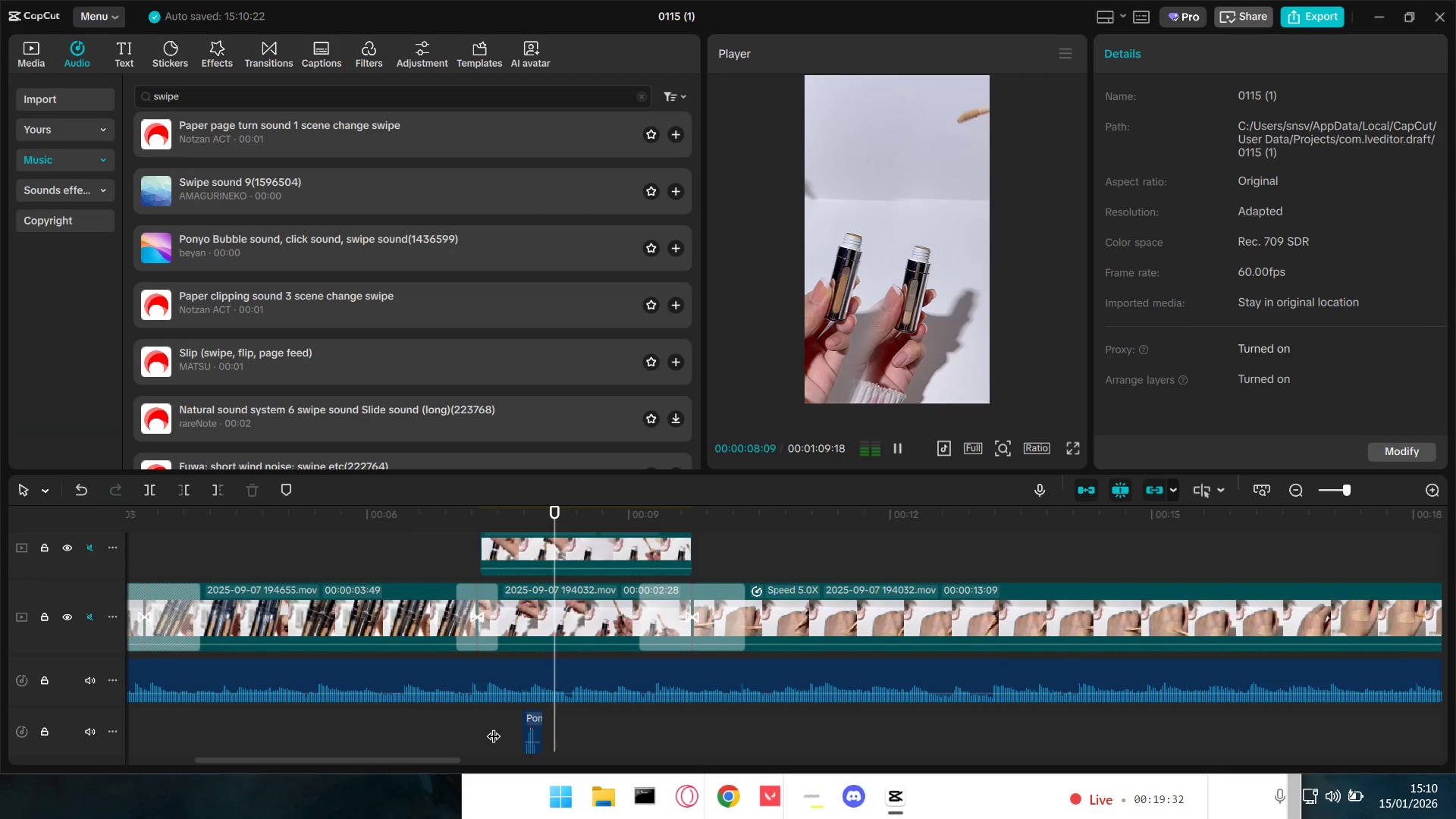 
key(Space)
 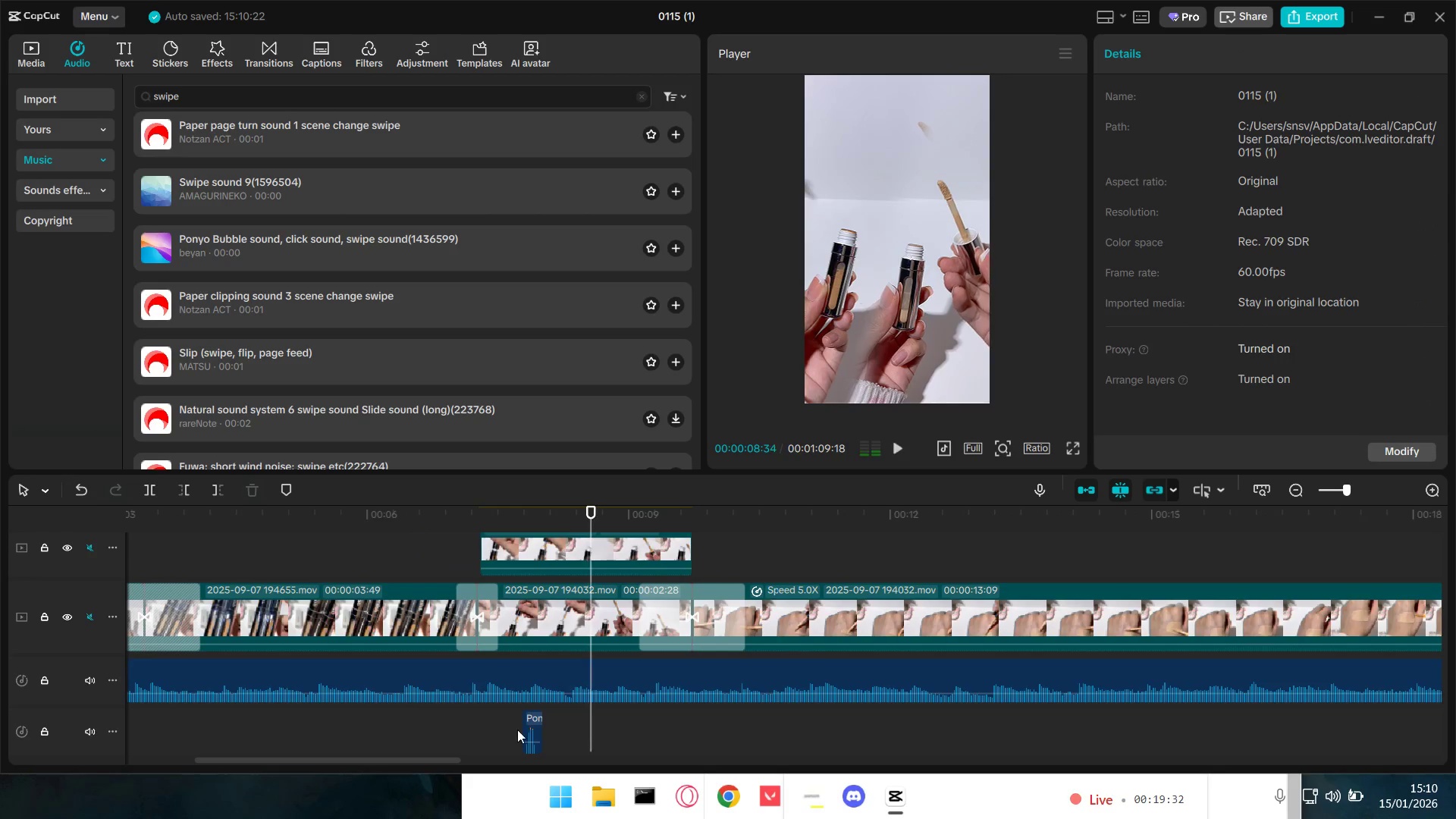 
hold_key(key=ControlLeft, duration=0.66)
scroll: coordinate [521, 730], scroll_direction: up, amount: 9.0
 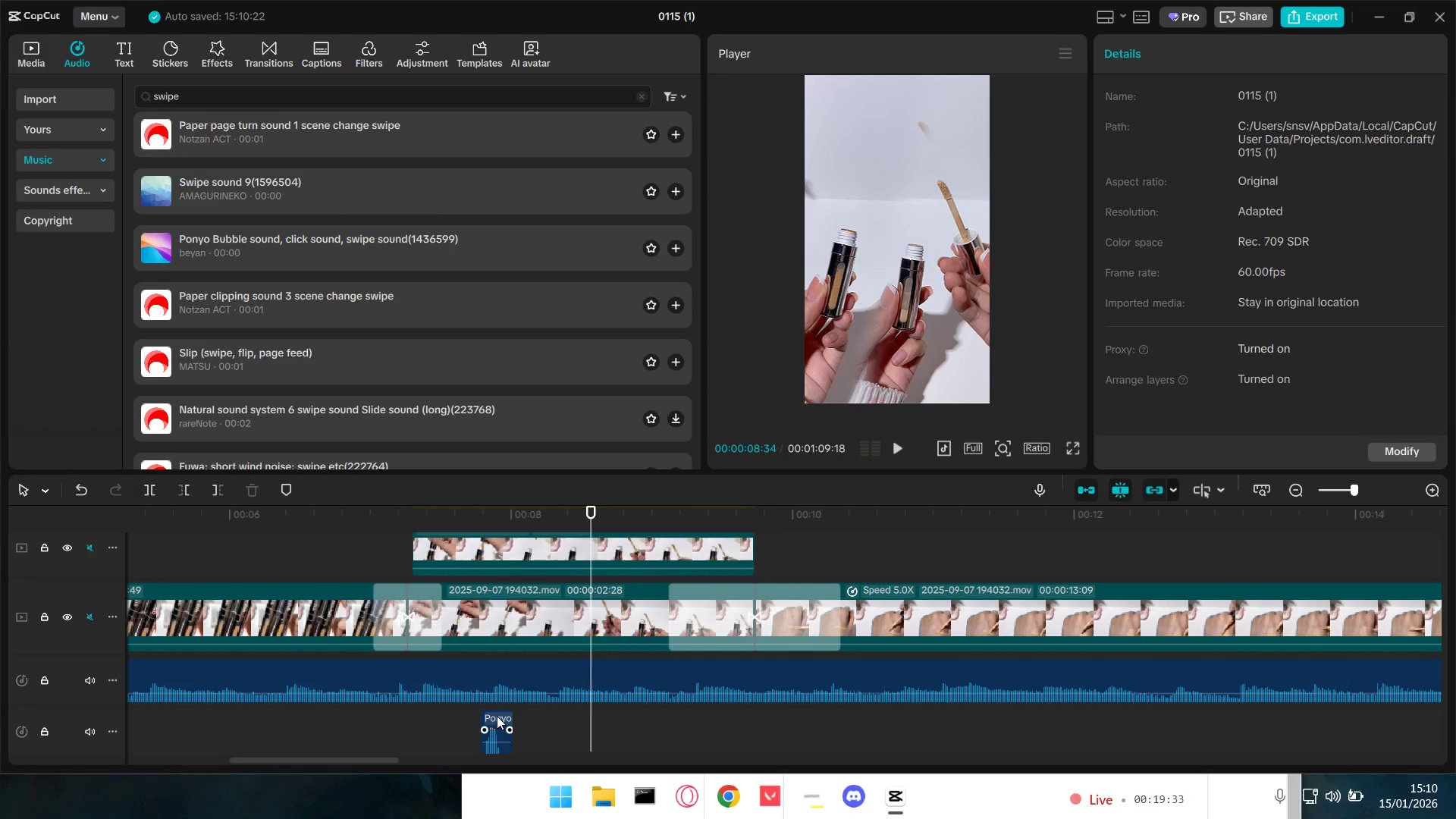 
left_click_drag(start_coordinate=[497, 715], to_coordinate=[480, 719])
 